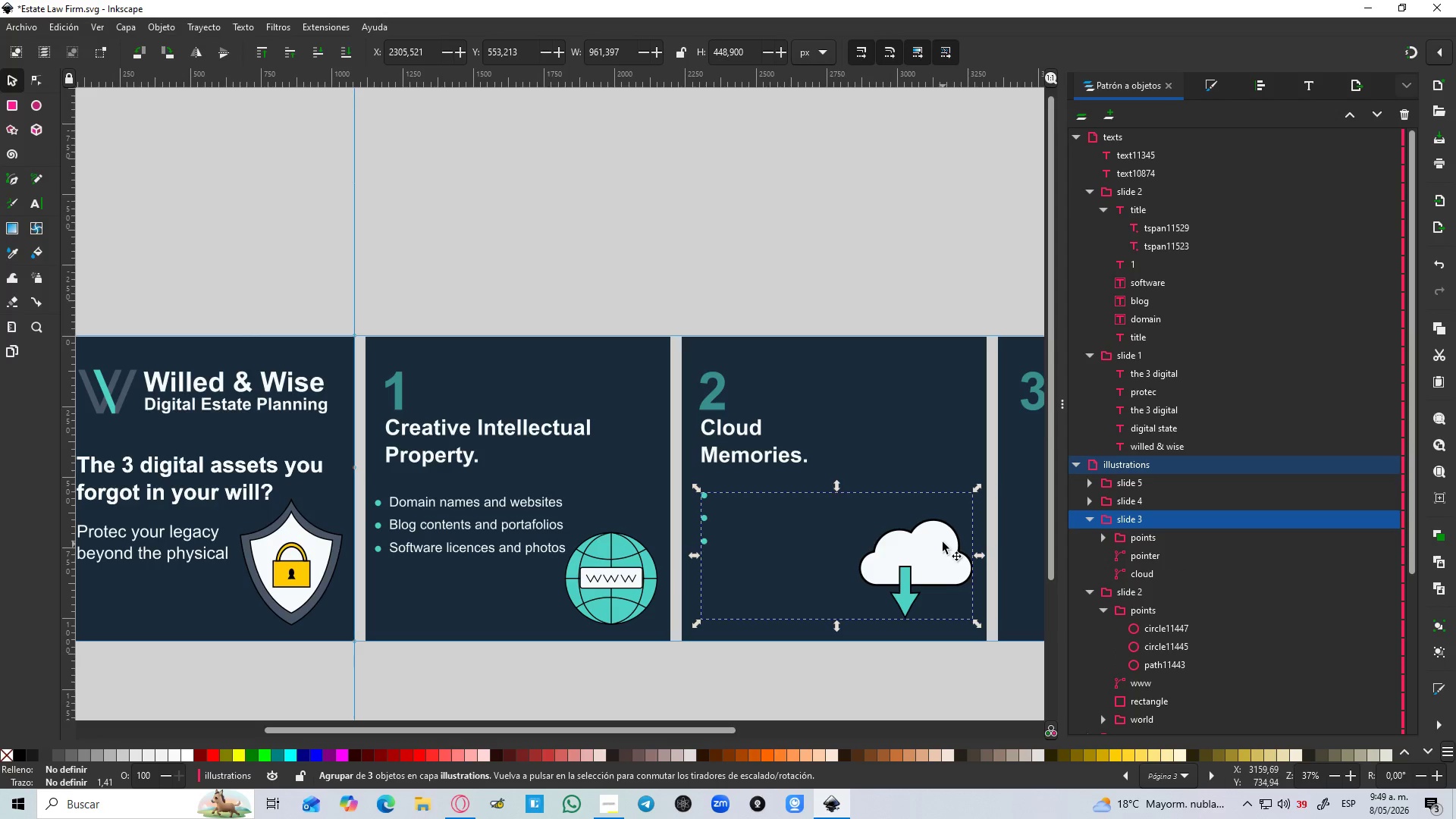 
key(Control+Z)
 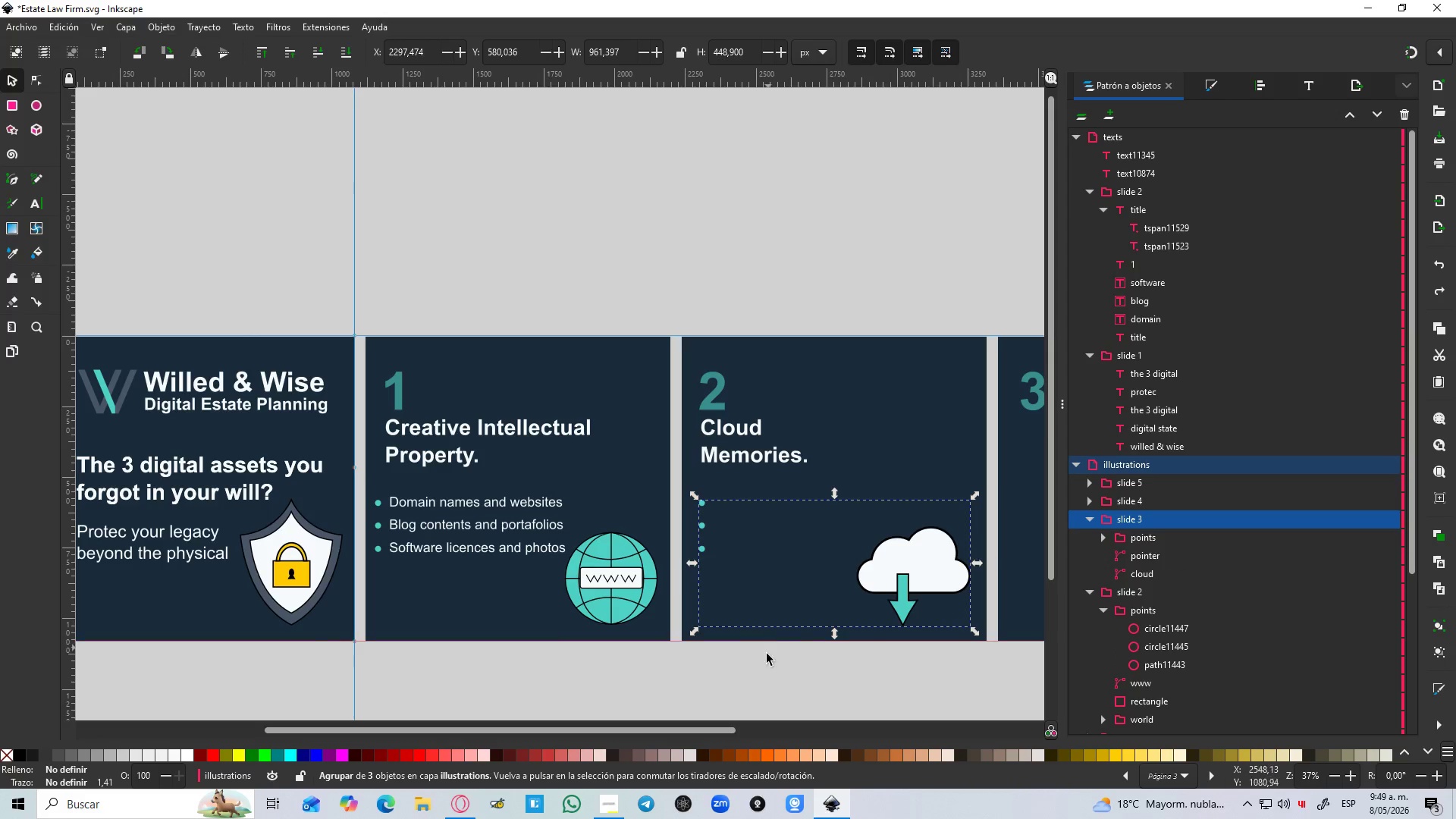 
left_click([768, 666])
 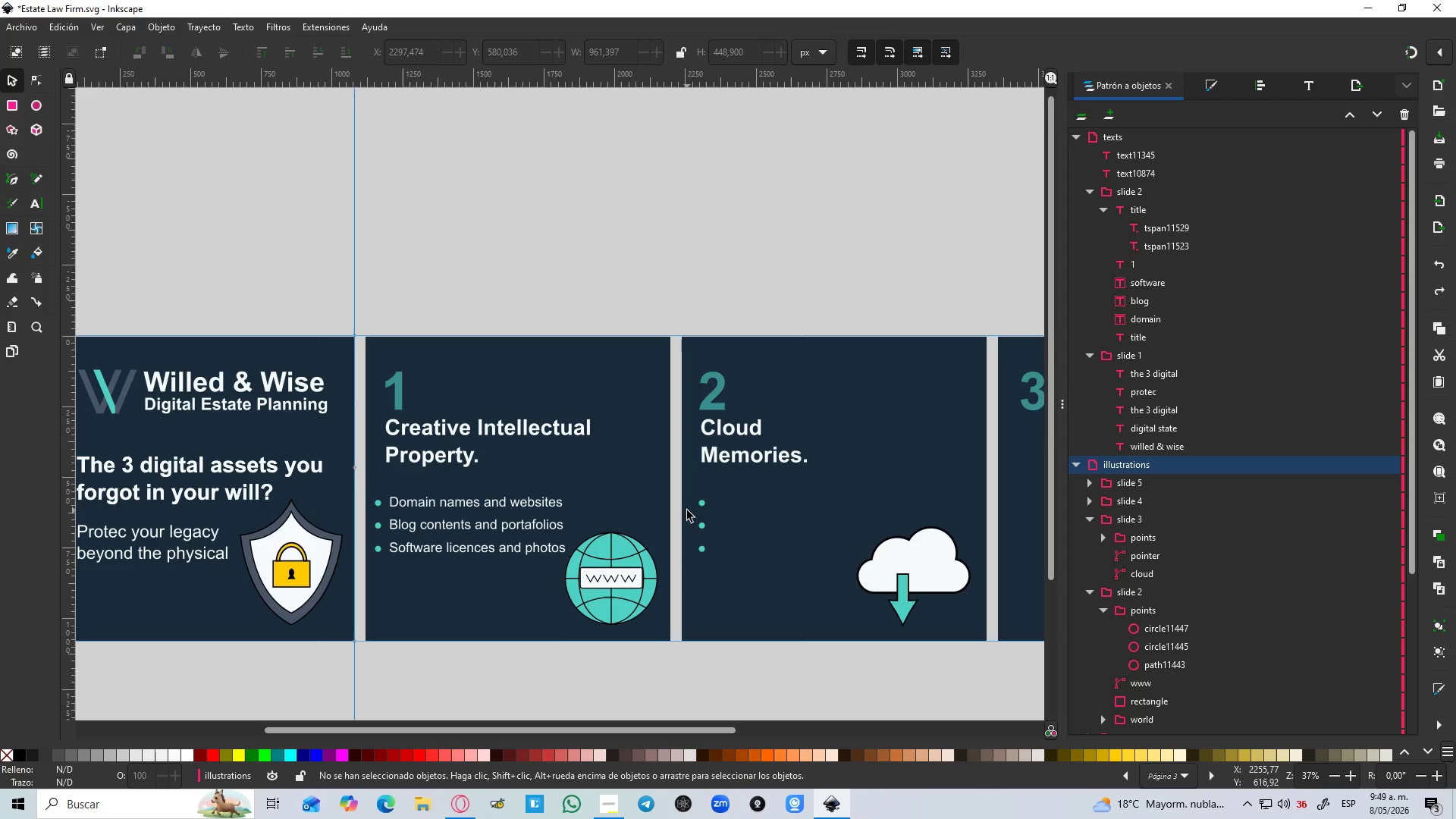 
wait(14.75)
 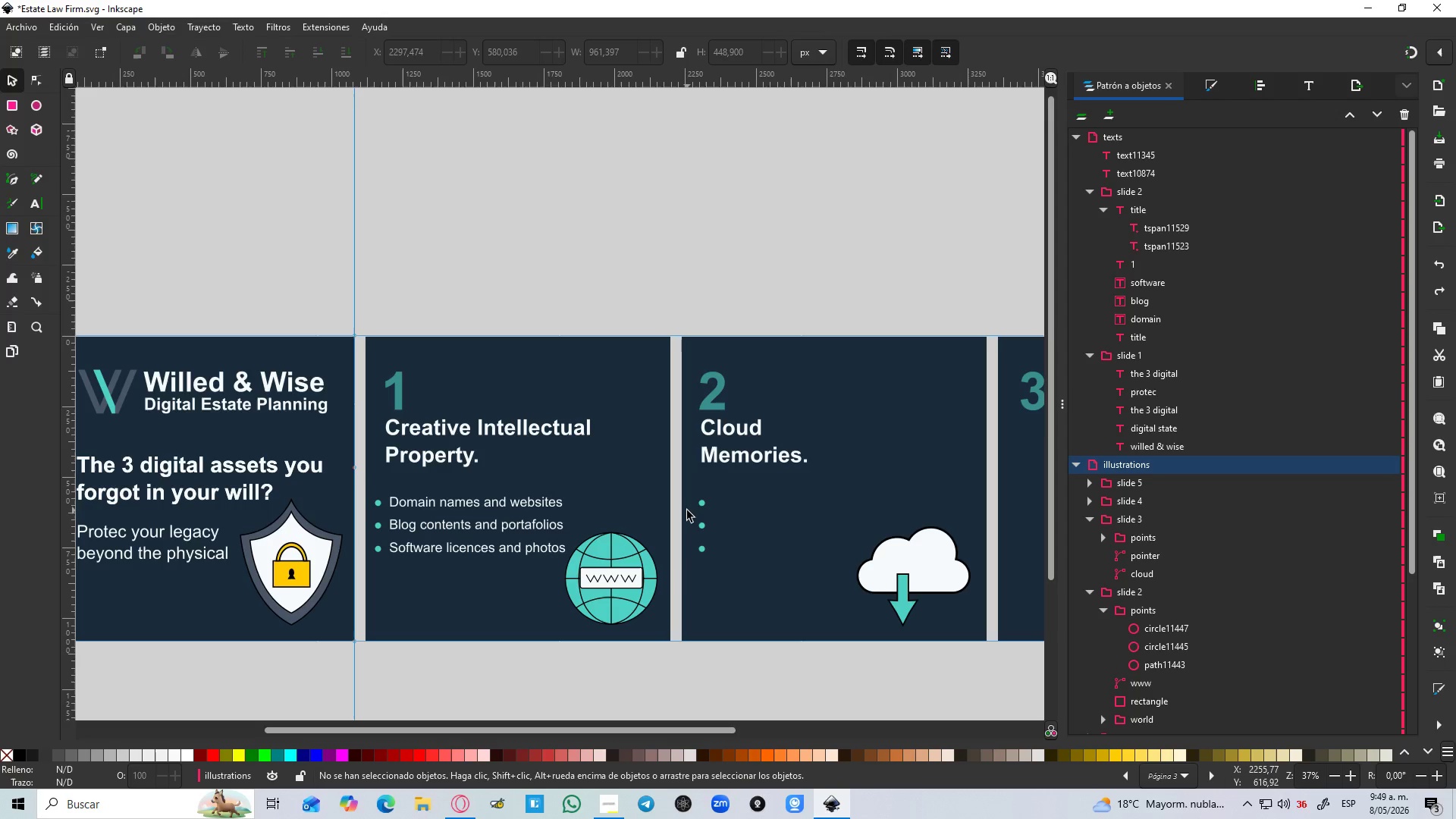 
left_click([506, 504])
 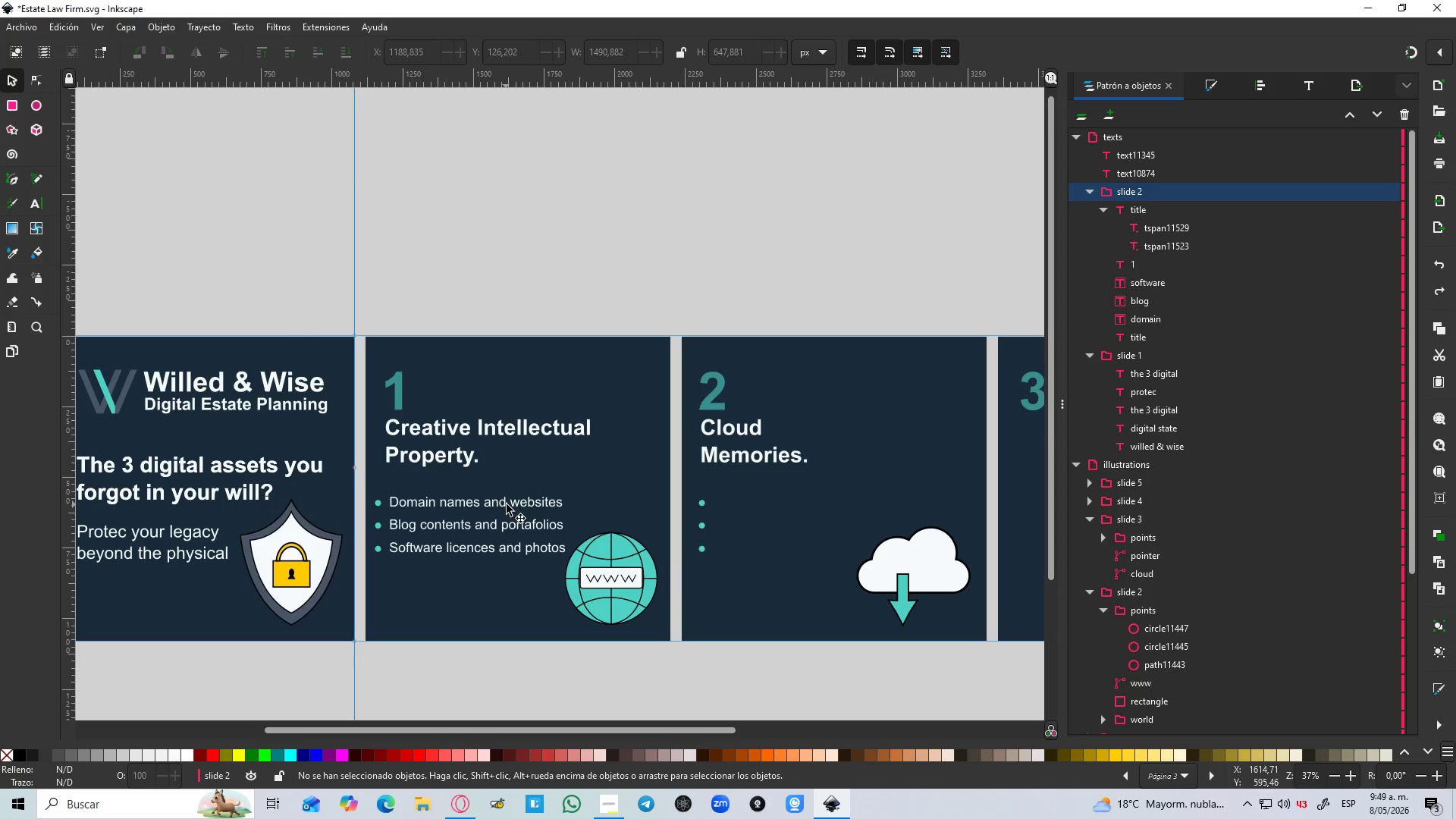 
left_click([506, 504])
 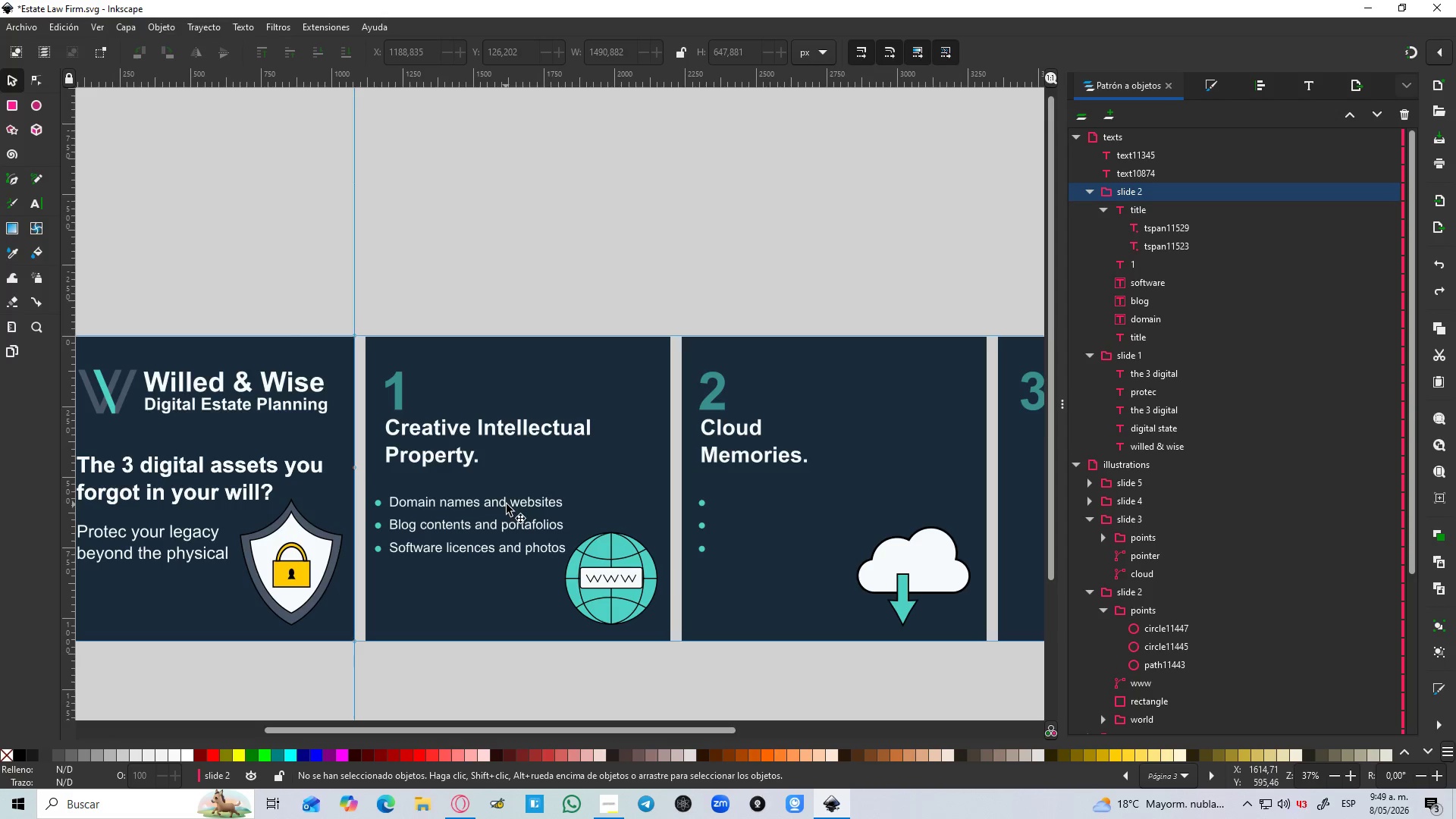 
left_click([507, 504])
 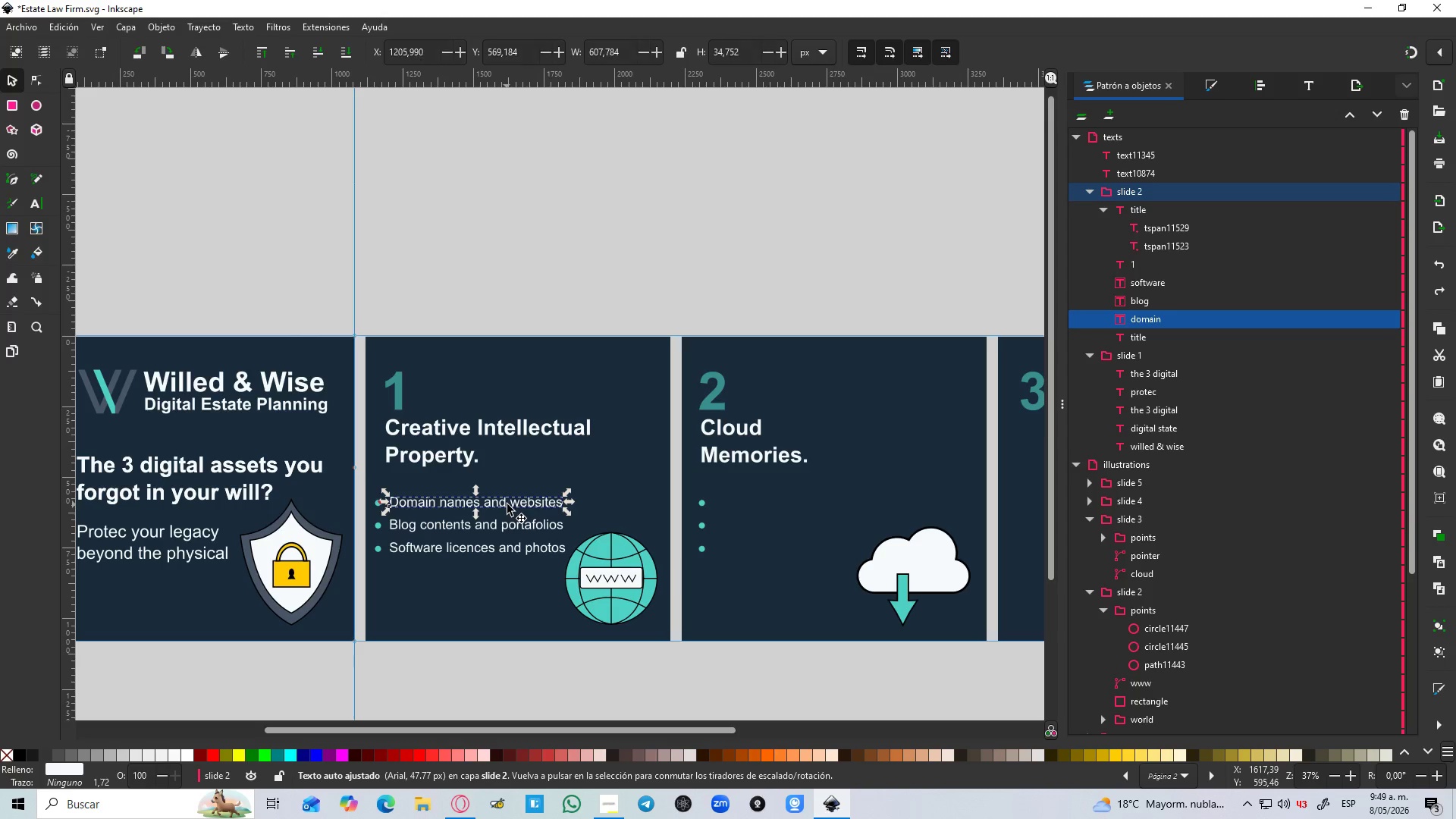 
hold_key(key=ShiftLeft, duration=1.03)
left_click([510, 525])
 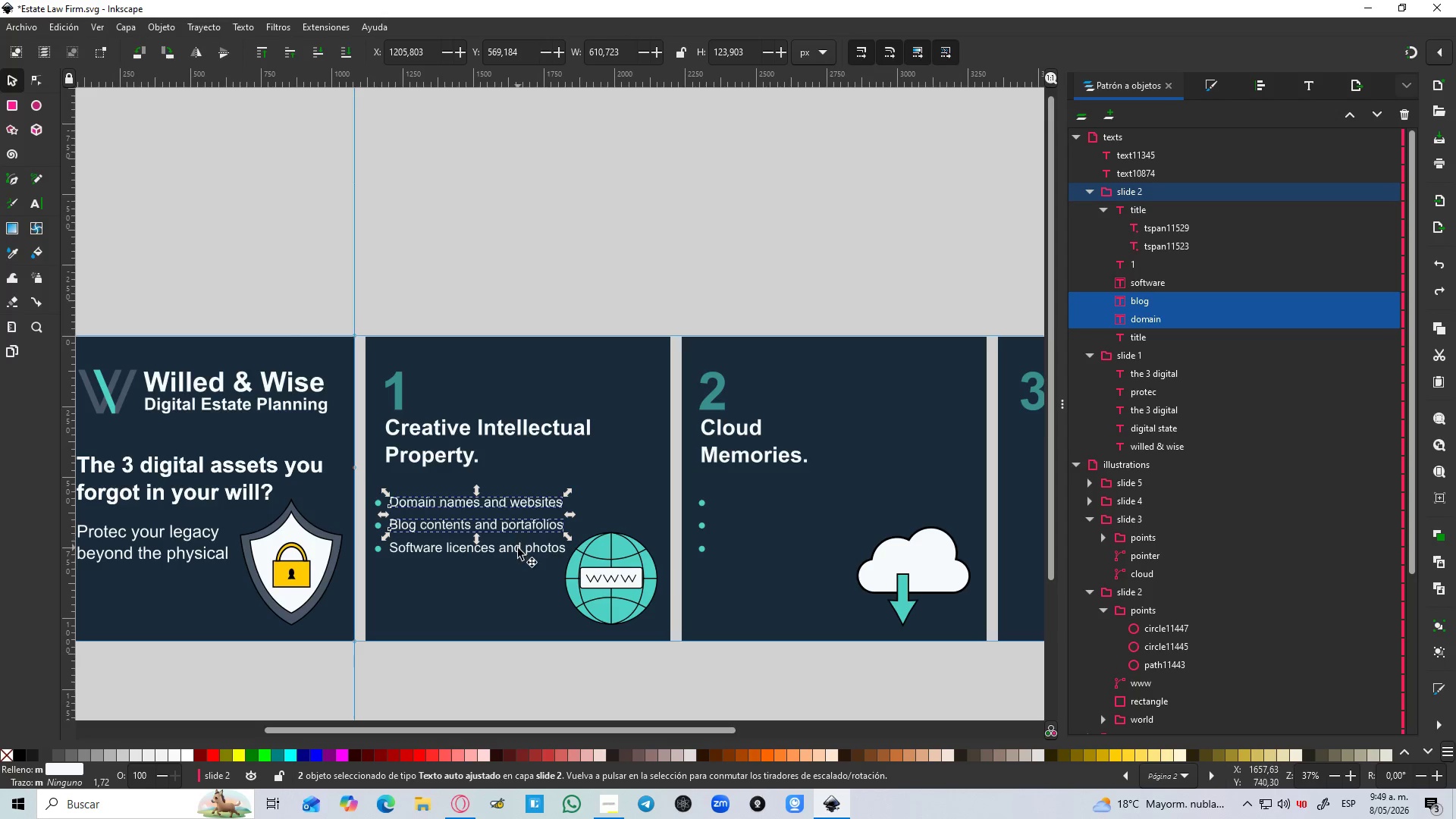 
left_click([518, 550])
 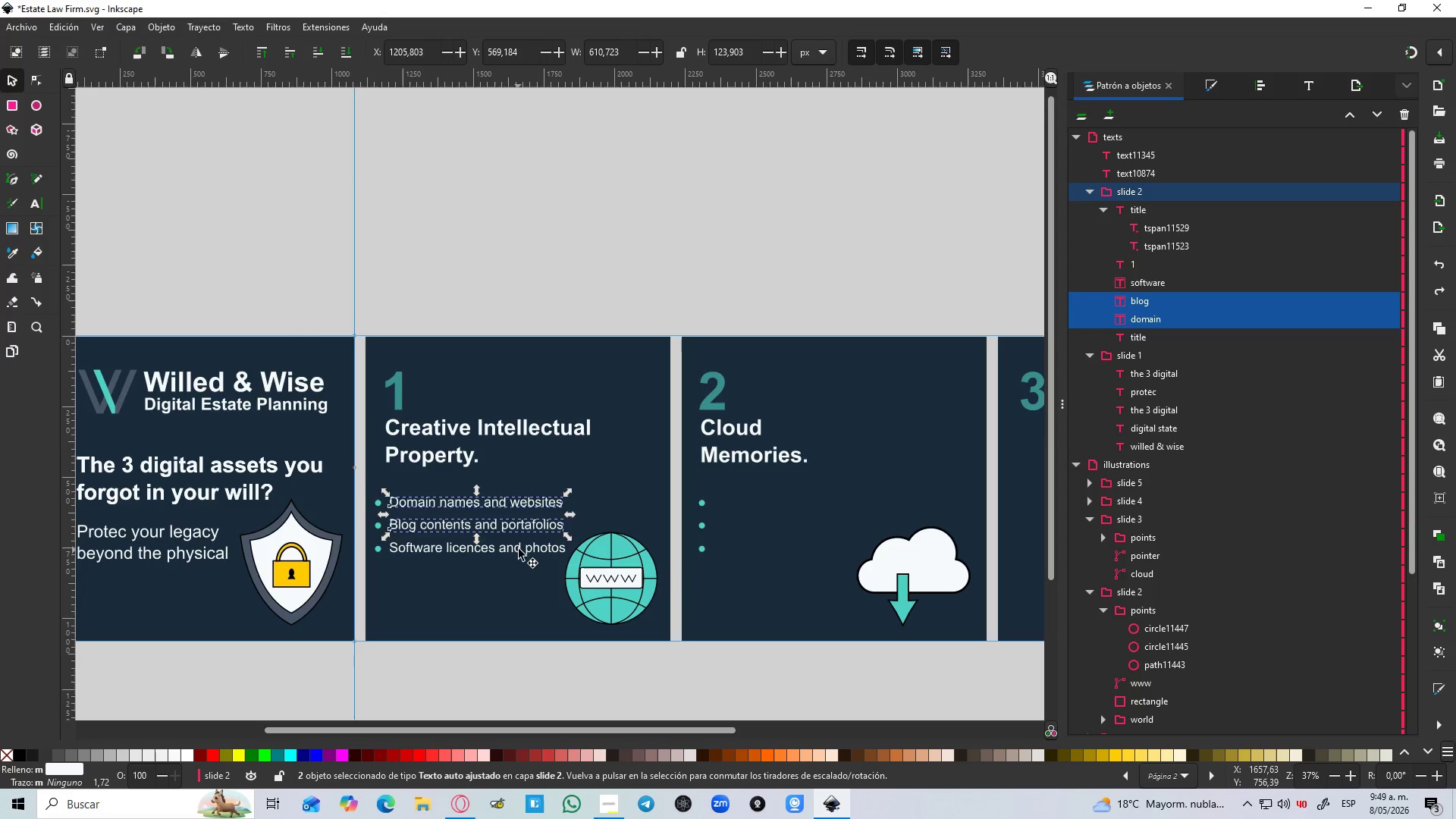 
key(Control+D)
 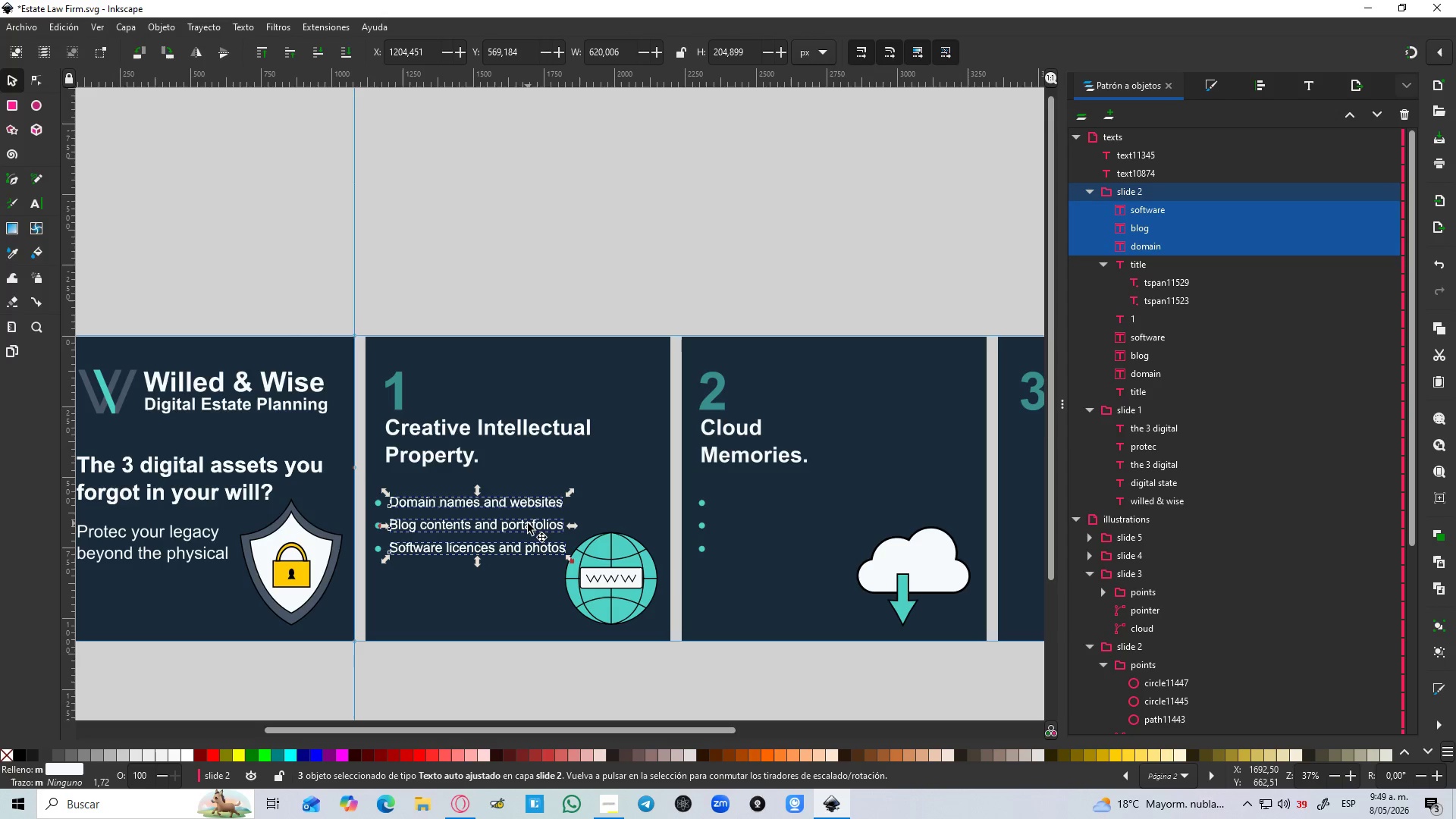 
left_click_drag(start_coordinate=[528, 523], to_coordinate=[855, 546])
 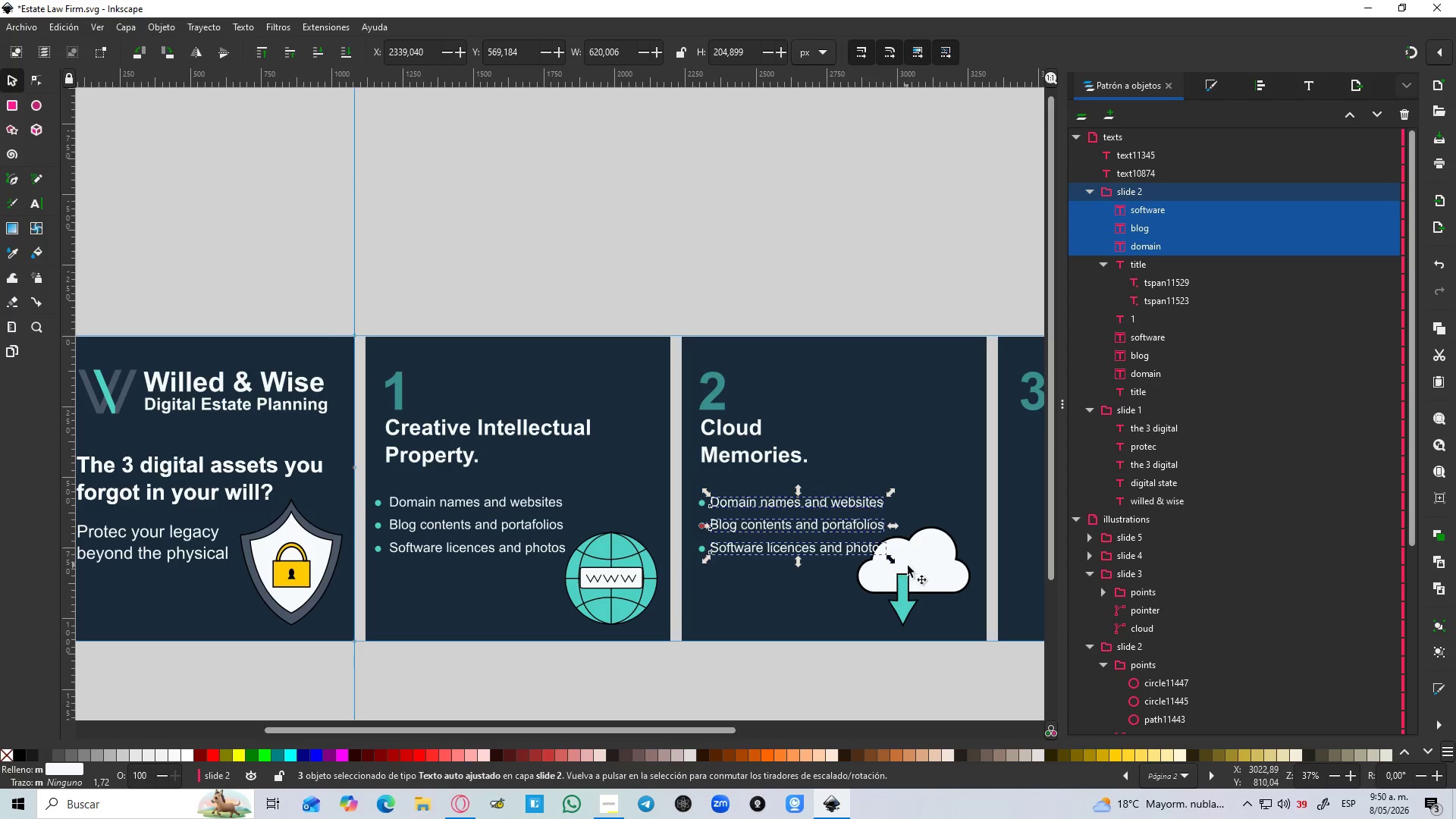 
hold_key(key=ControlLeft, duration=1.5)
 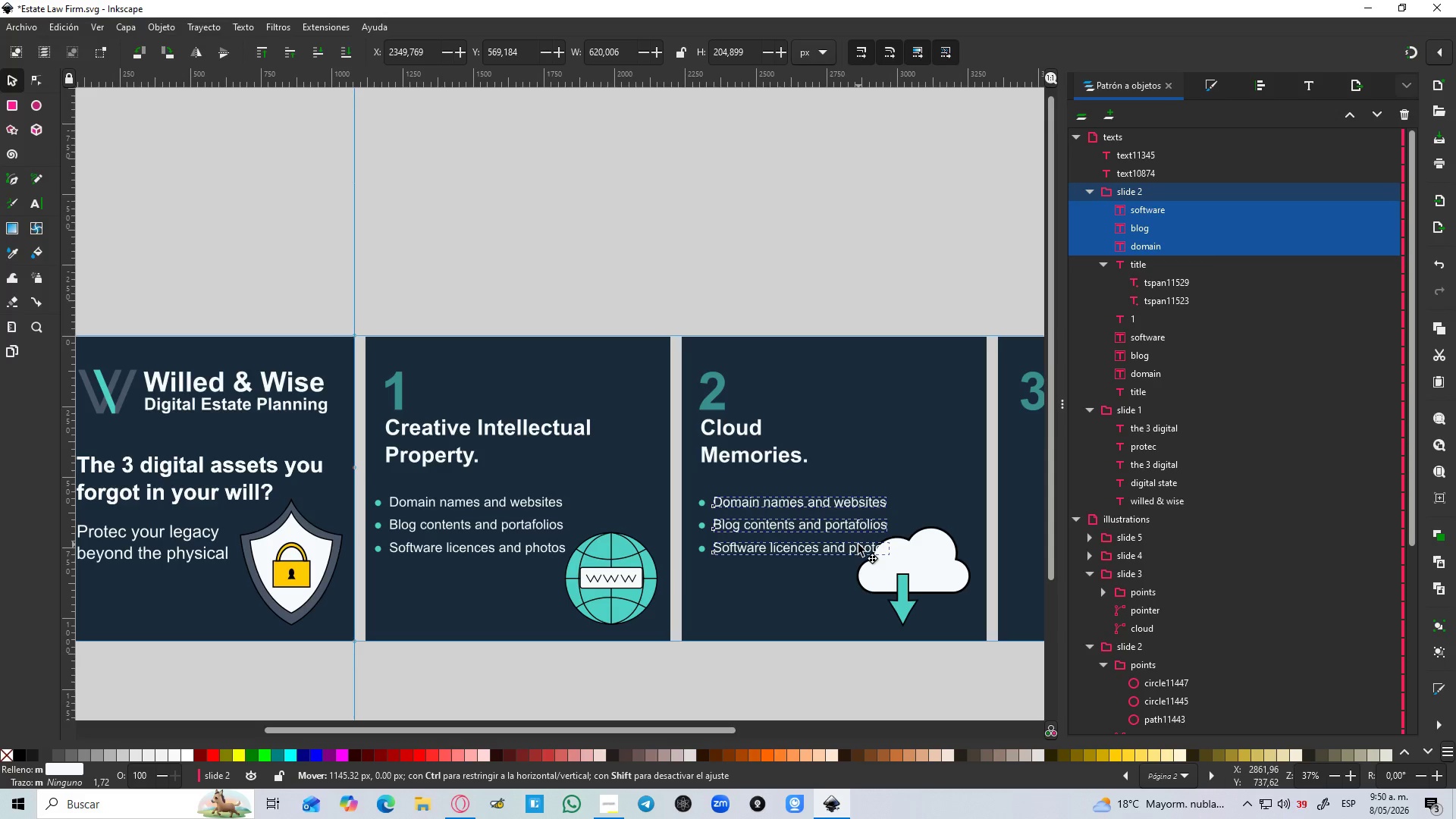 
hold_key(key=ControlLeft, duration=1.51)
 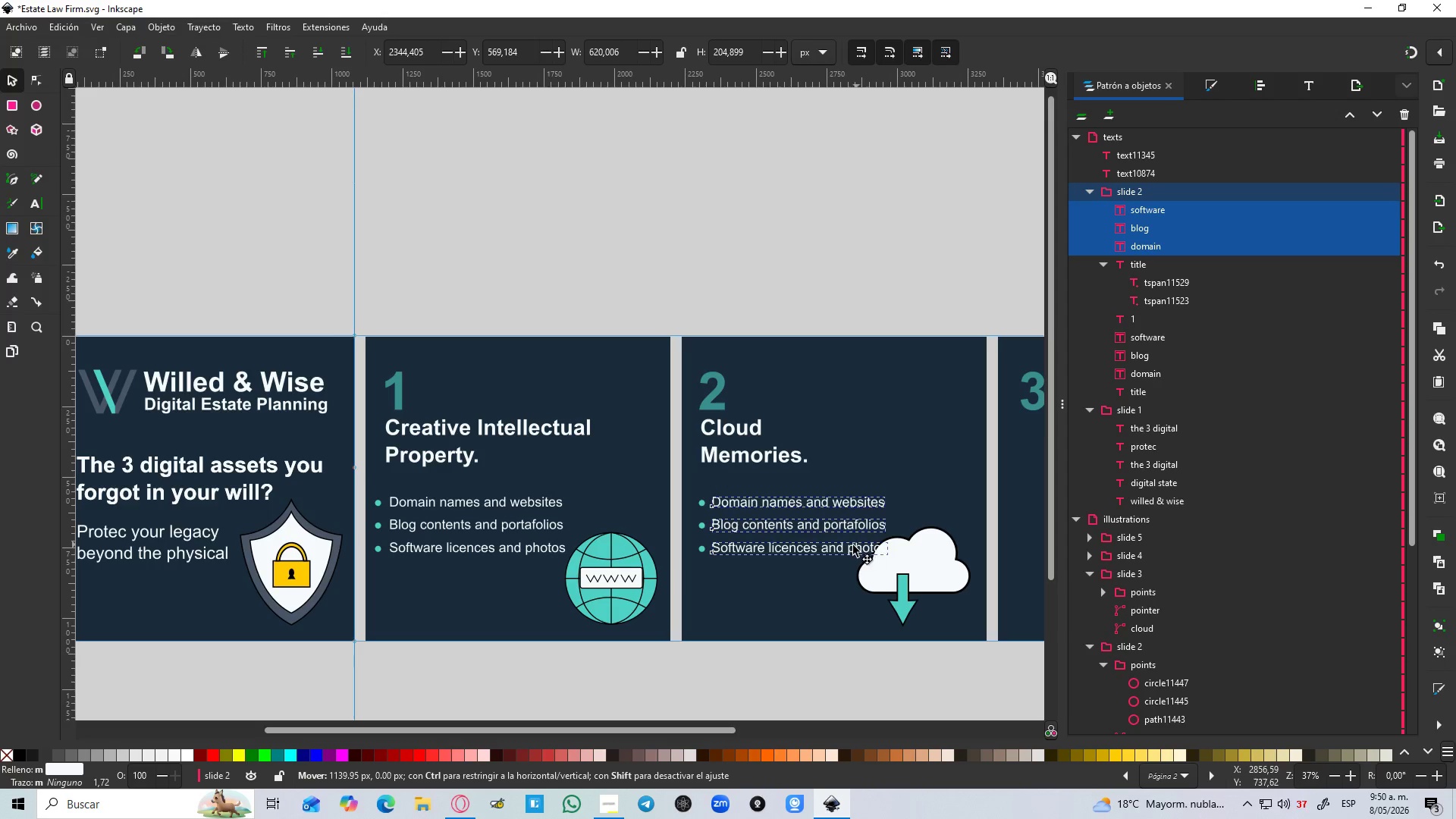 
hold_key(key=ControlLeft, duration=1.53)
 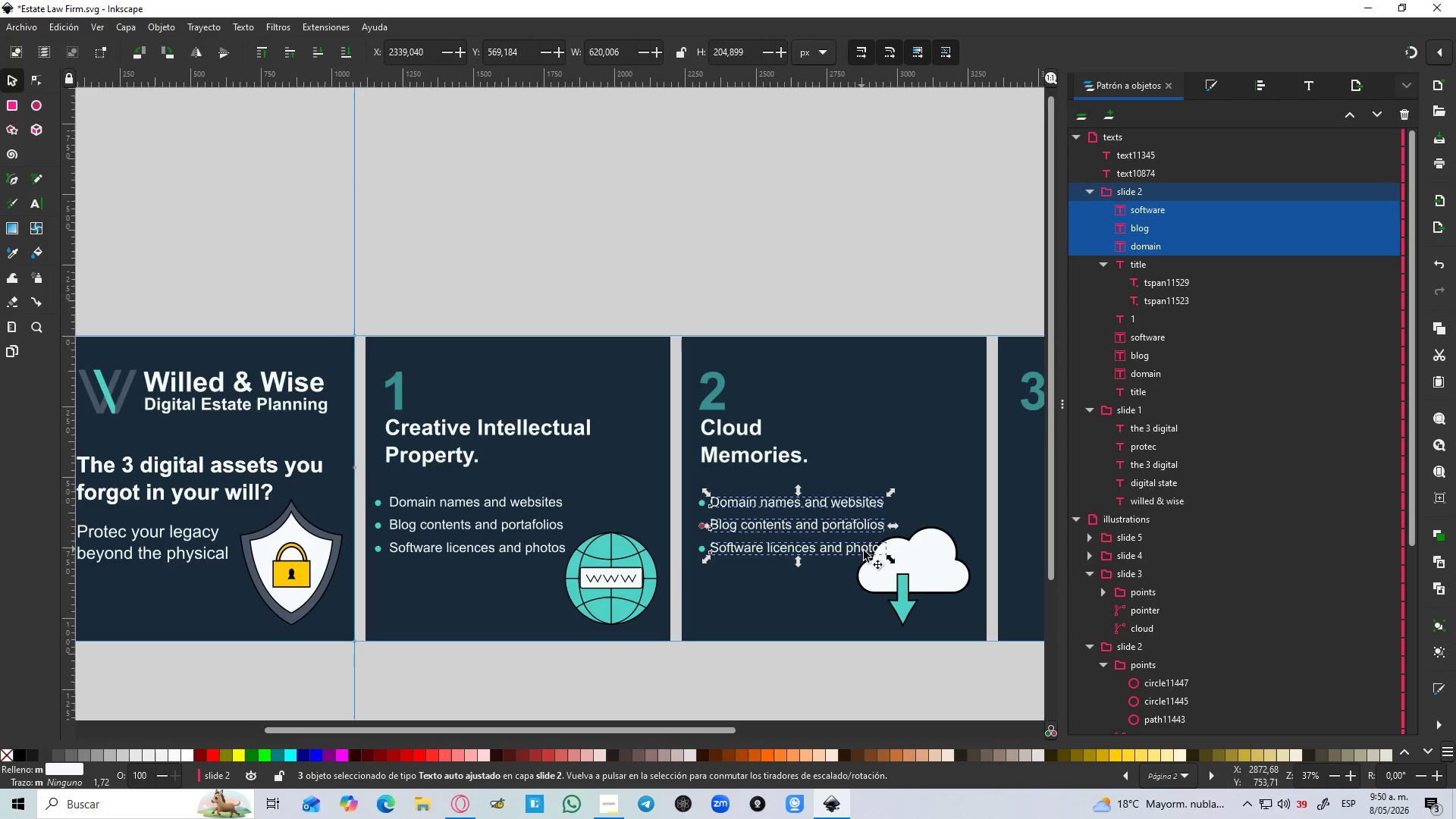 
hold_key(key=ControlLeft, duration=0.47)
 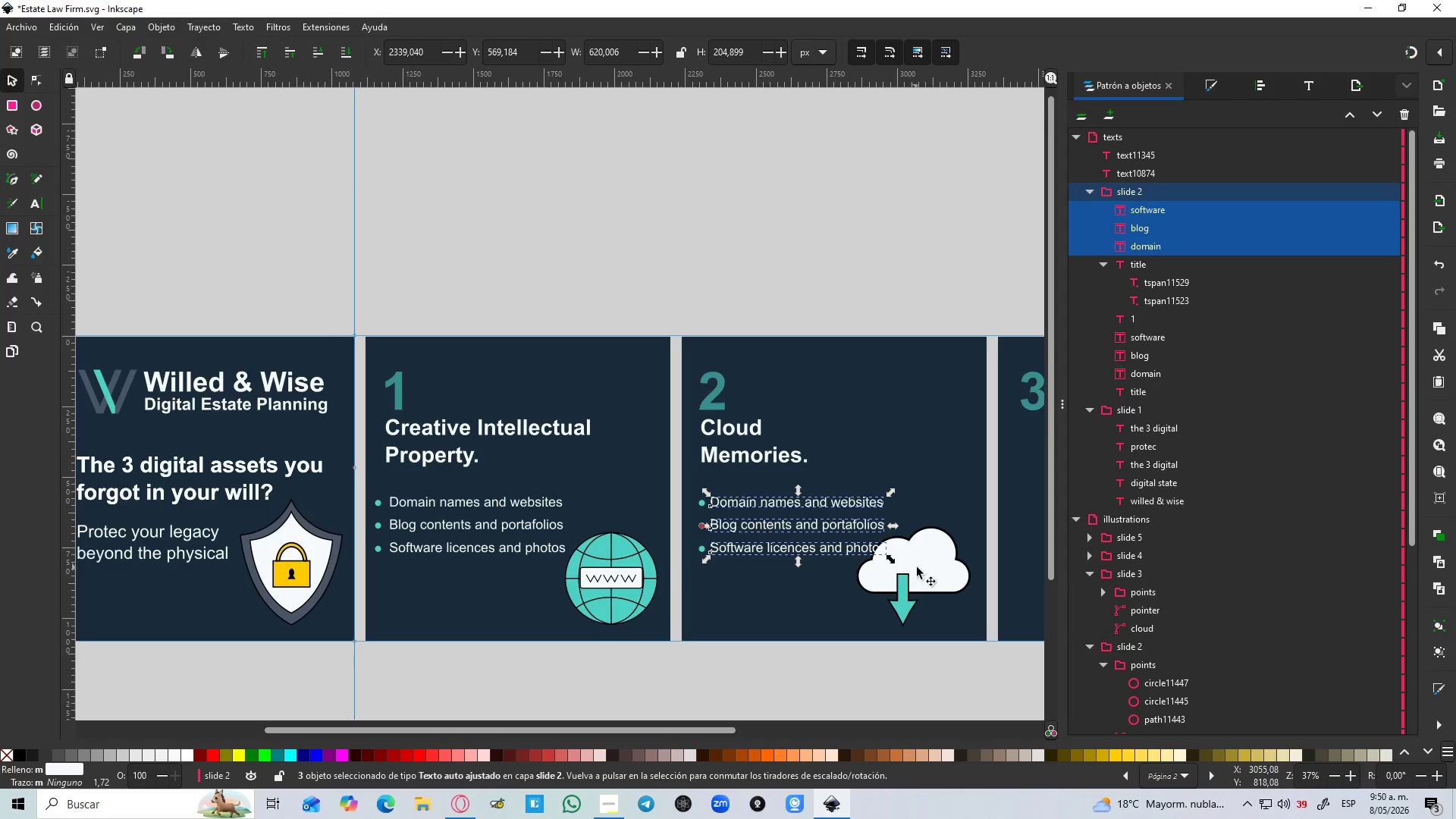 
left_click([938, 573])
 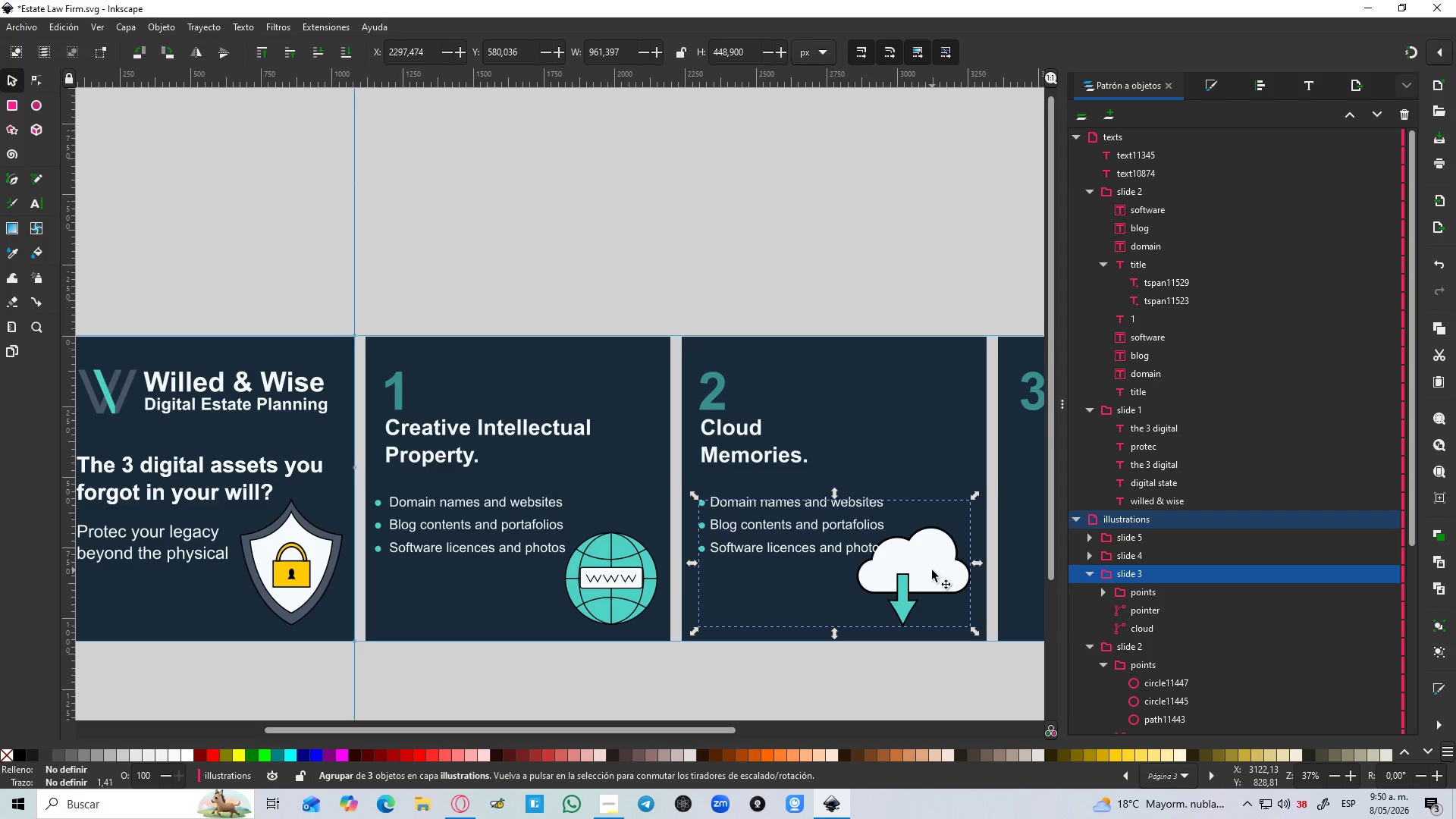 
double_click([932, 570])
 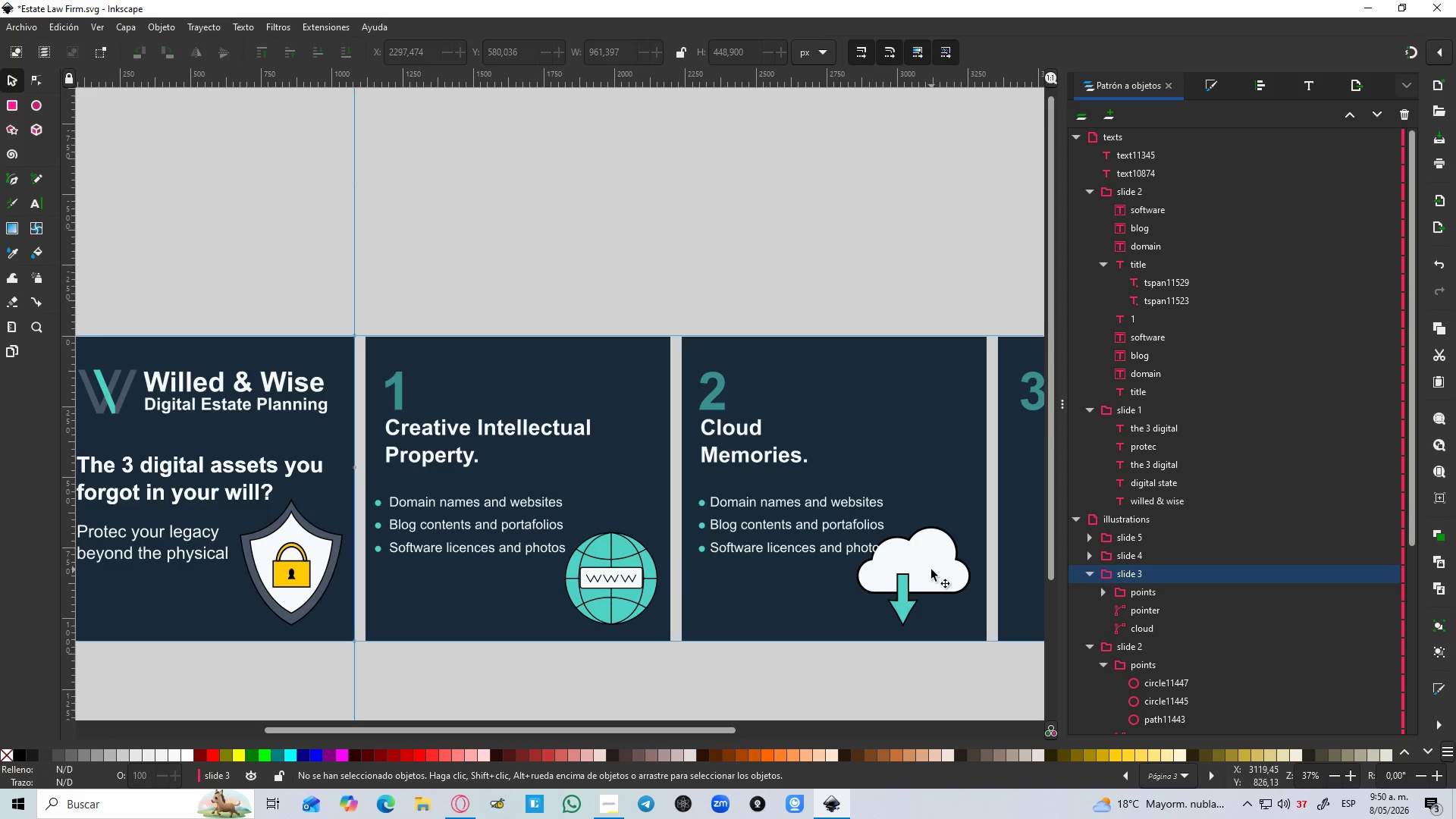 
triple_click([931, 570])
 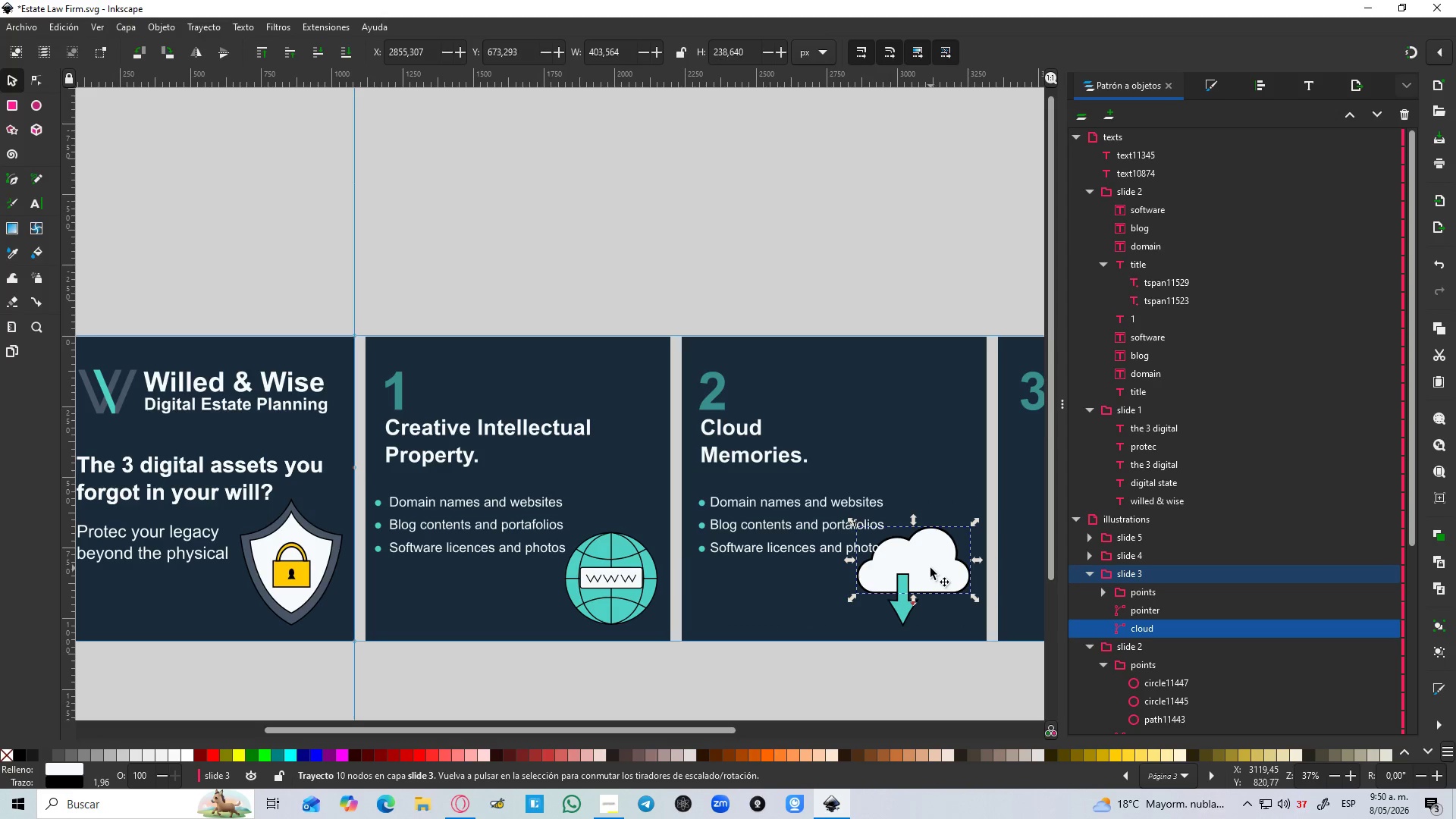 
left_click_drag(start_coordinate=[930, 568], to_coordinate=[939, 574])
 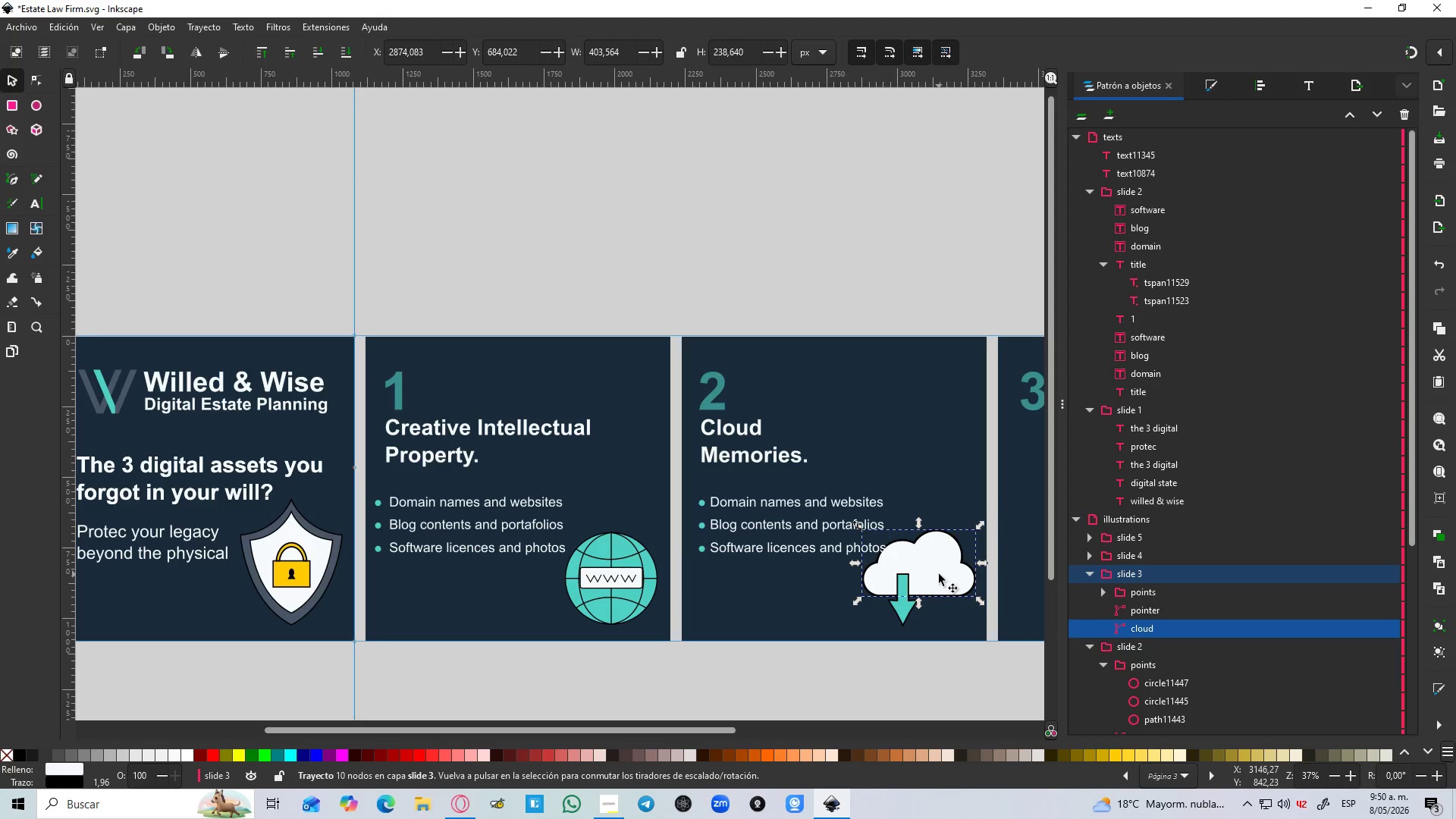 
left_click_drag(start_coordinate=[939, 574], to_coordinate=[944, 582])
 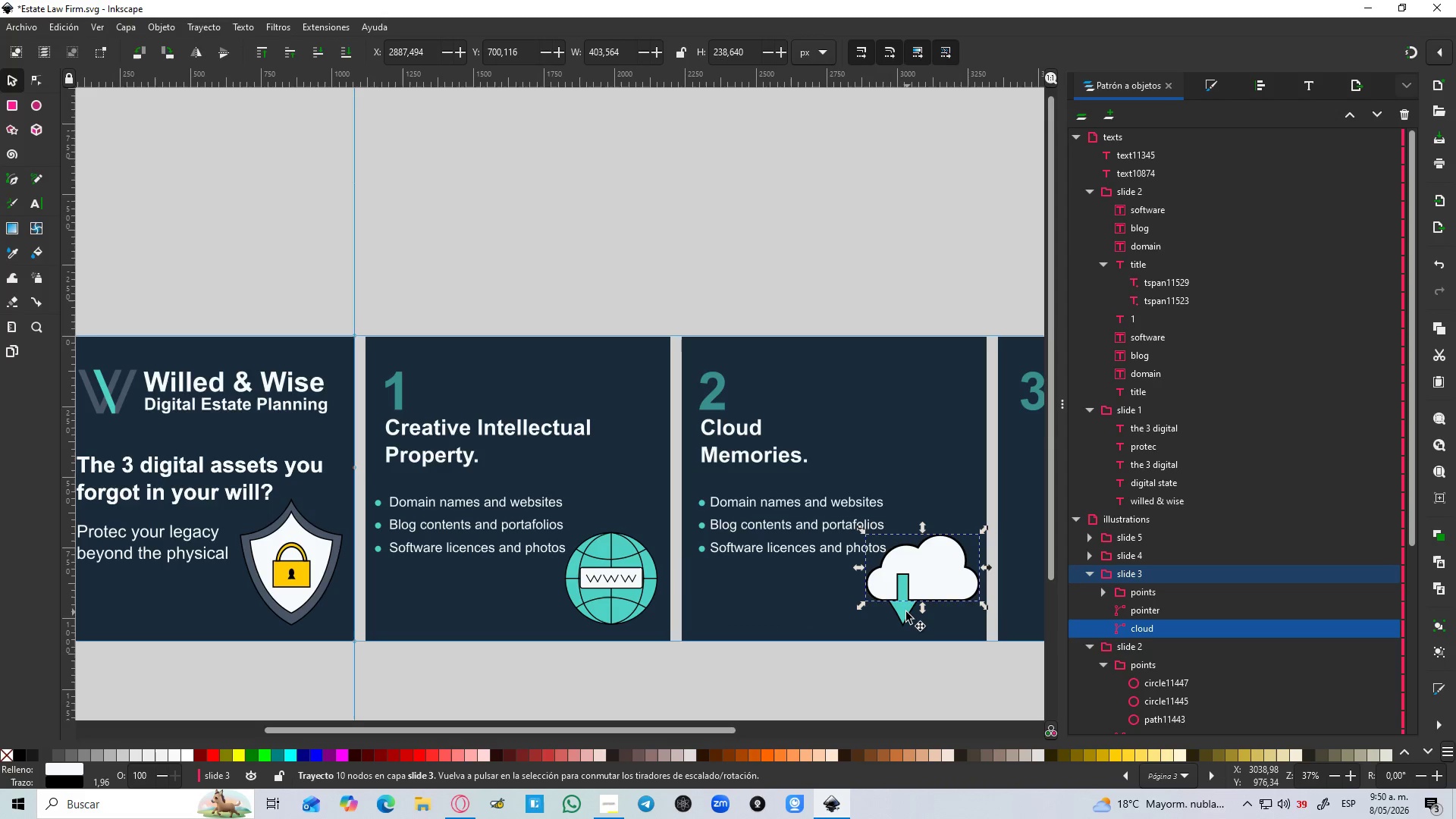 
left_click([906, 612])
 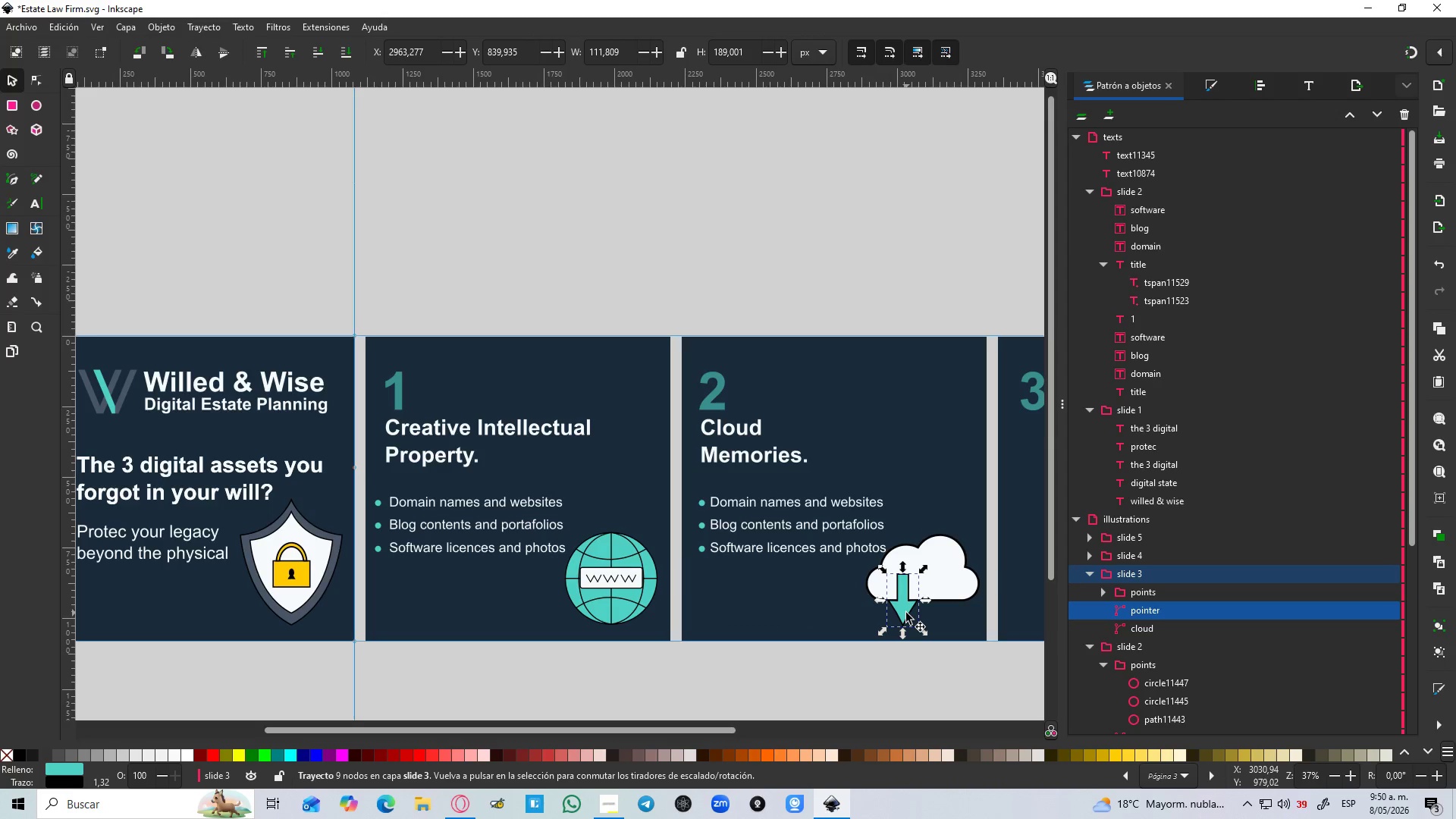 
left_click_drag(start_coordinate=[906, 613], to_coordinate=[915, 613])
 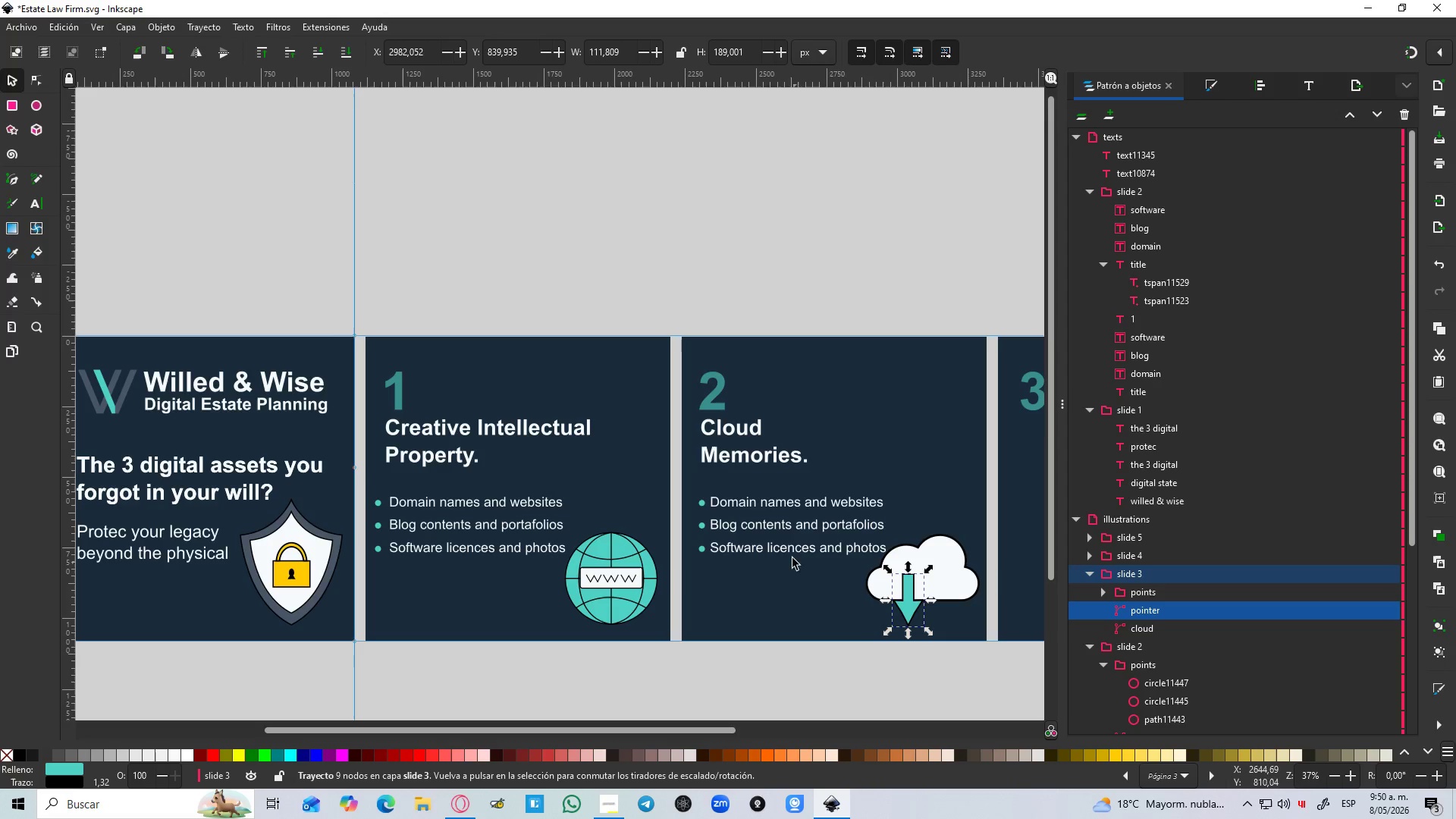 
hold_key(key=ControlLeft, duration=0.41)
 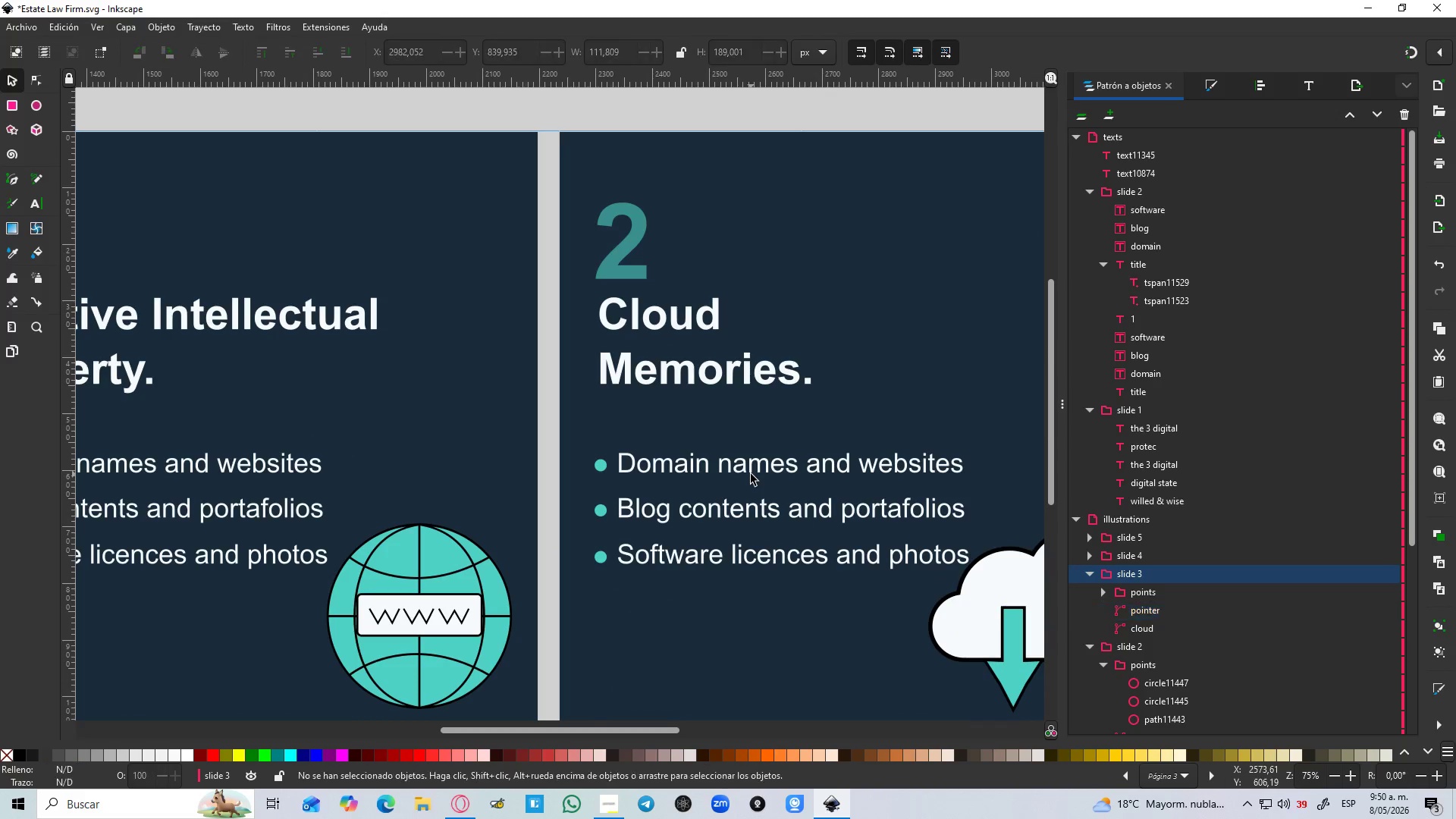 
left_click([751, 474])
 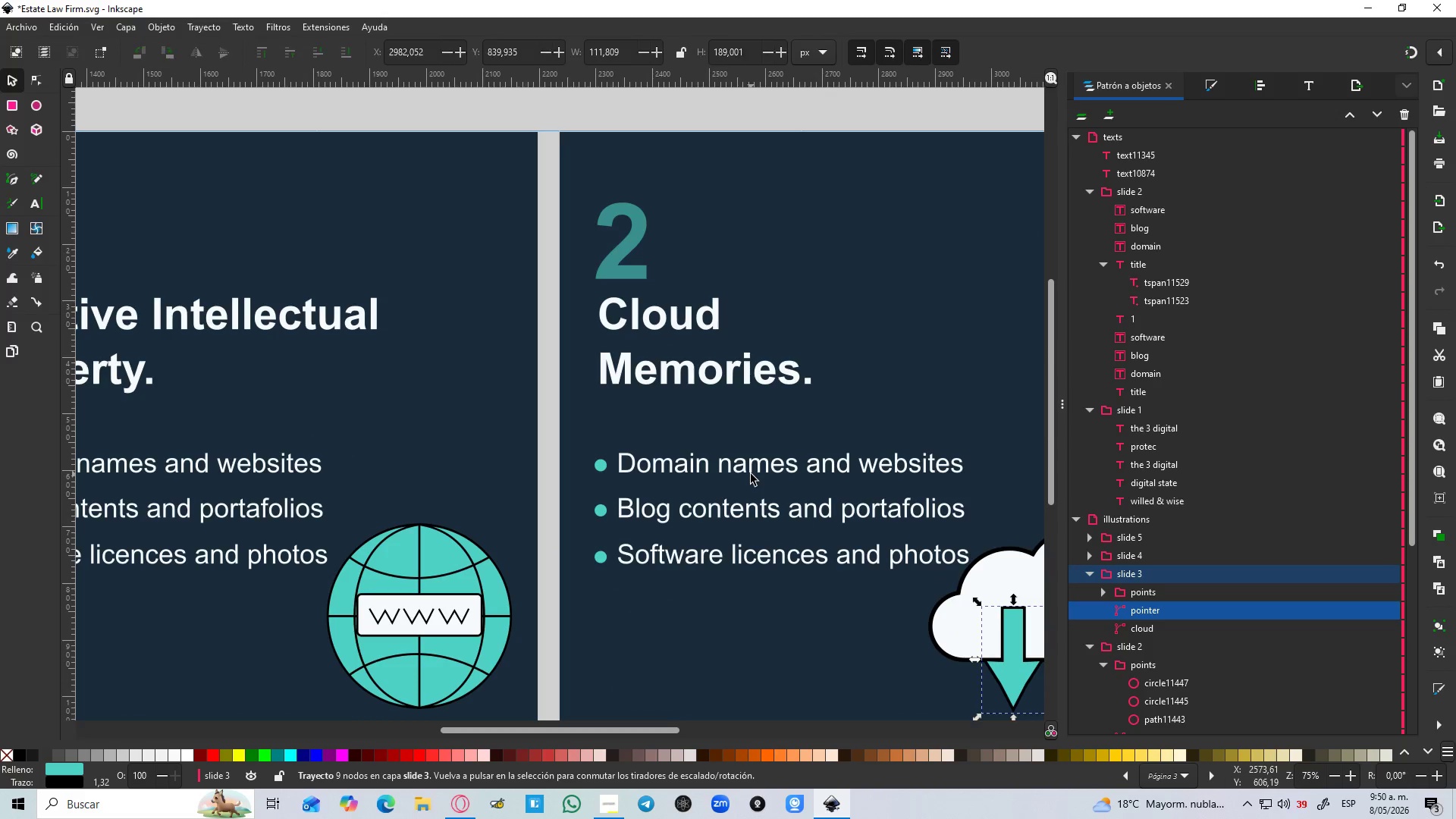 
scroll: coordinate [804, 541], scroll_direction: up, amount: 2.0
 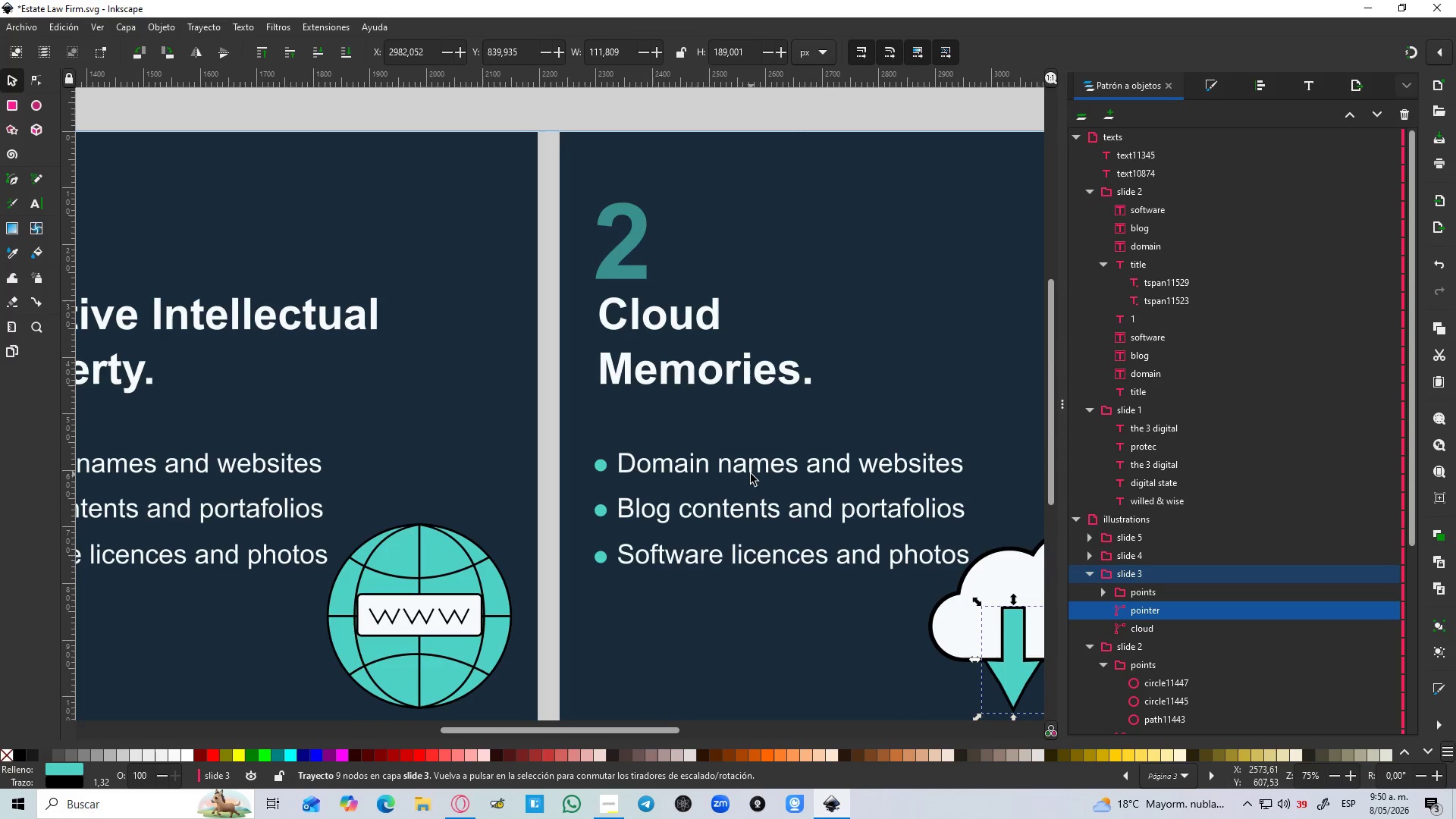 
double_click([751, 474])
 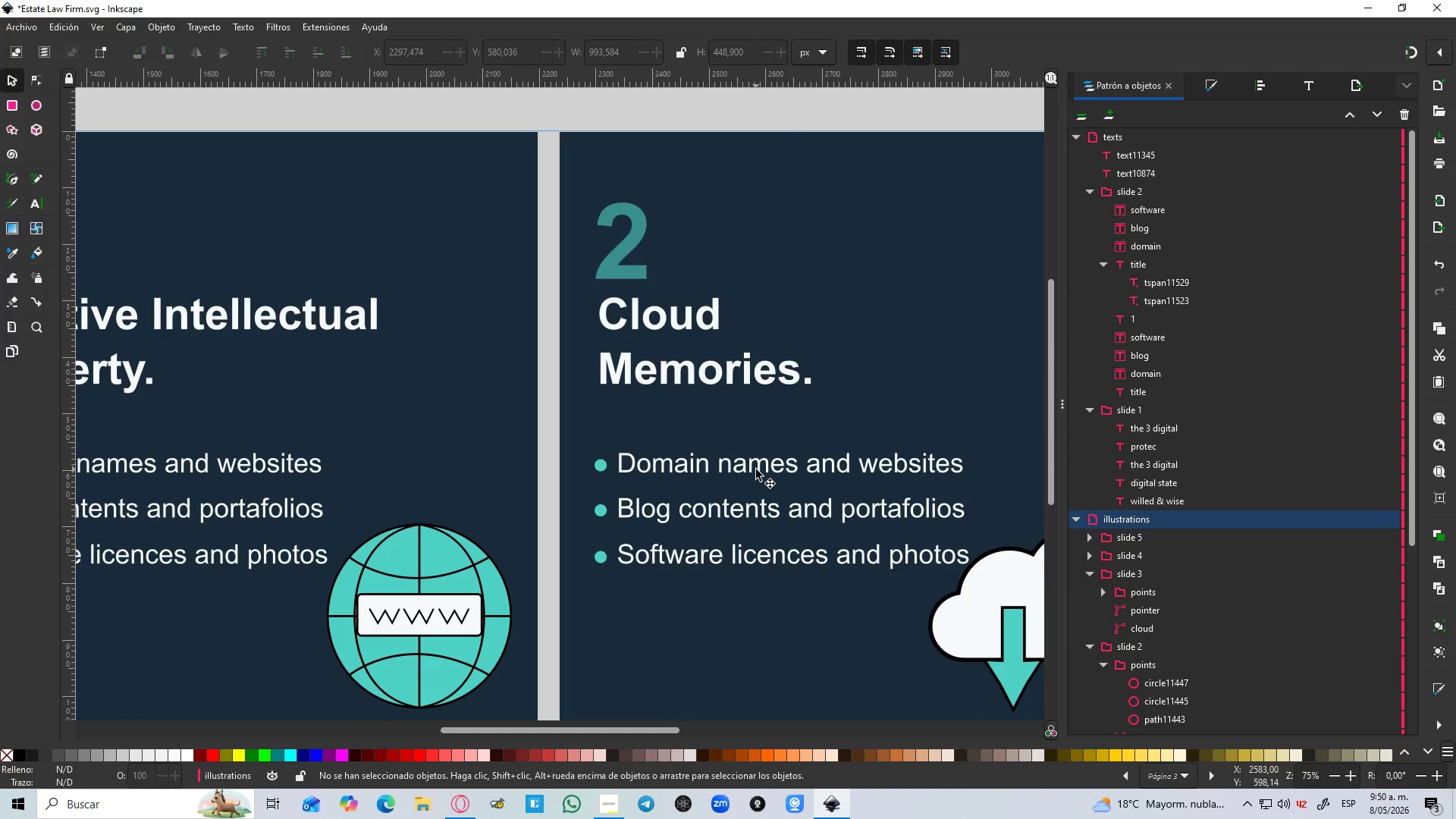 
double_click([756, 469])
 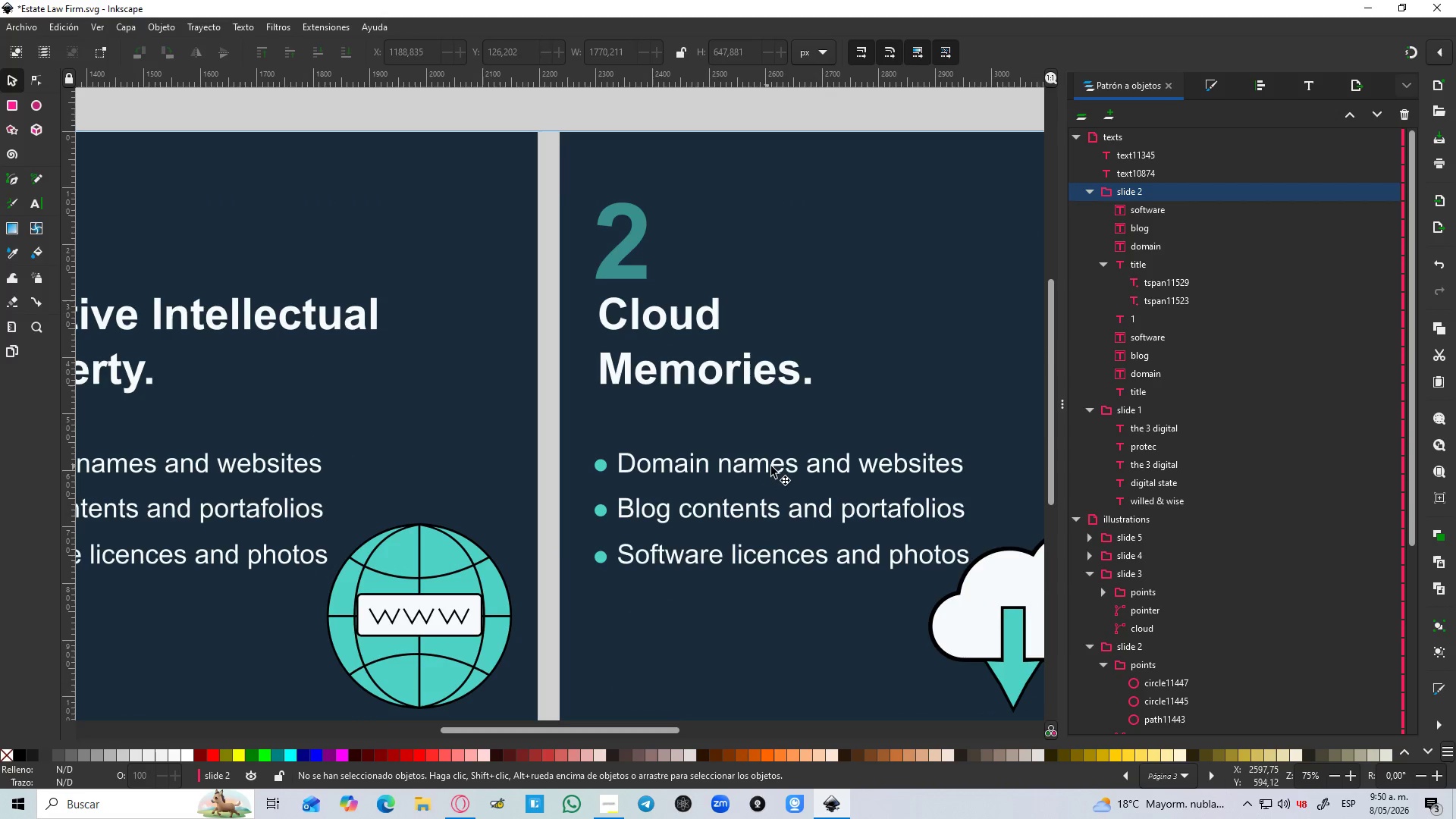 
triple_click([774, 466])
 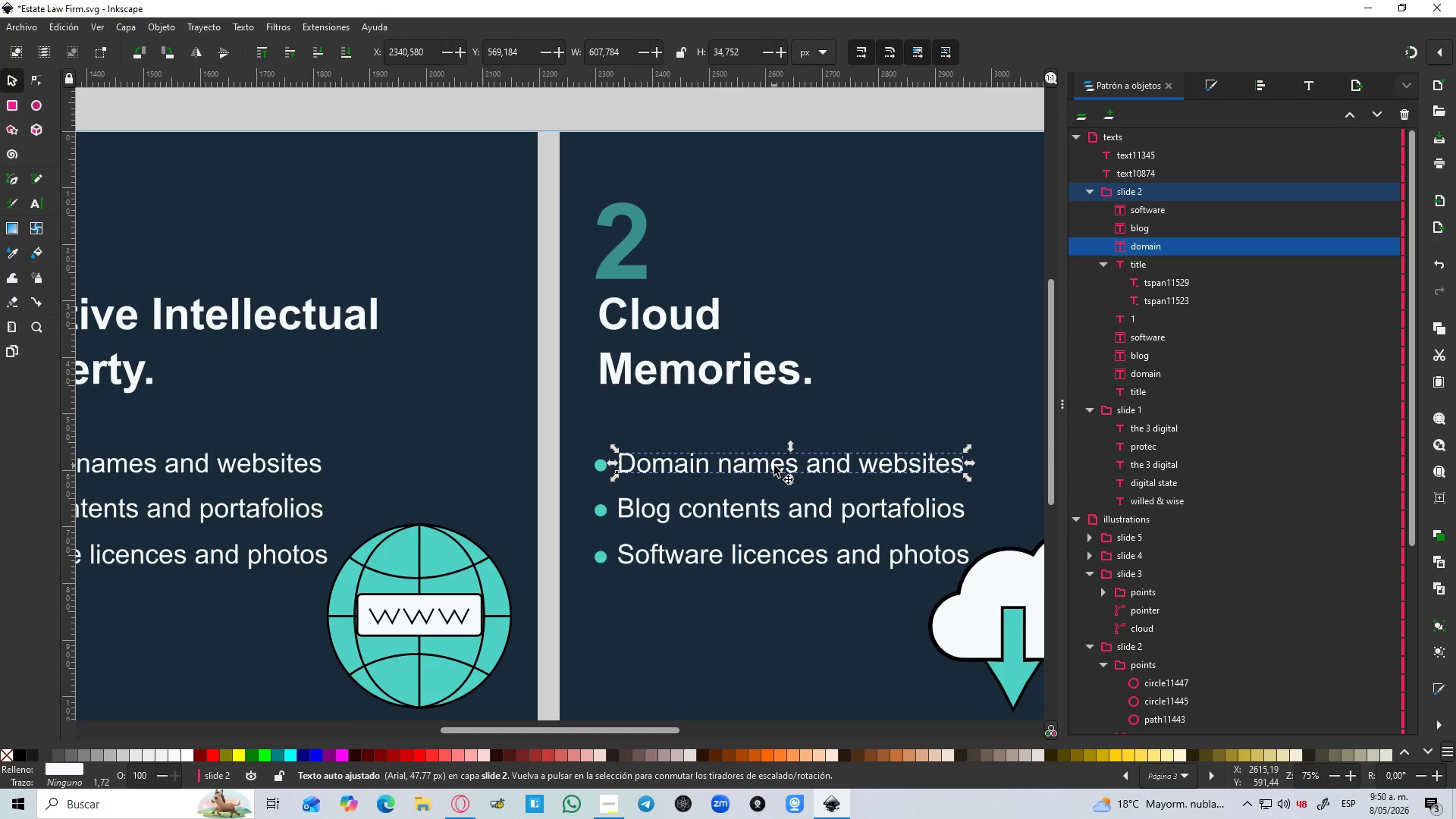 
double_click([774, 466])
 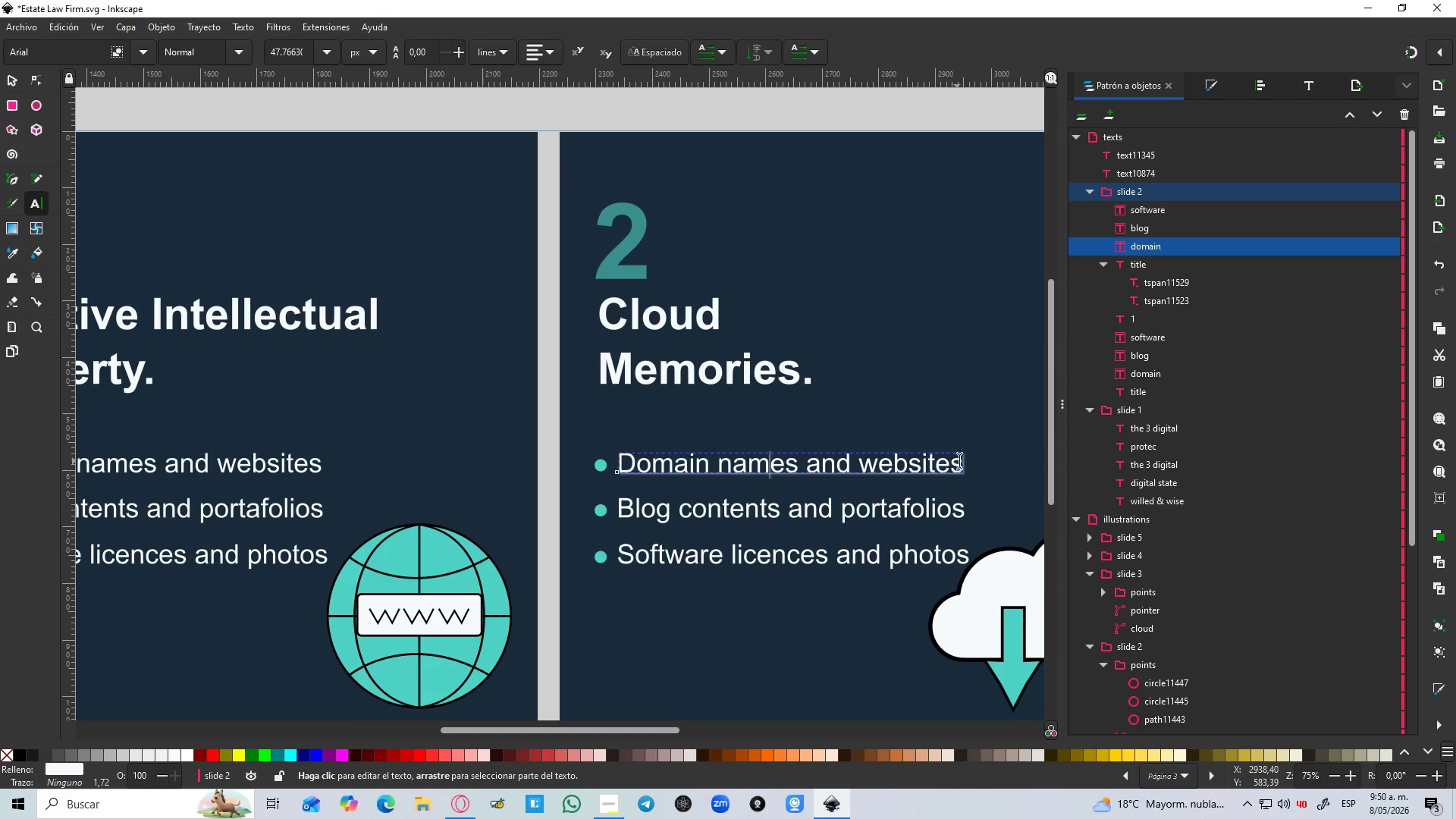 
left_click_drag(start_coordinate=[963, 461], to_coordinate=[617, 453])
 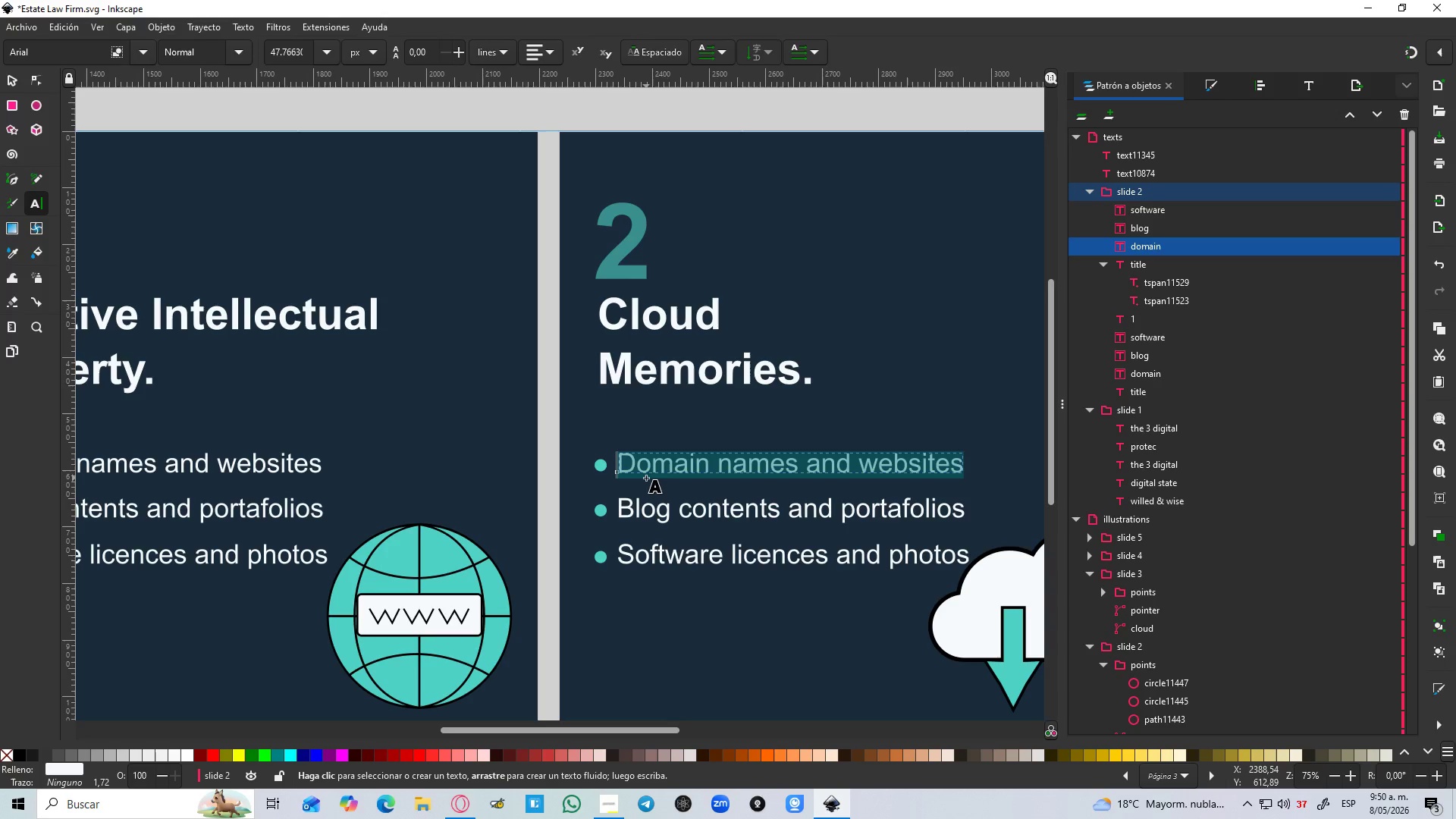 
wait(9.88)
 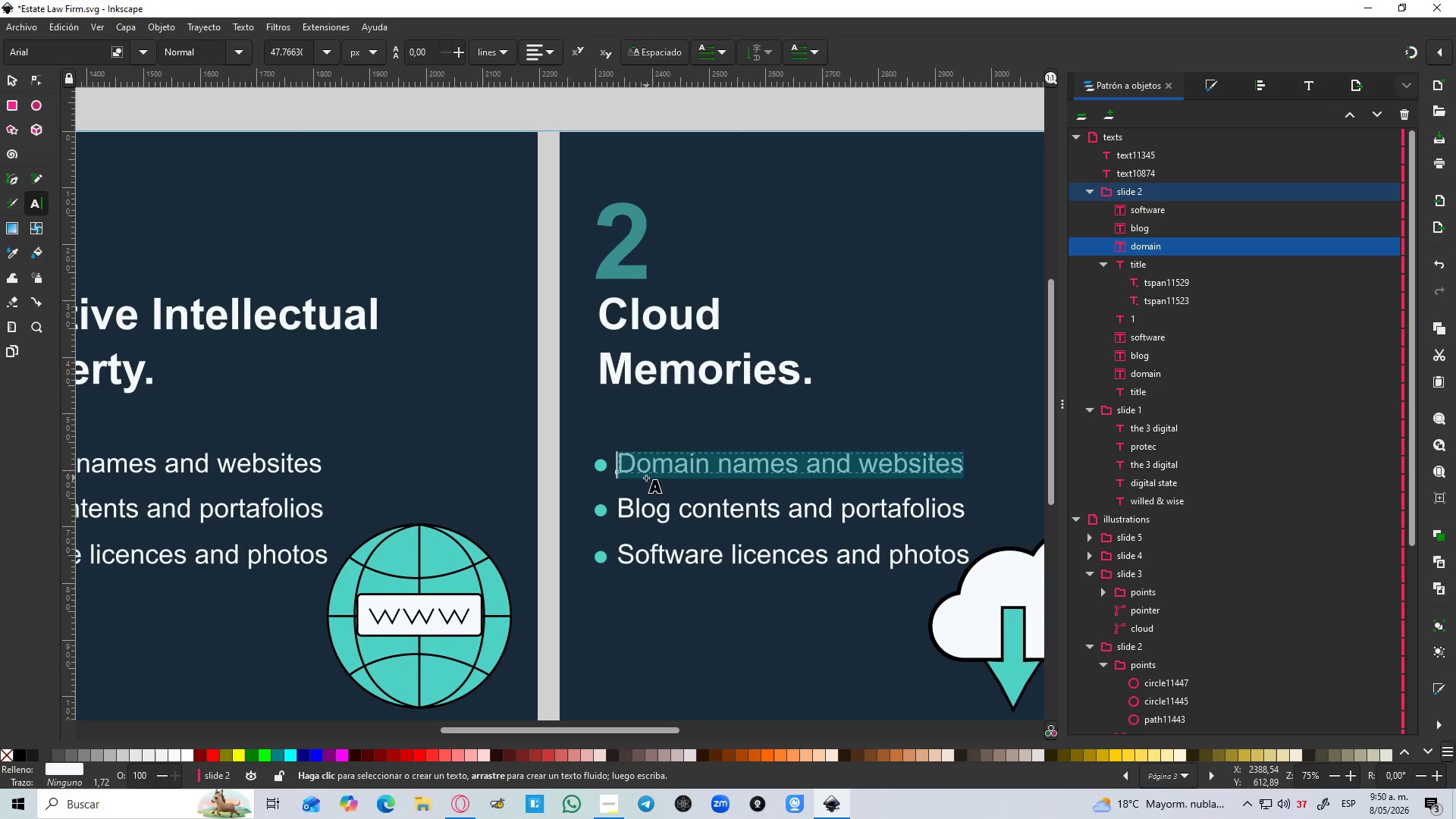 
type(Icloud)
 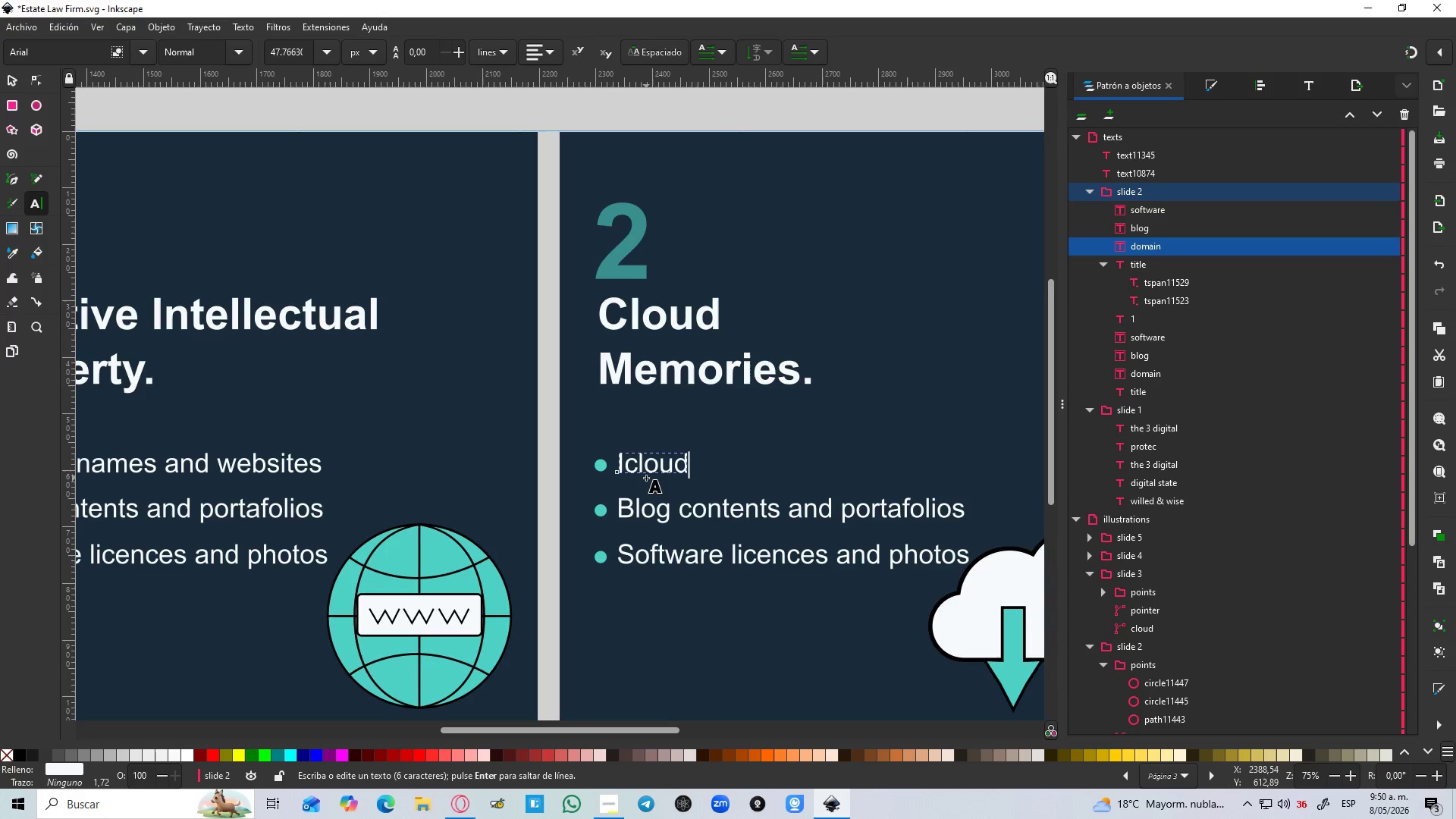 
key(Backspace)
key(Backspace)
key(Backspace)
key(Backspace)
key(Backspace)
key(Backspace)
type(iCloud and google drive accounts)
 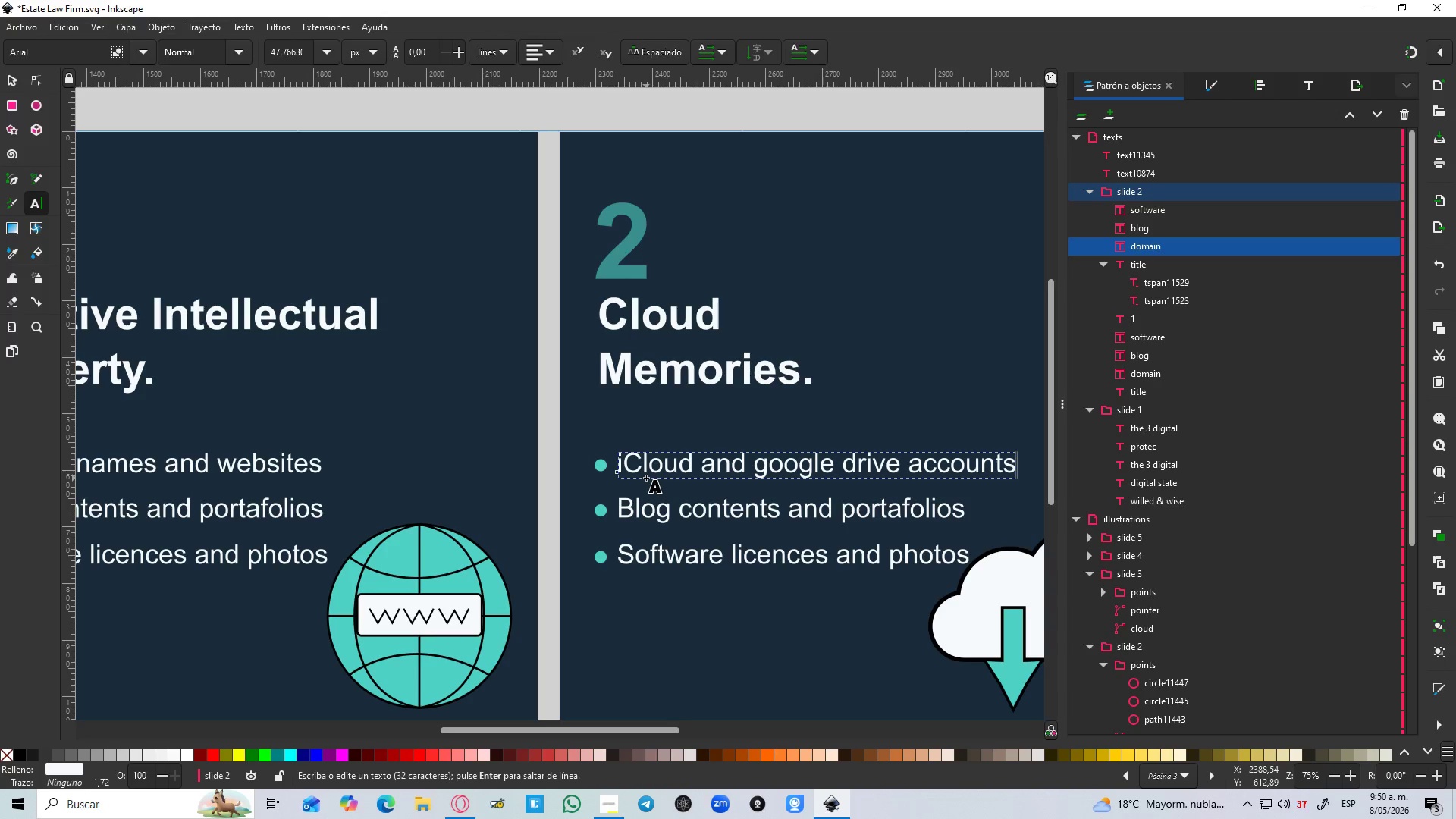 
left_click([749, 510])
 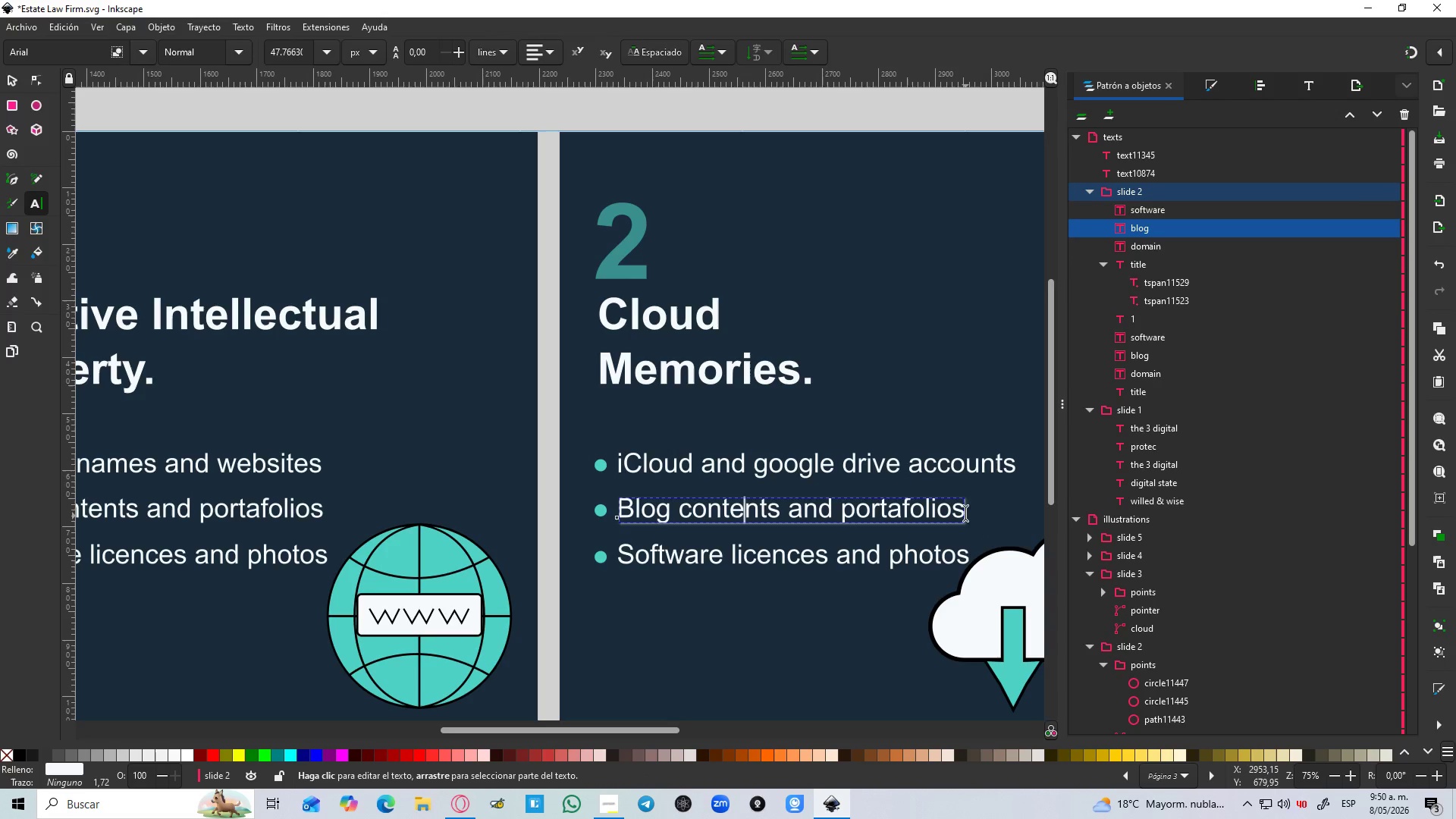 
left_click_drag(start_coordinate=[965, 513], to_coordinate=[619, 517])
 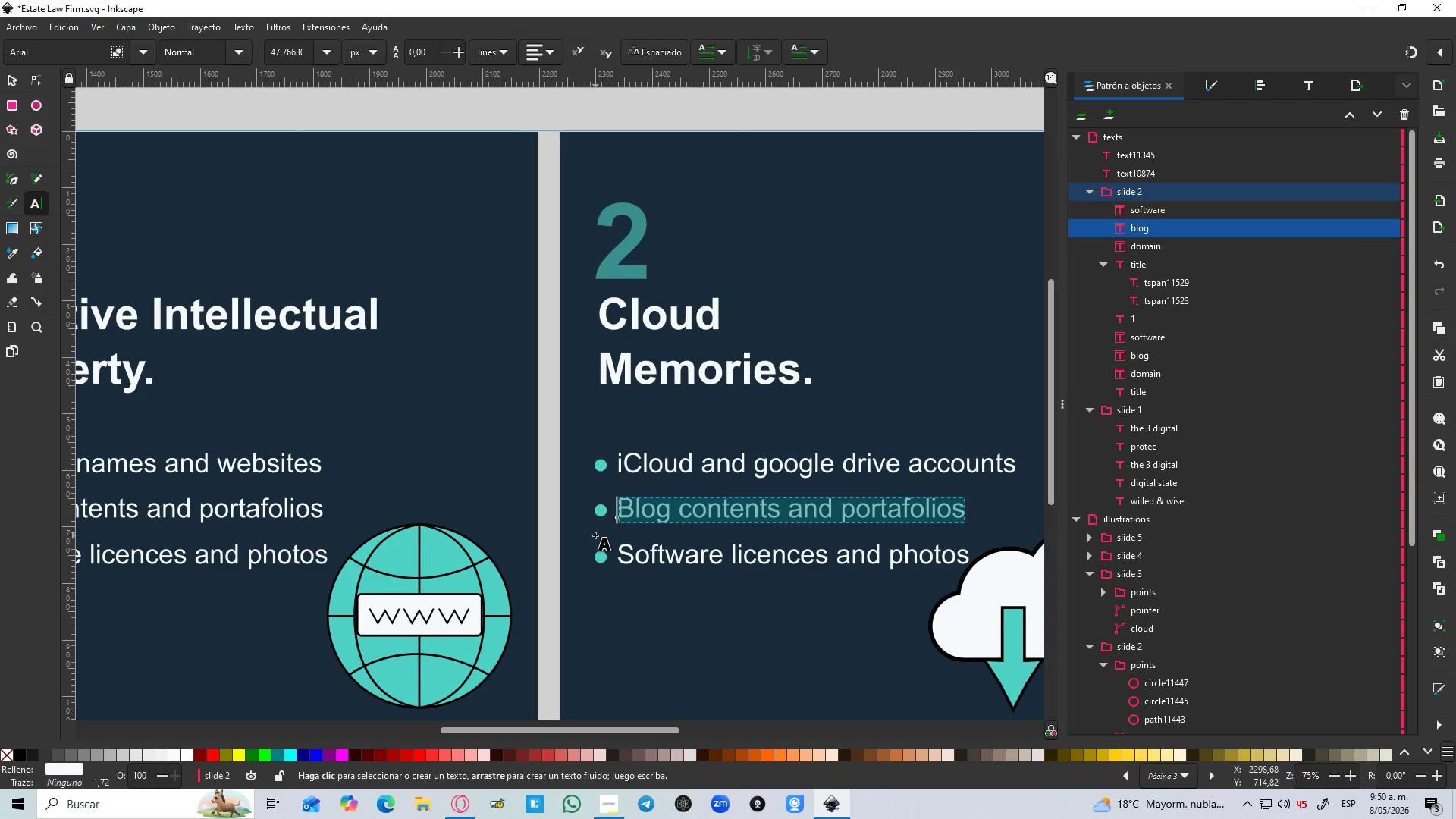 
type(Family photos and videos)
 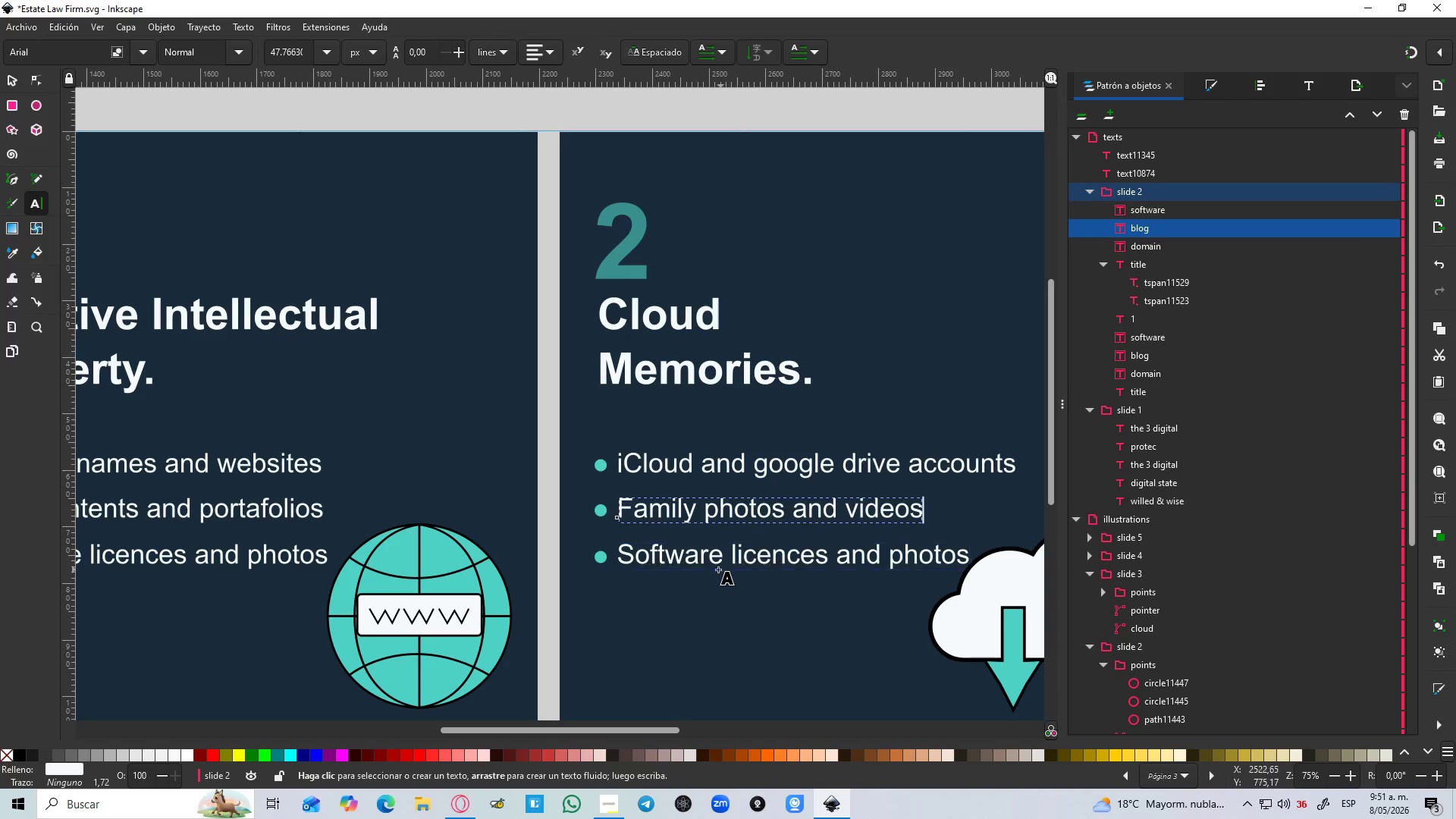 
left_click([716, 555])
 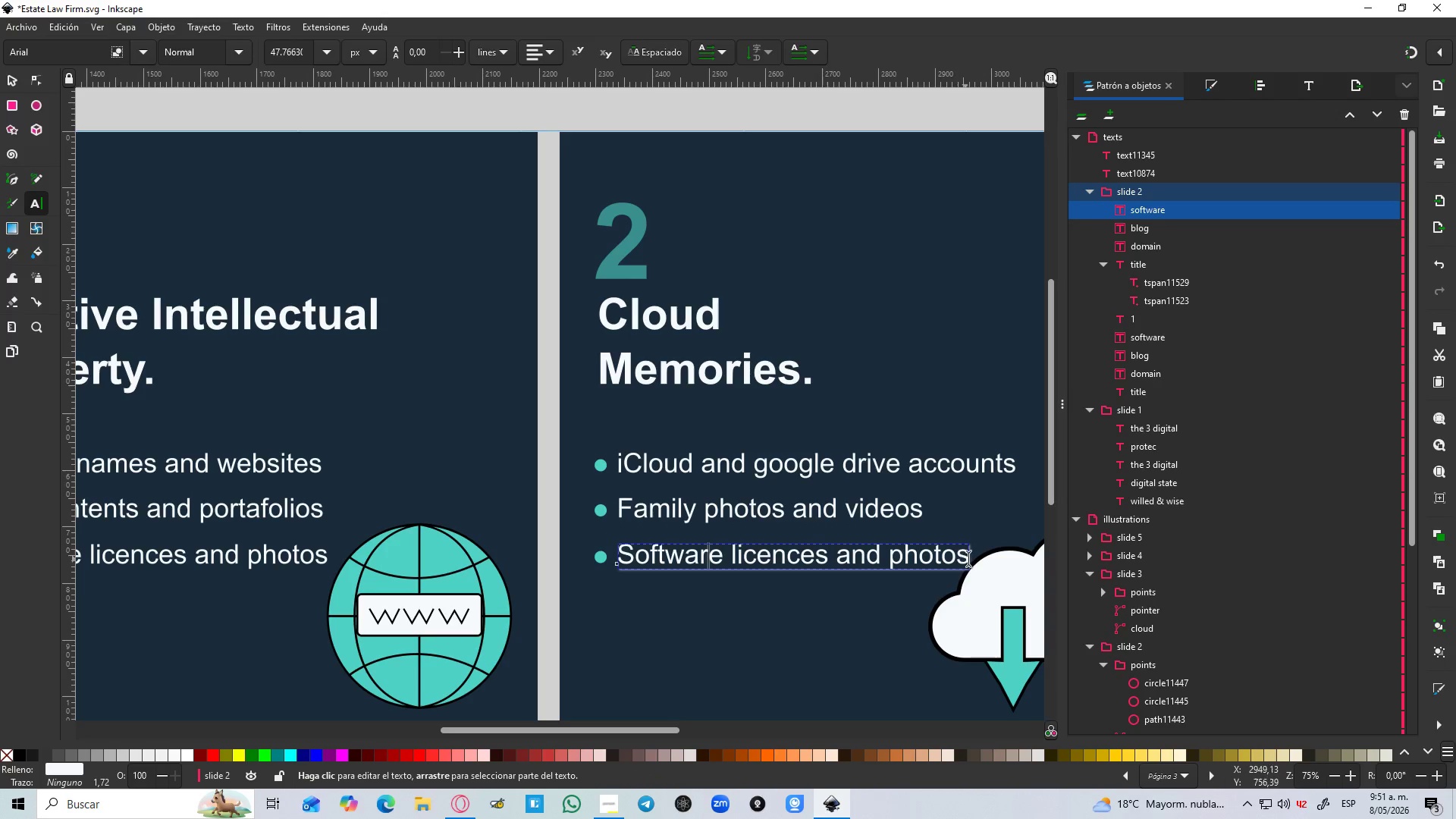 
left_click_drag(start_coordinate=[971, 557], to_coordinate=[515, 560])
 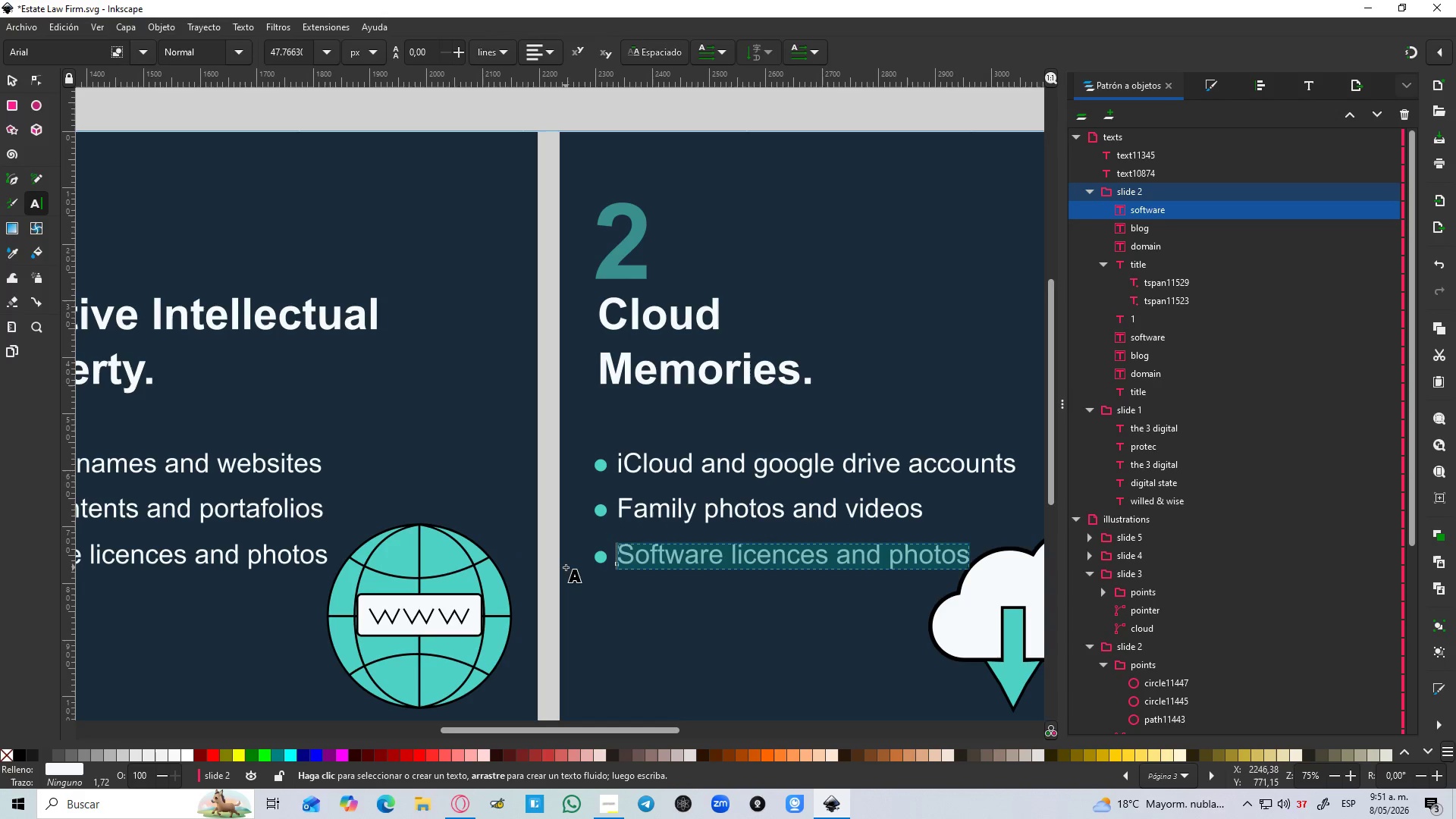 
type(Personal digital documents)
 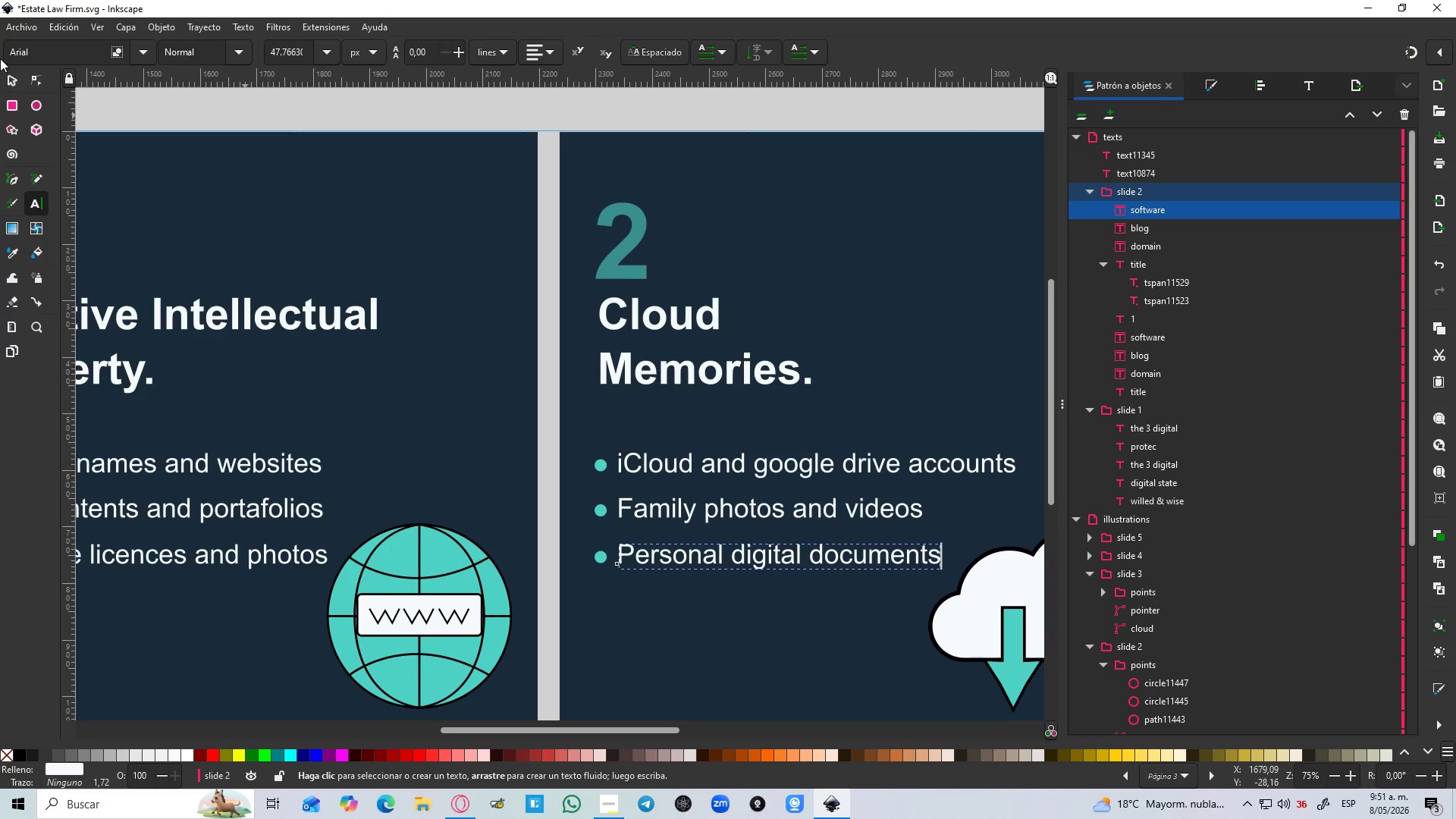 
left_click([14, 84])
 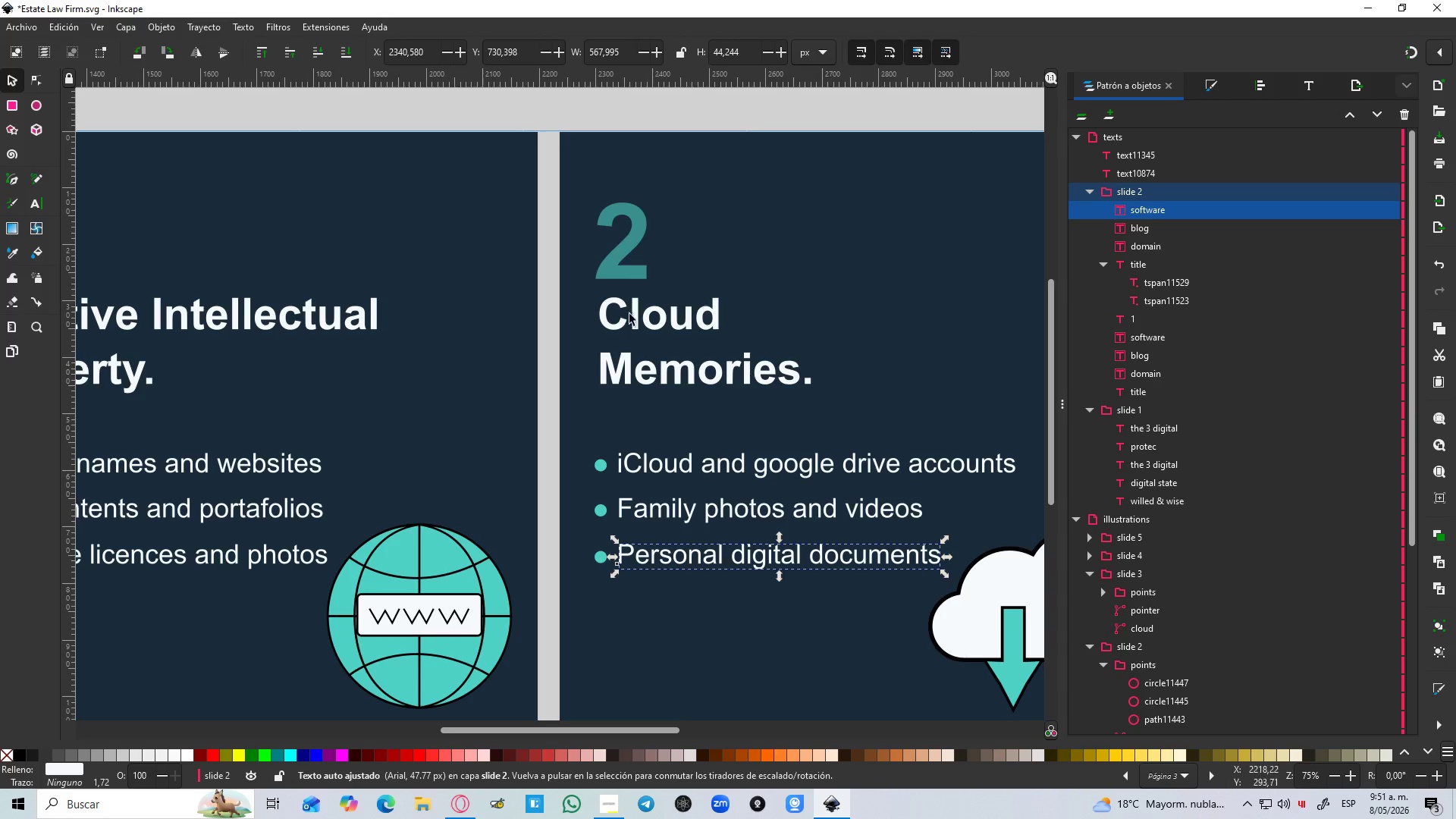 
left_click([671, 317])
 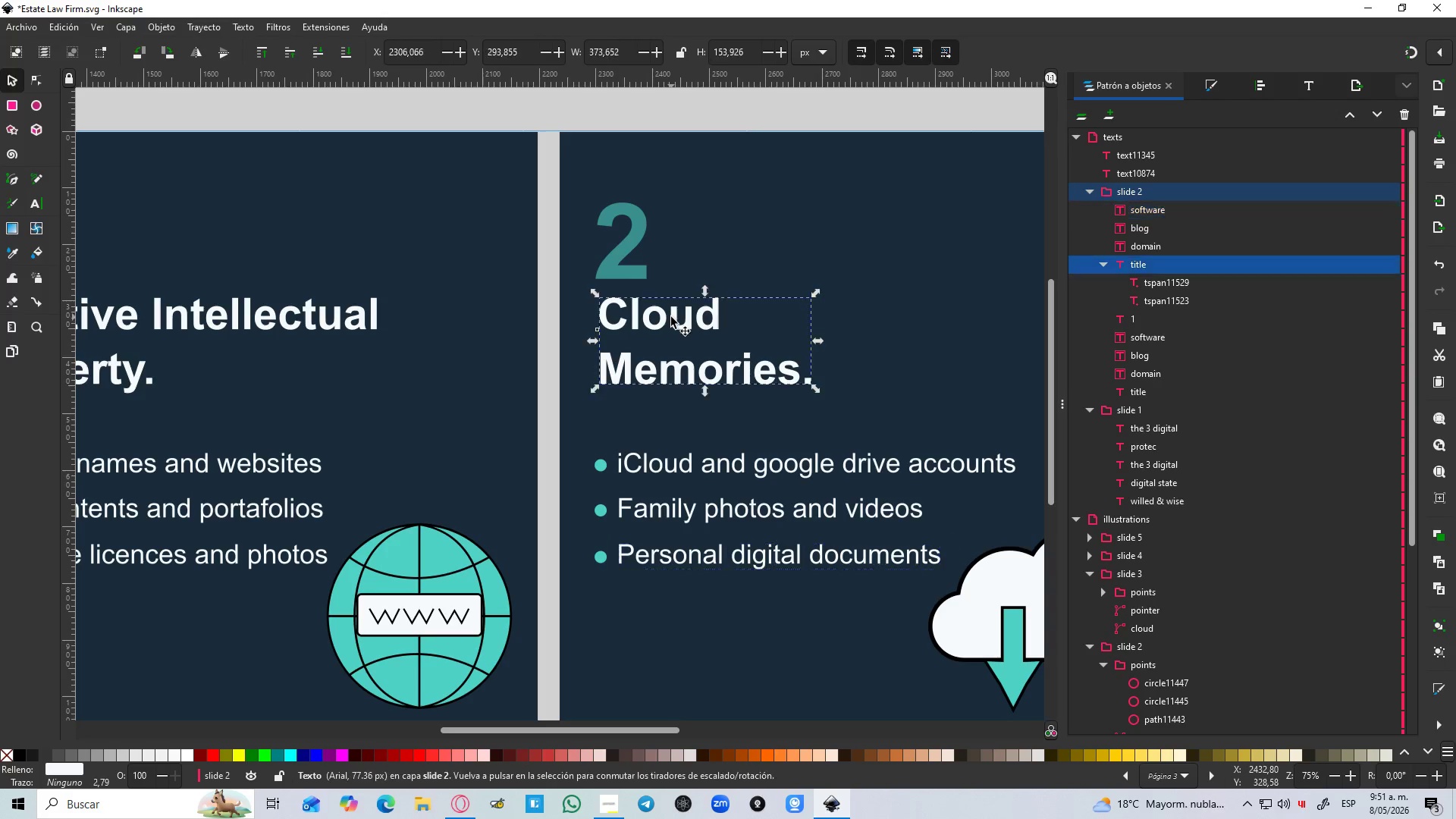 
hold_key(key=ShiftLeft, duration=1.5)
left_click([696, 463])
 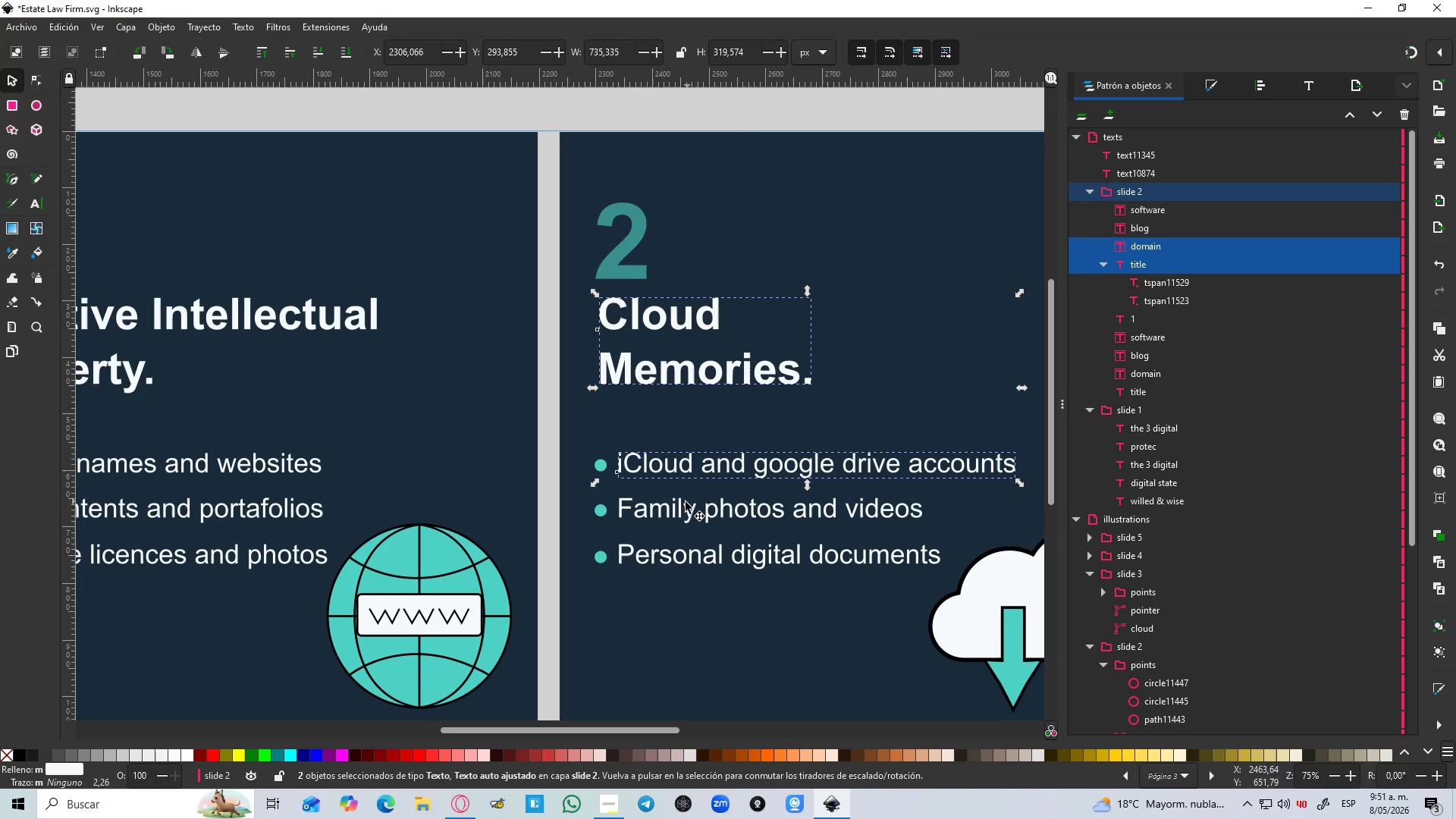 
left_click([683, 504])
 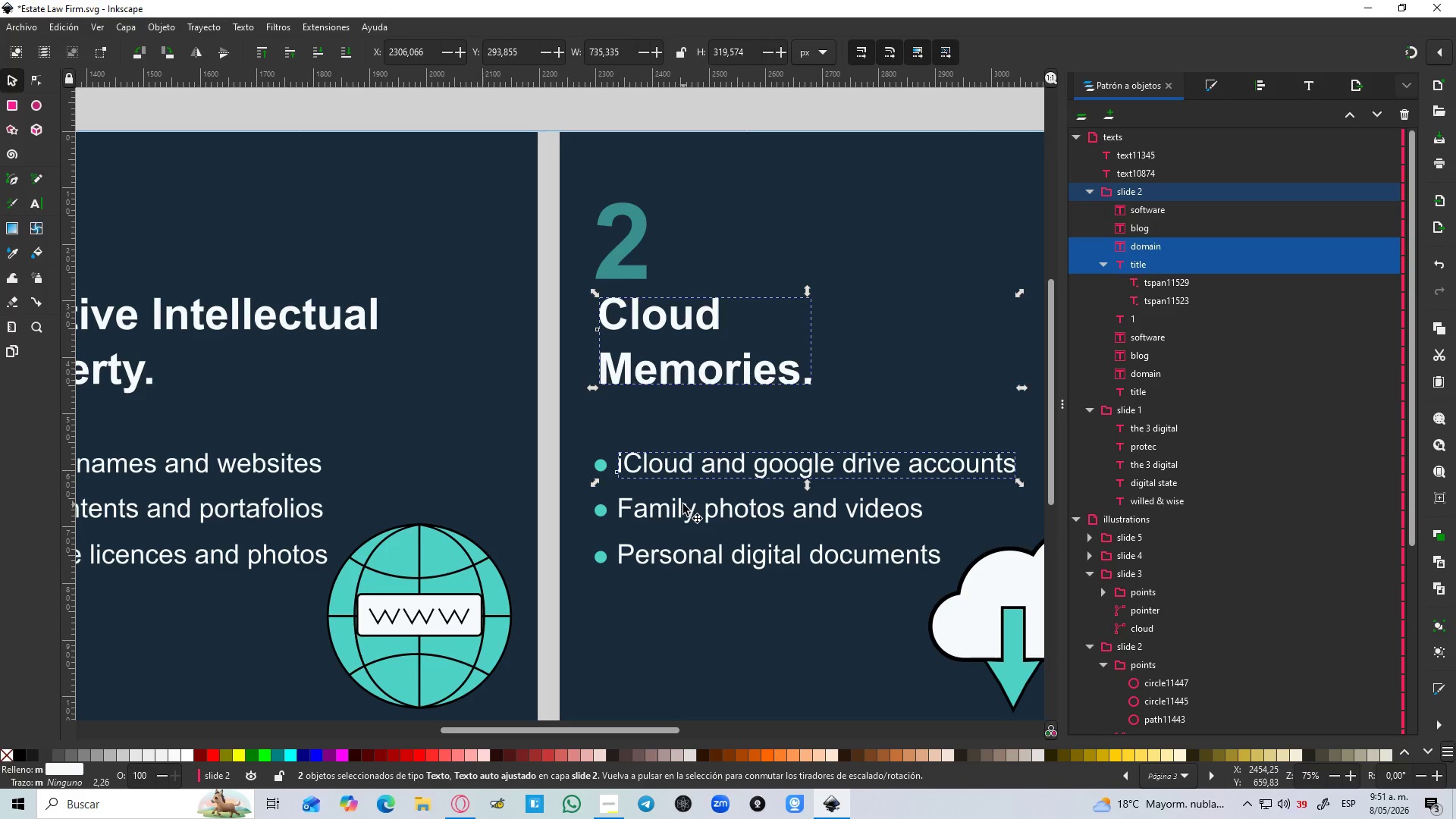 
hold_key(key=ShiftLeft, duration=0.55)
left_click([695, 554])
 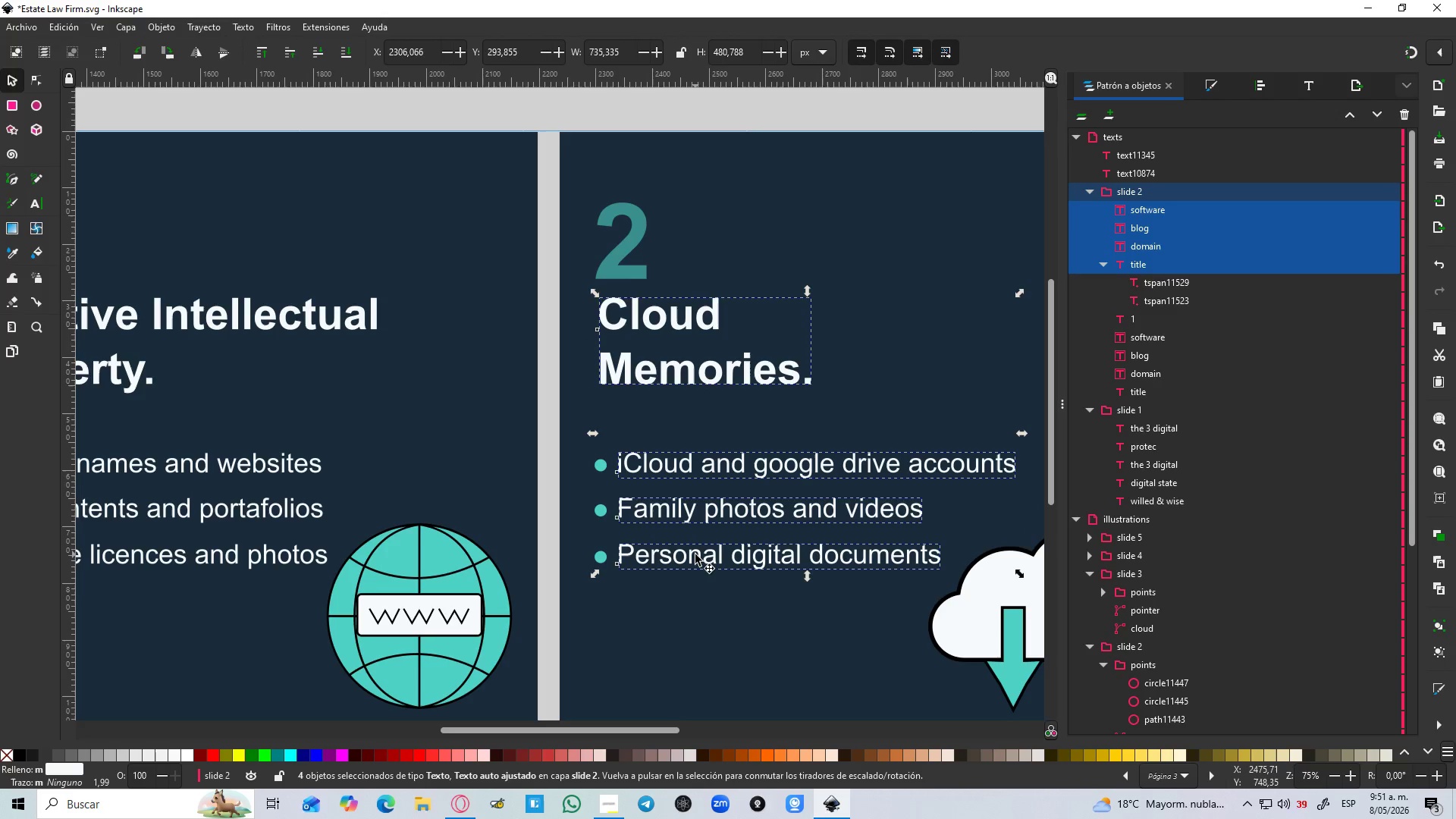 
key(Control+G)
 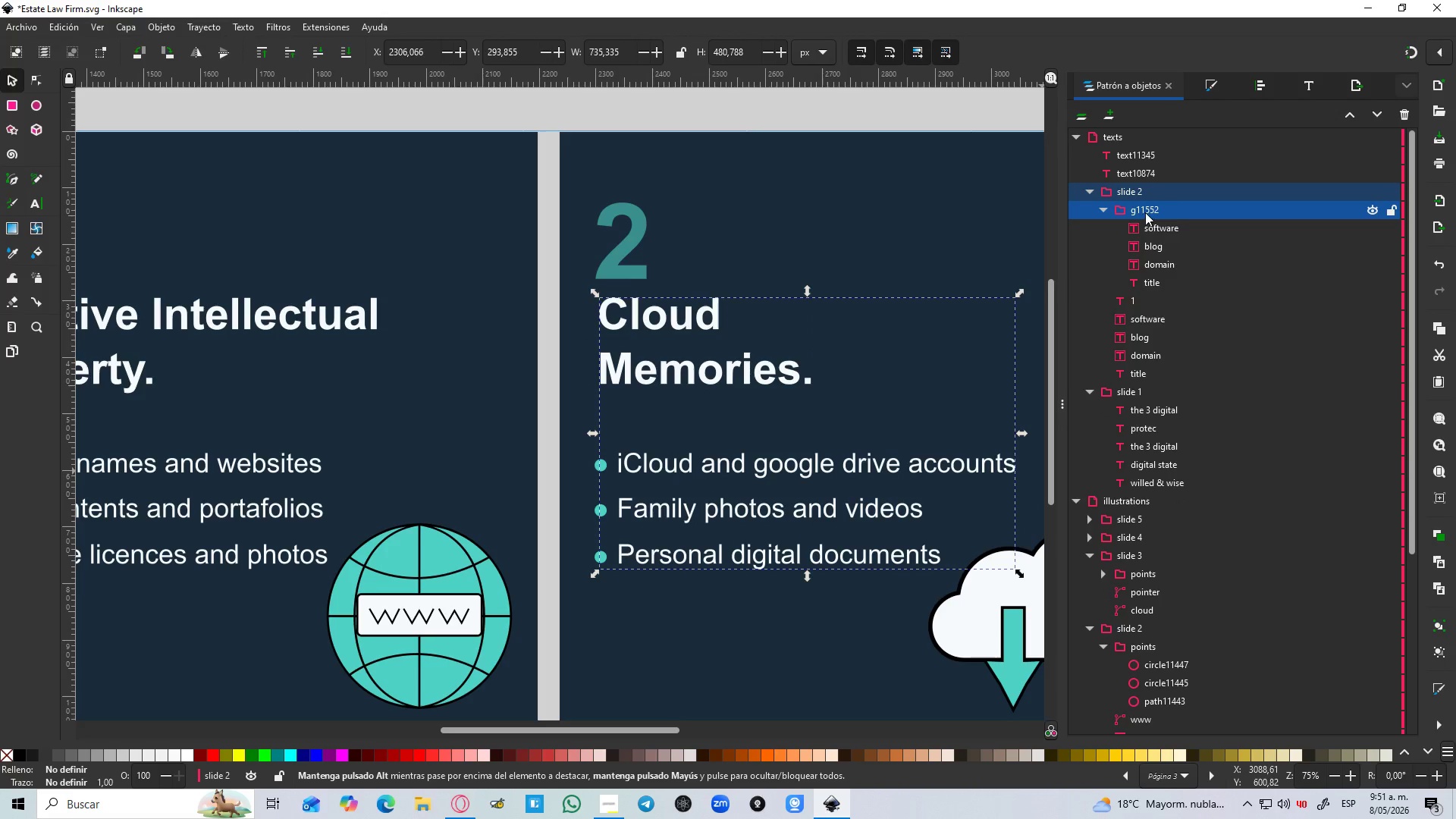 
double_click([1145, 212])
 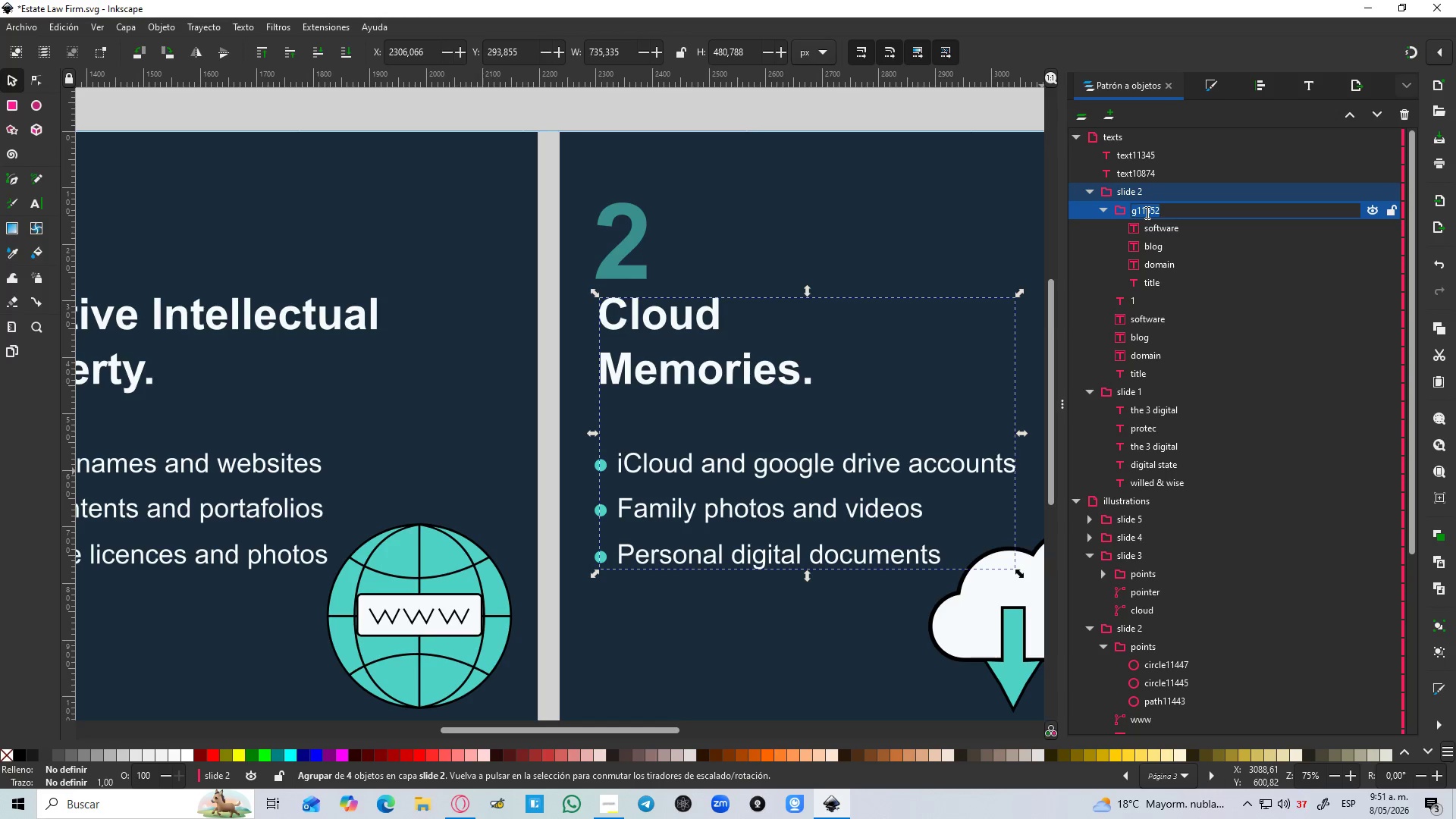 
type(slide 3)
 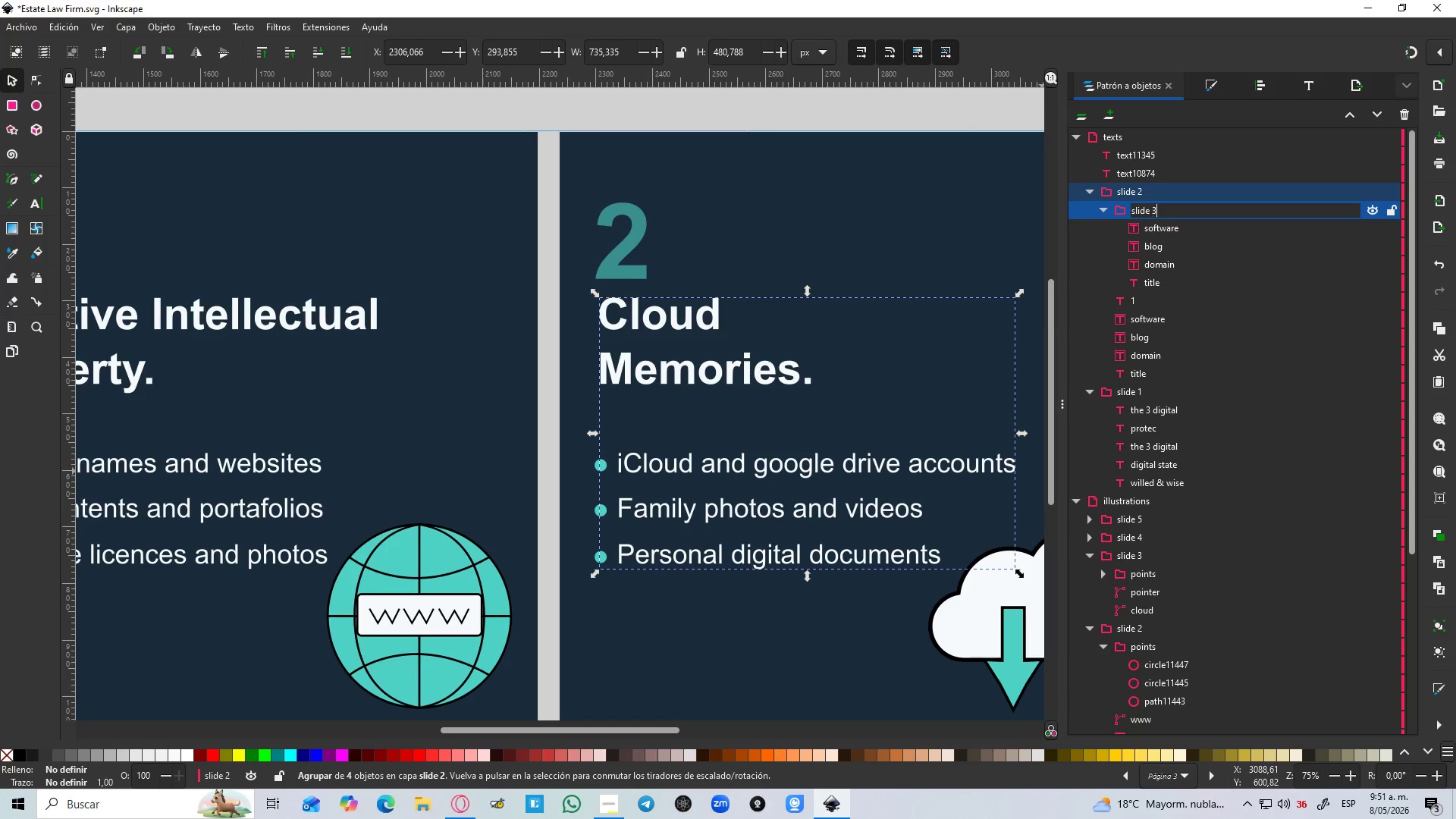 
key(Enter)
 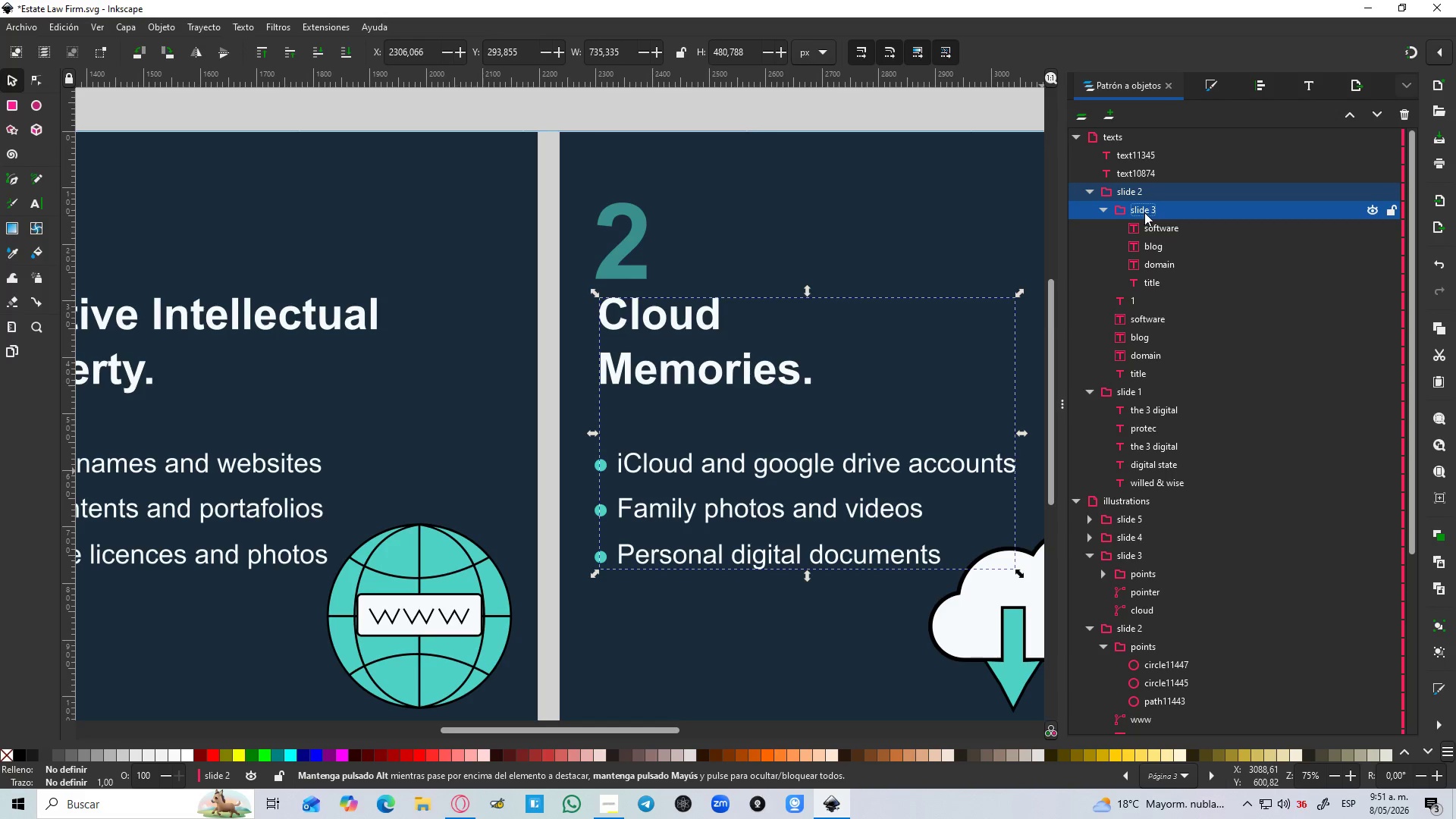 
left_click_drag(start_coordinate=[1150, 212], to_coordinate=[1158, 180])
 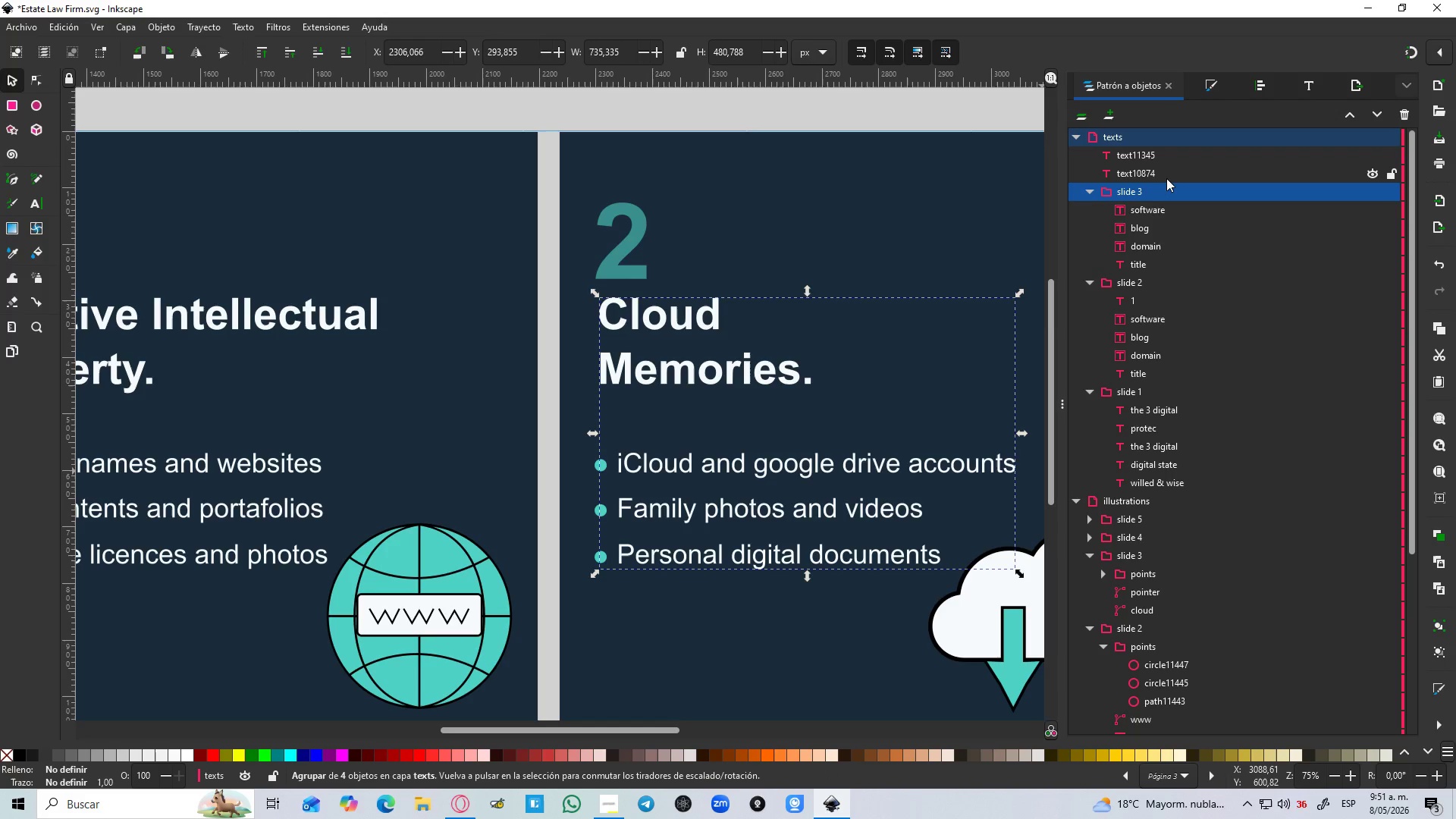 
left_click([1161, 177])
 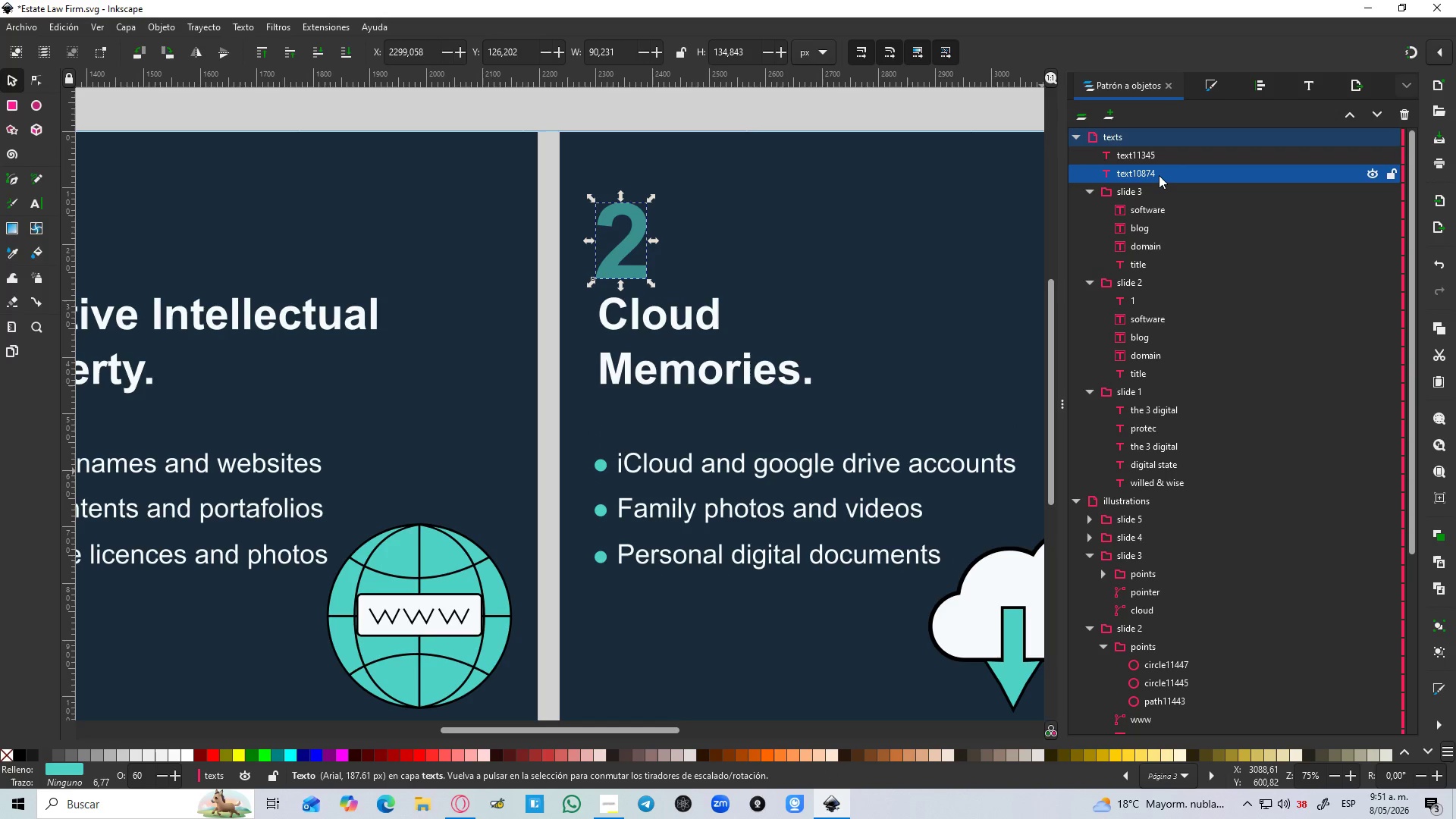 
left_click_drag(start_coordinate=[1159, 175], to_coordinate=[1169, 195])
 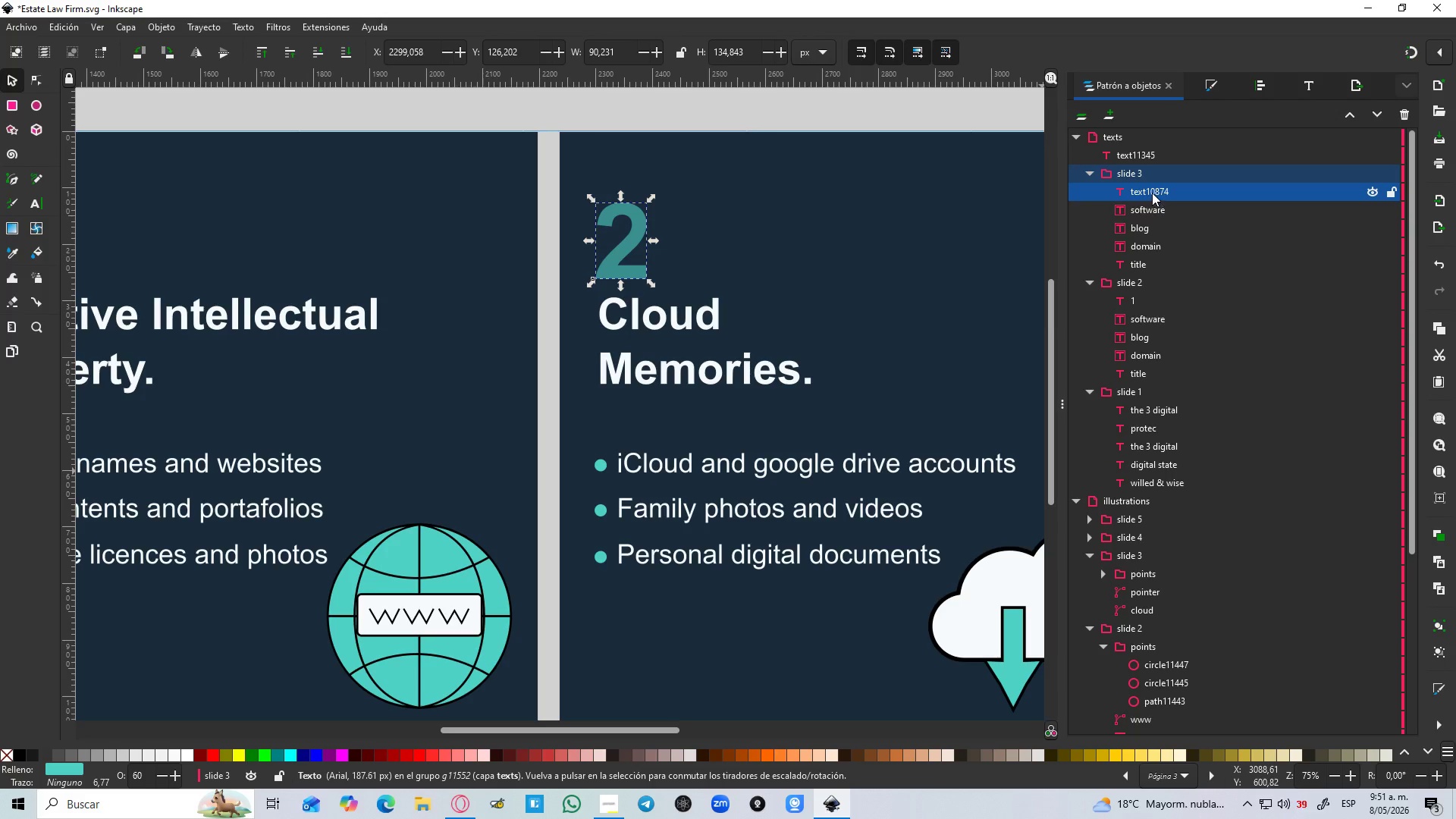 
double_click([1152, 193])
 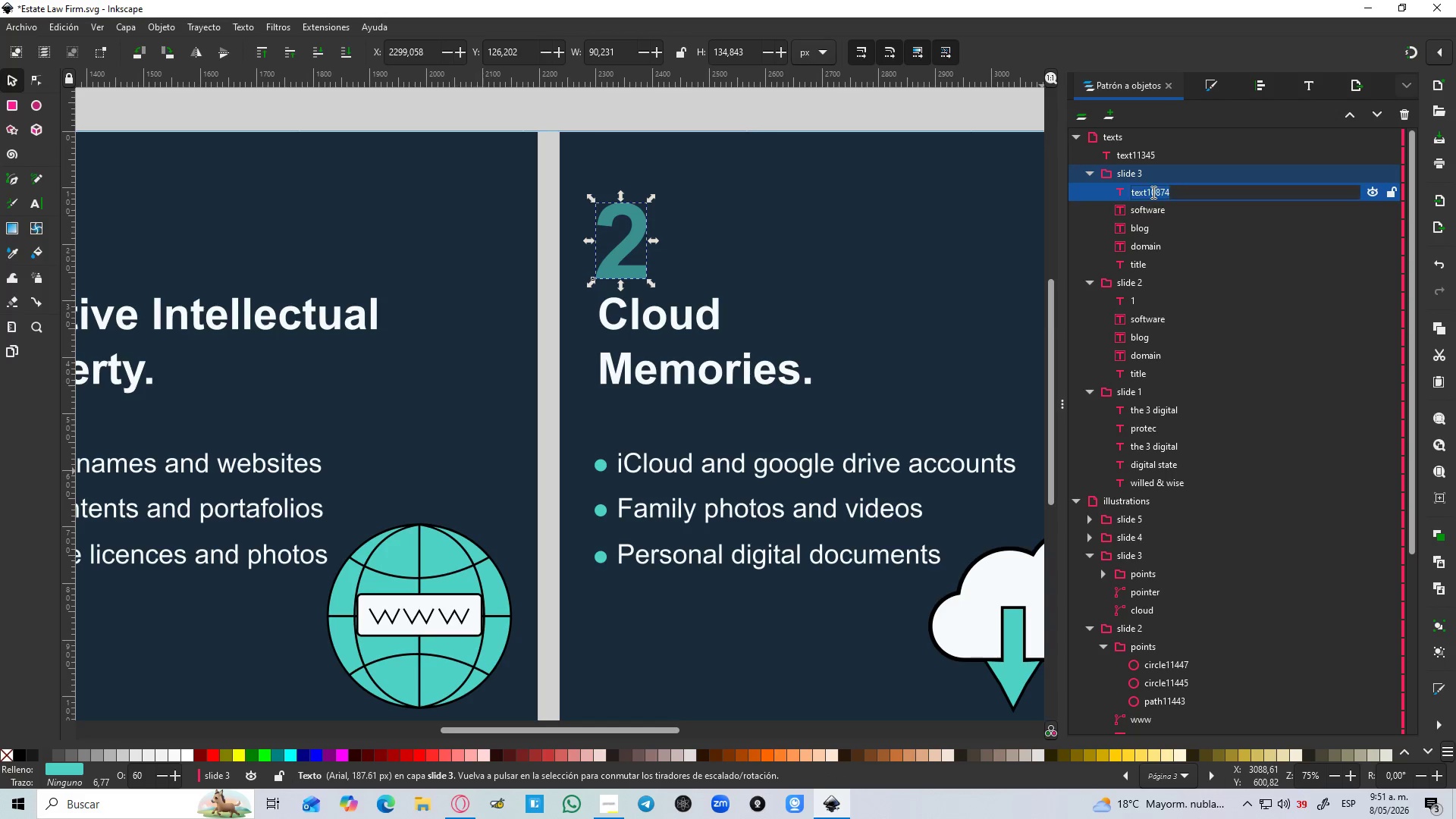 
key(W)
 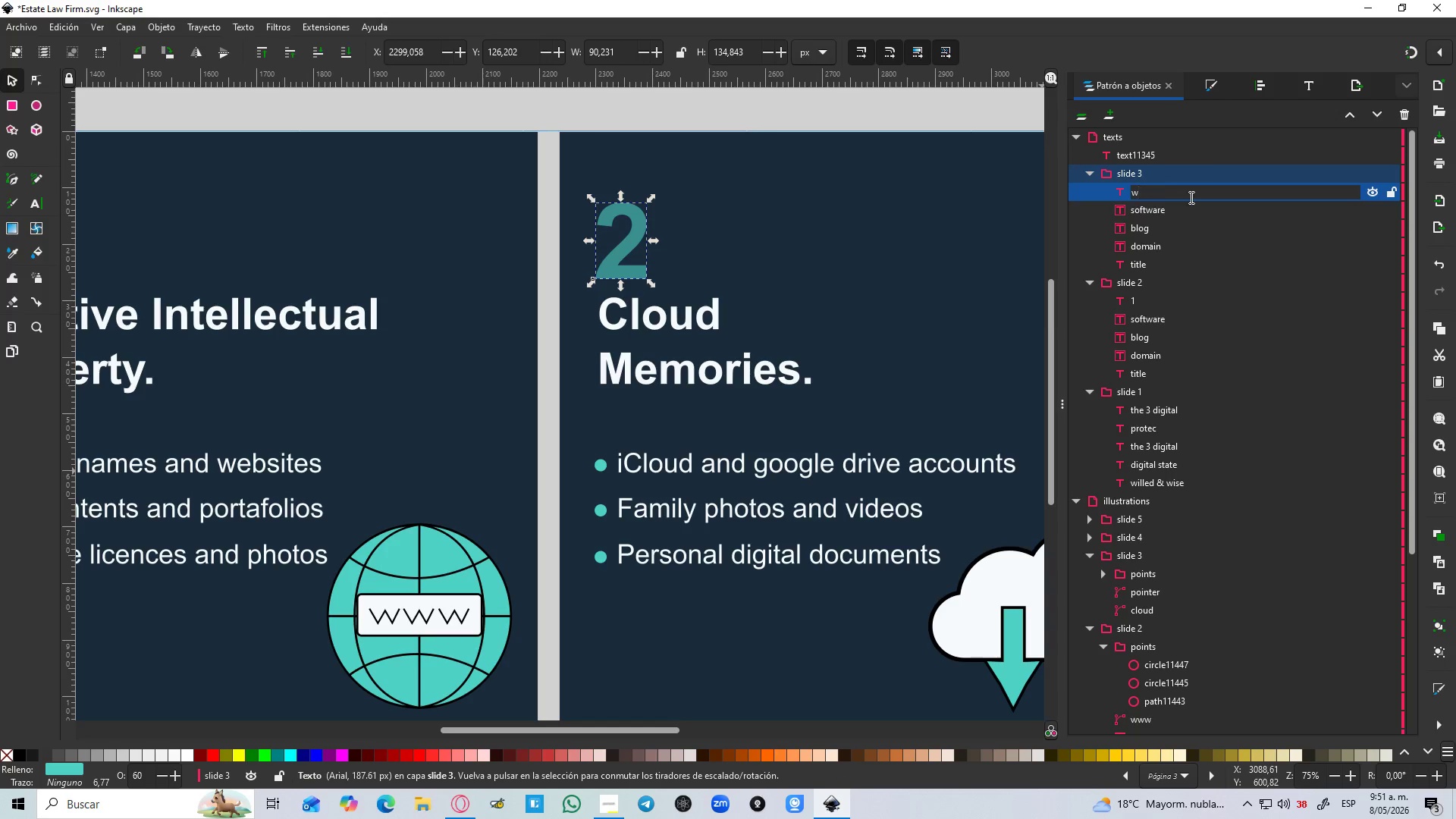 
key(Backspace)
 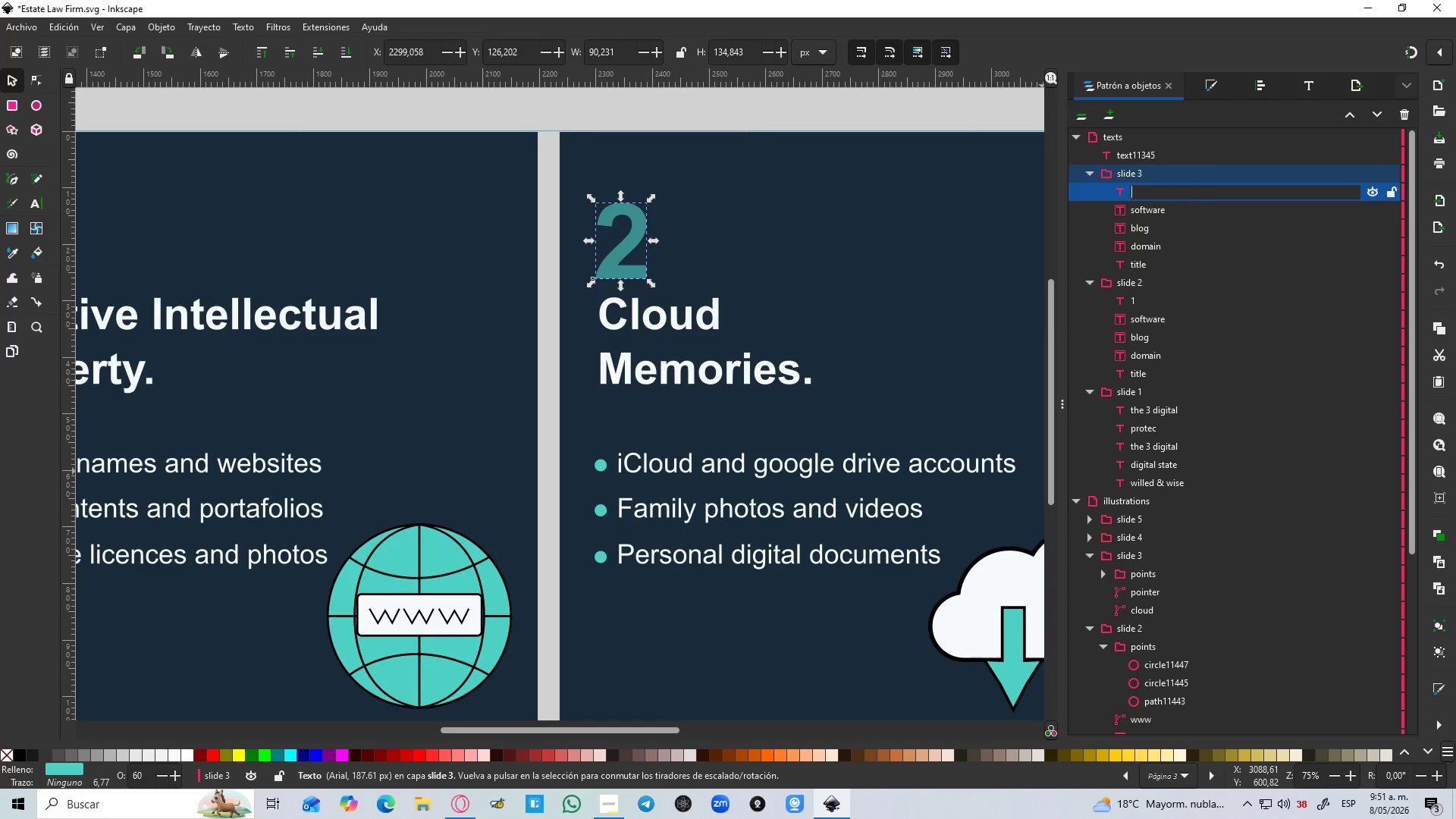 
key(2)
 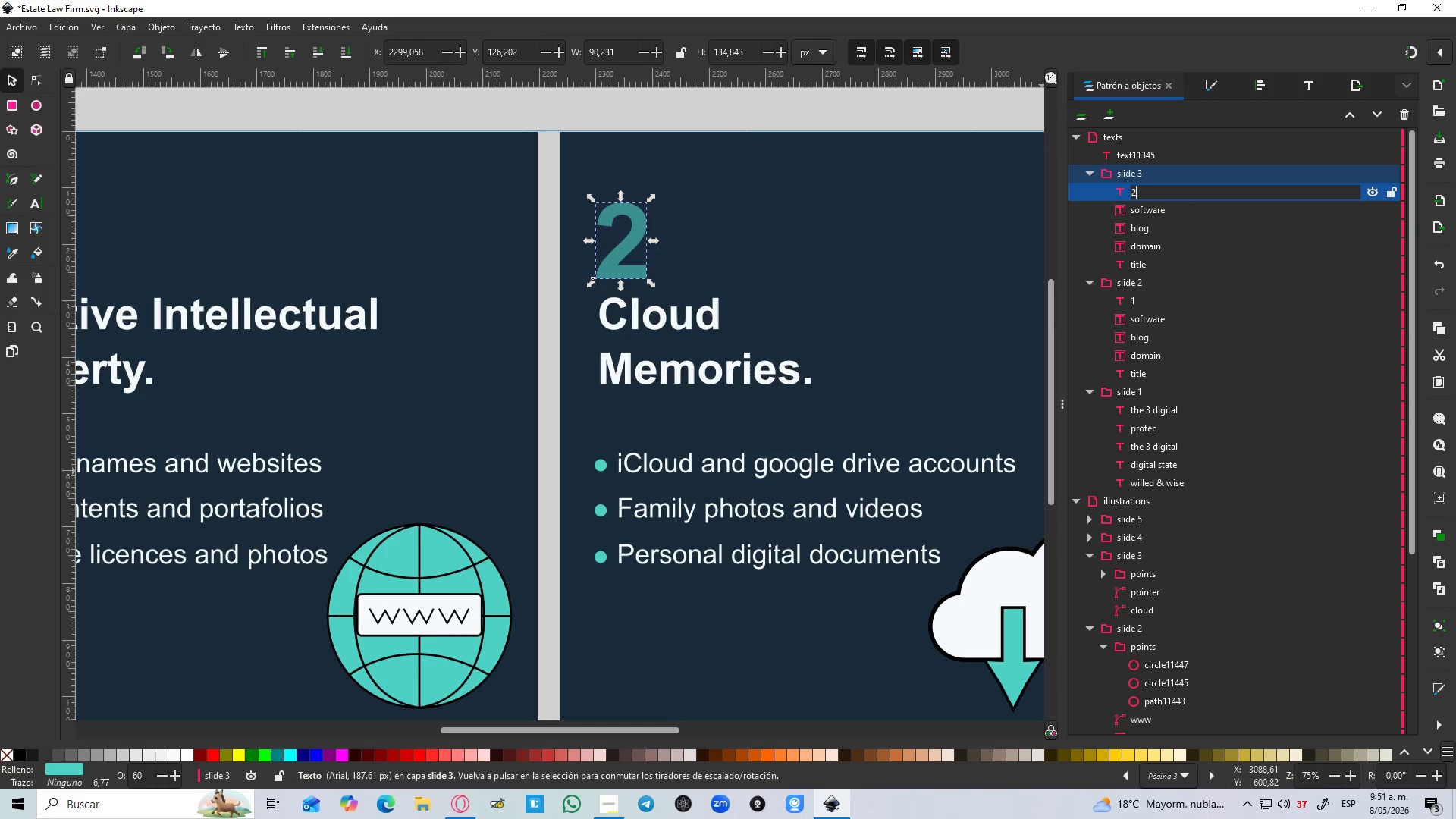 
key(Enter)
 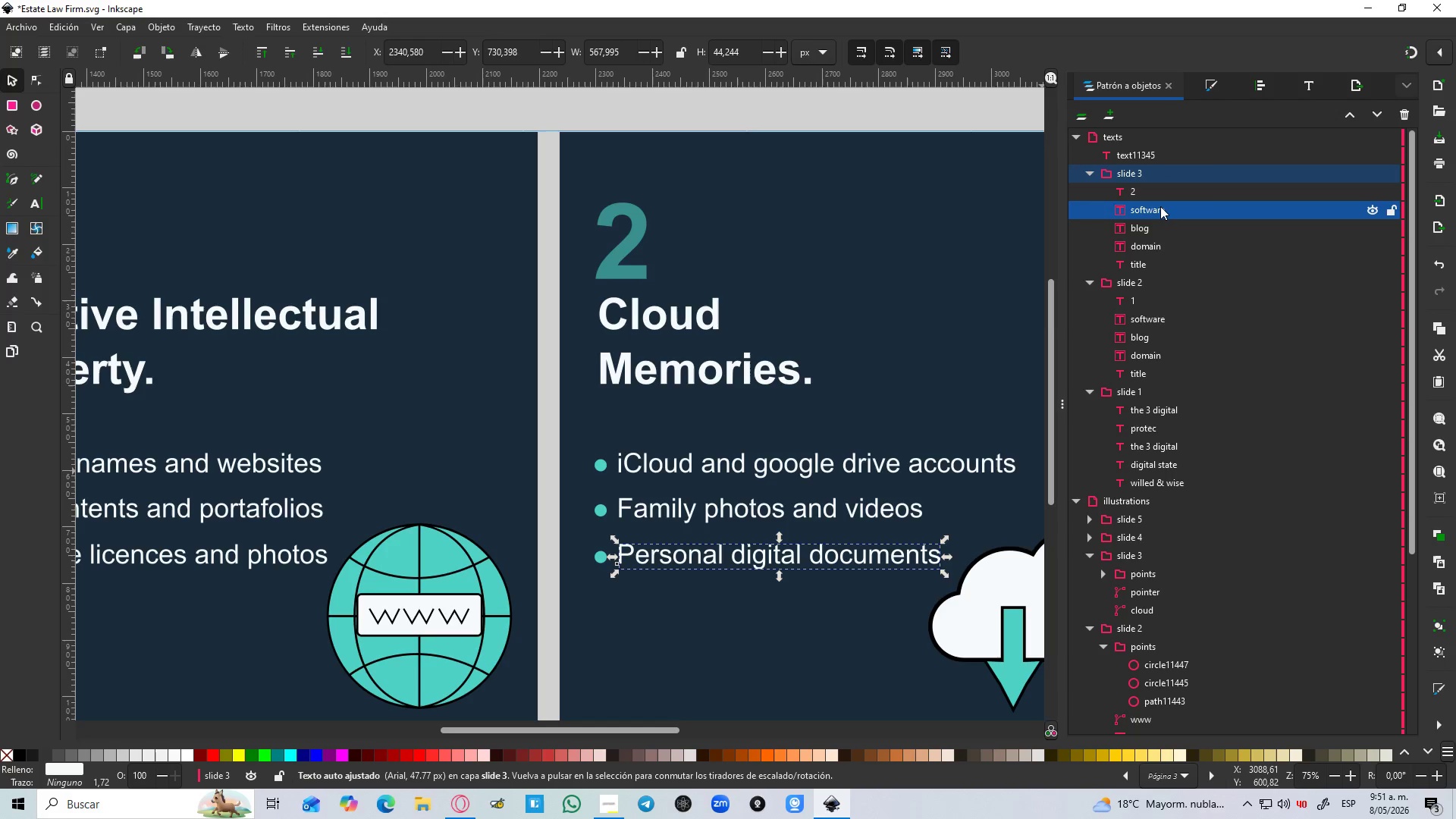 
double_click([1160, 206])
 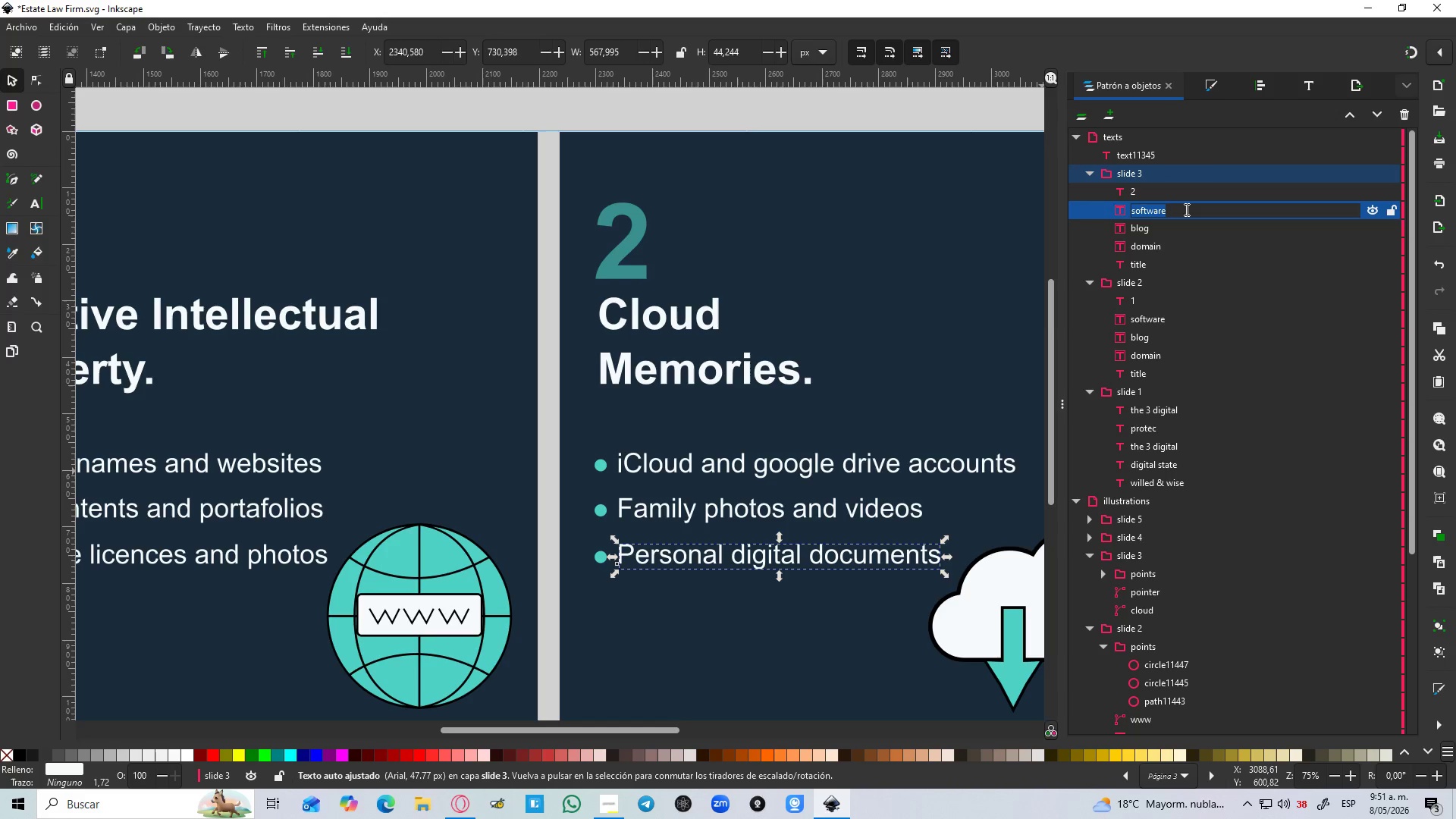 
type(personal)
 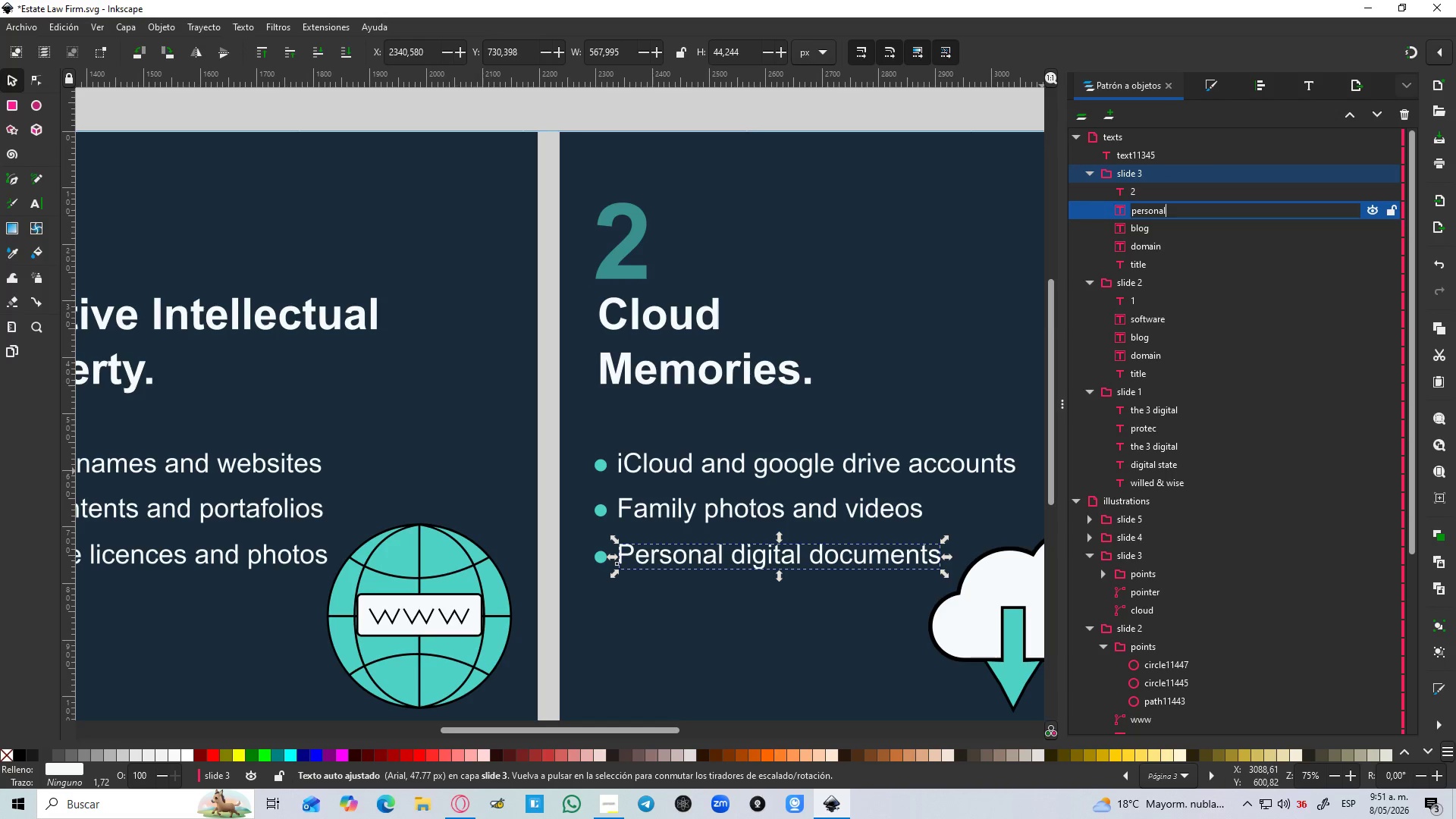 
key(Enter)
 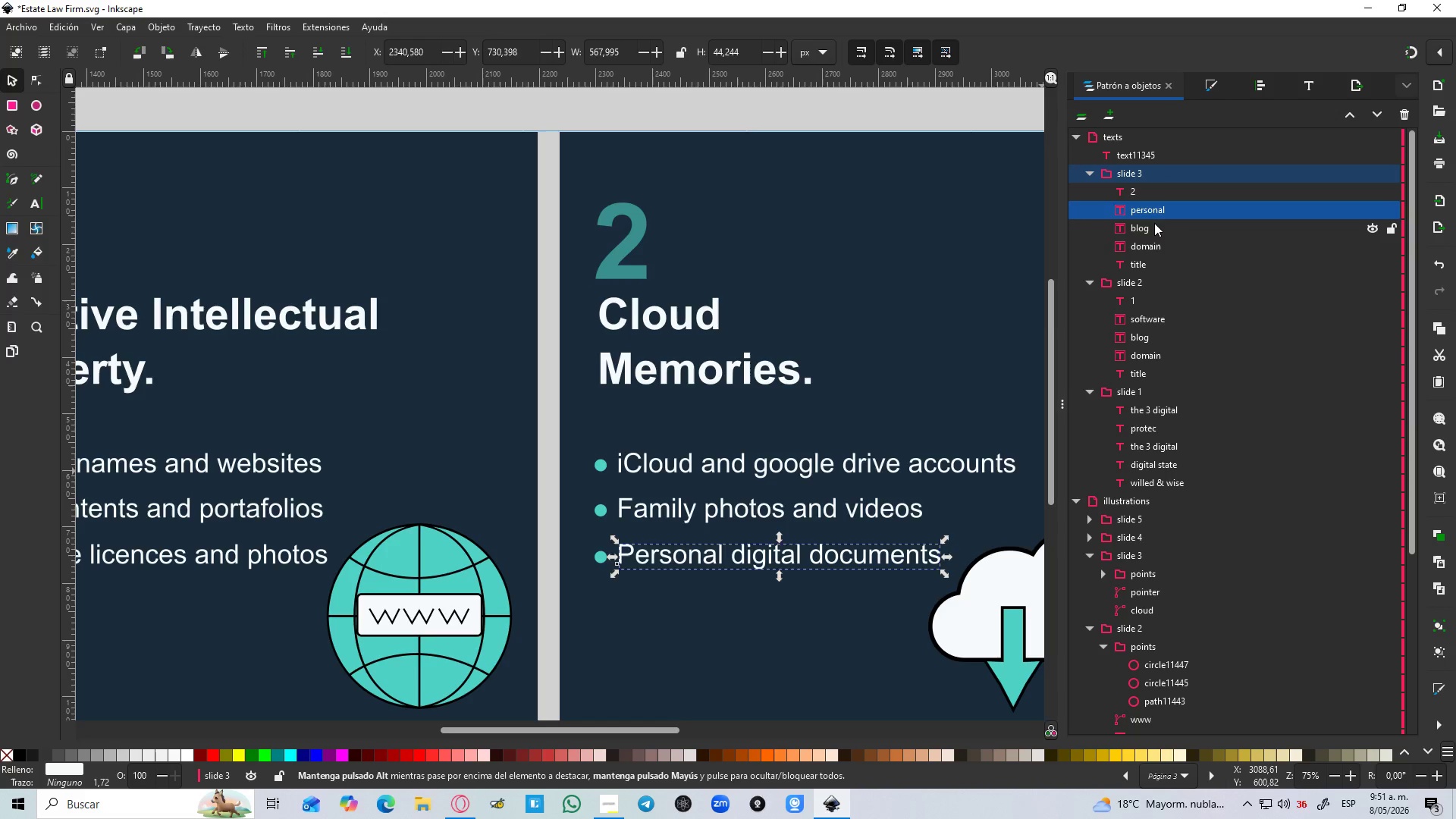 
double_click([1154, 223])
 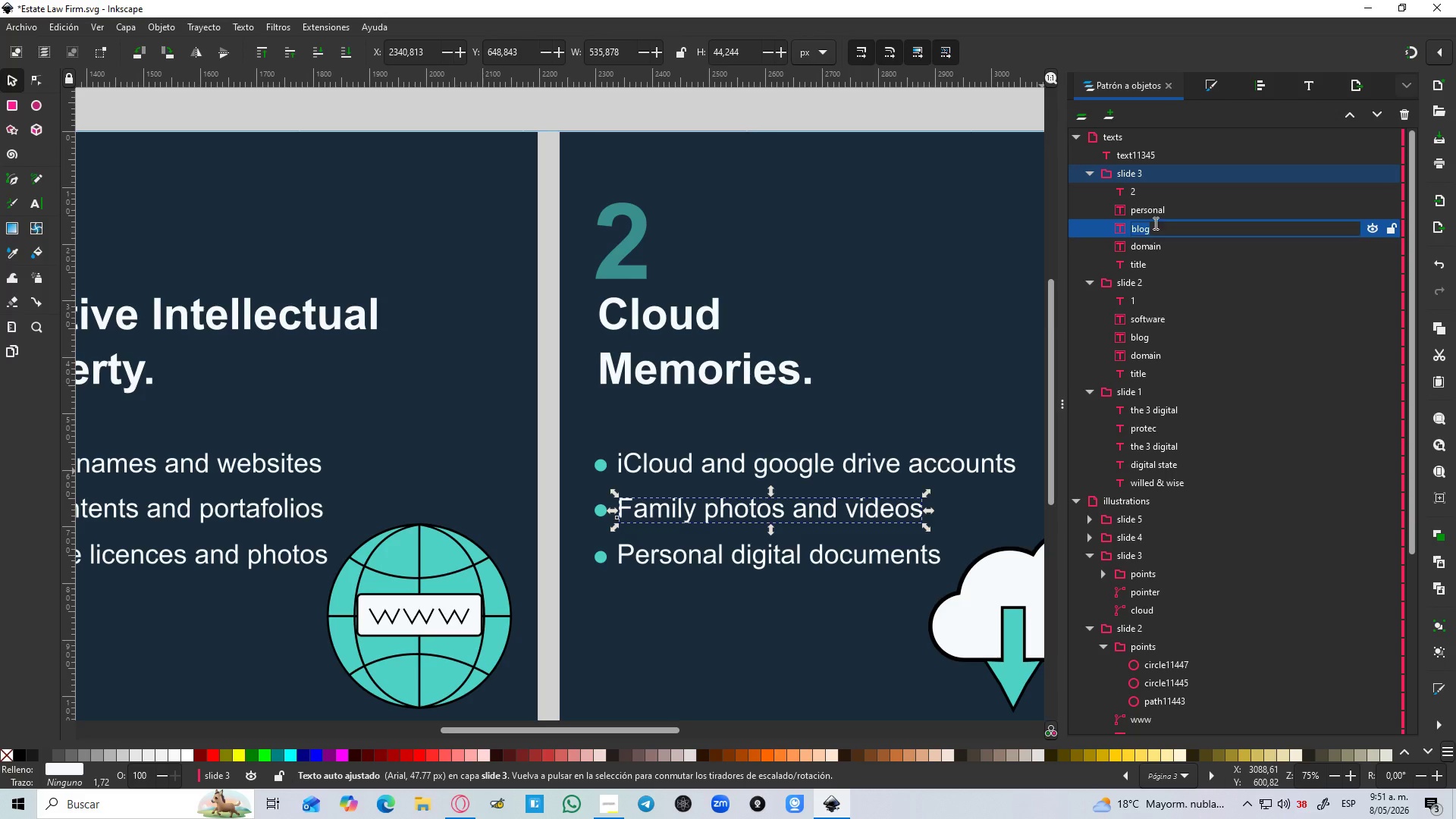 
triple_click([1154, 223])
 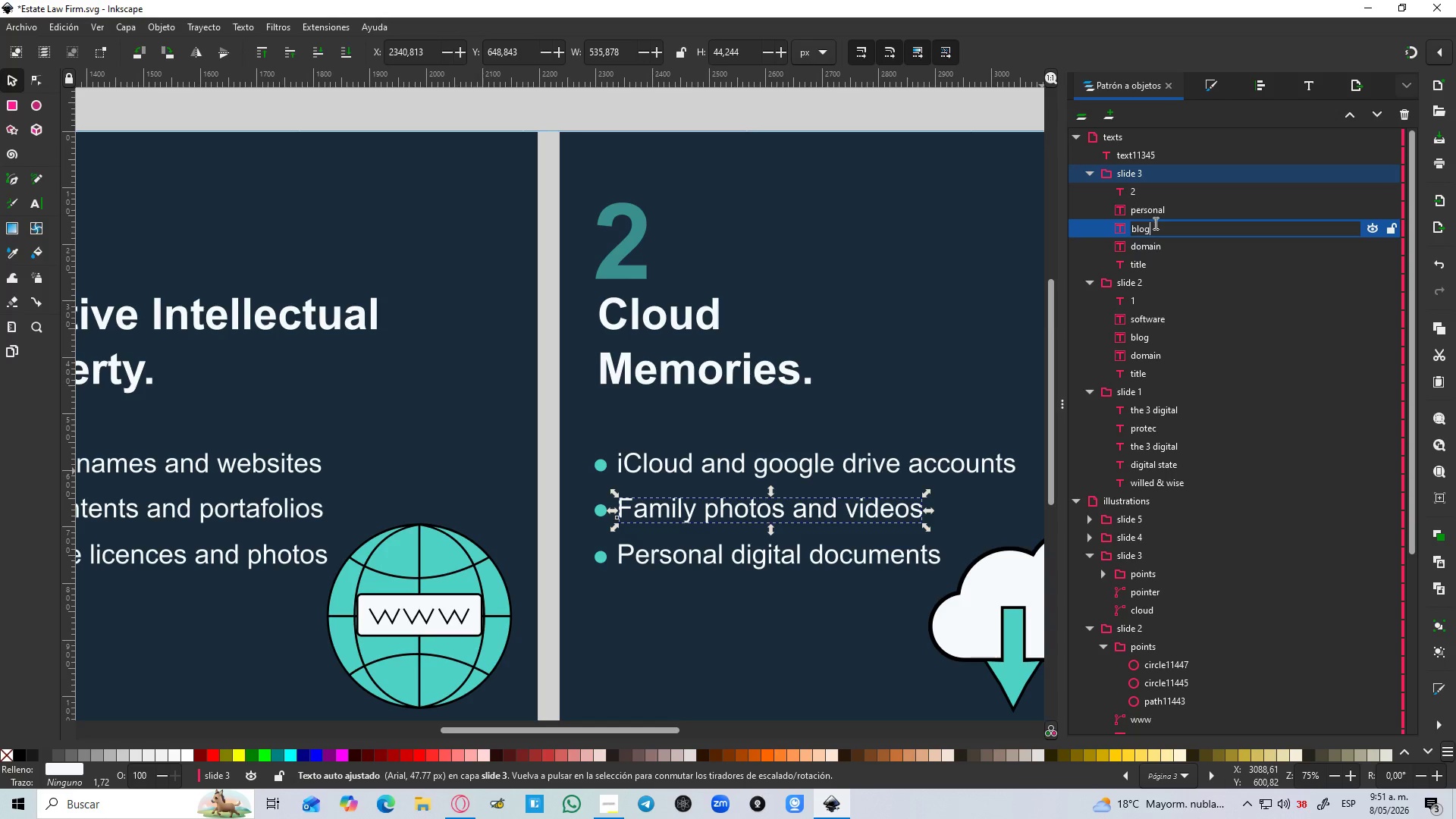 
left_click([1154, 223])
 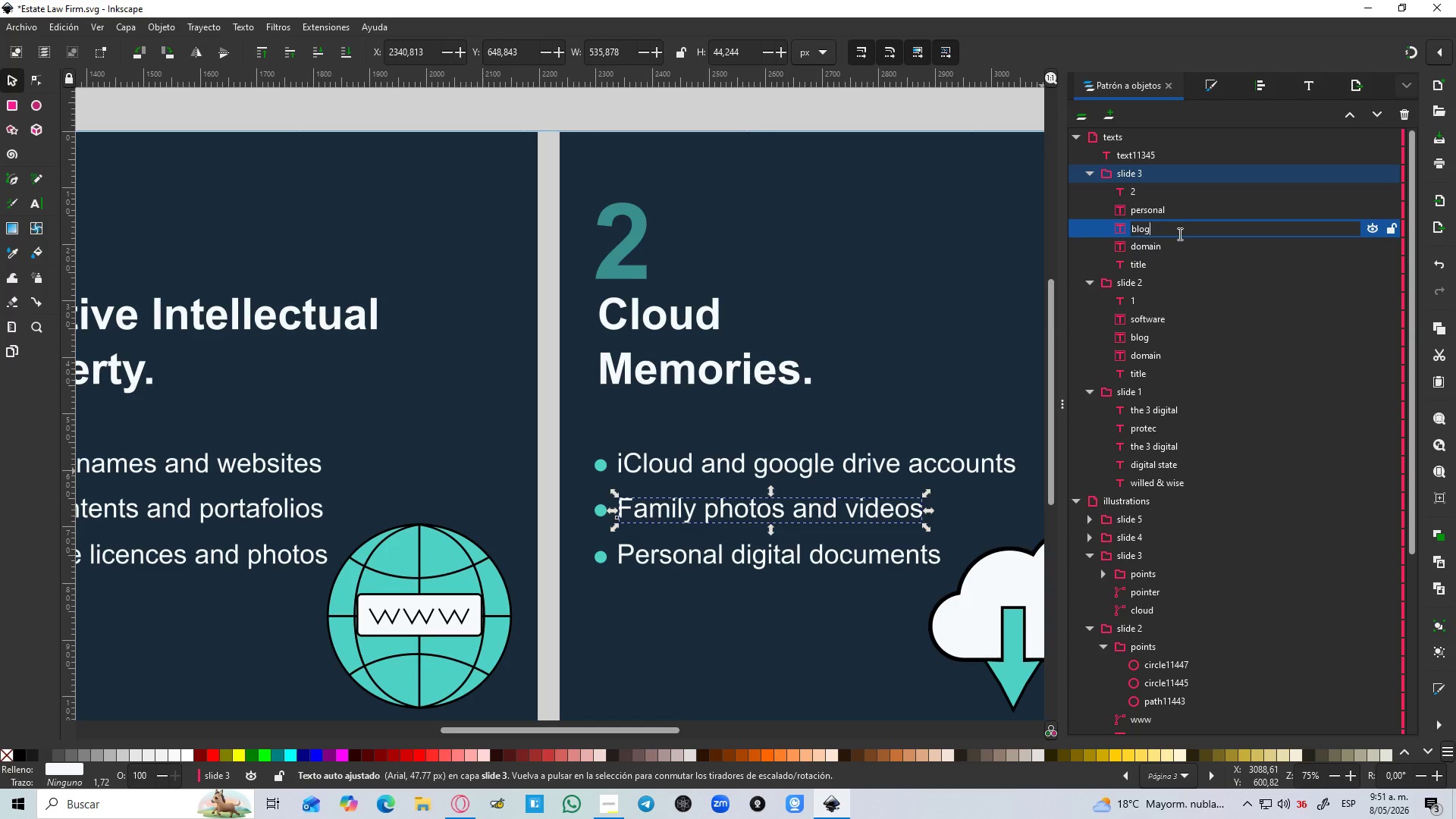 
left_click_drag(start_coordinate=[1170, 229], to_coordinate=[1105, 227])
 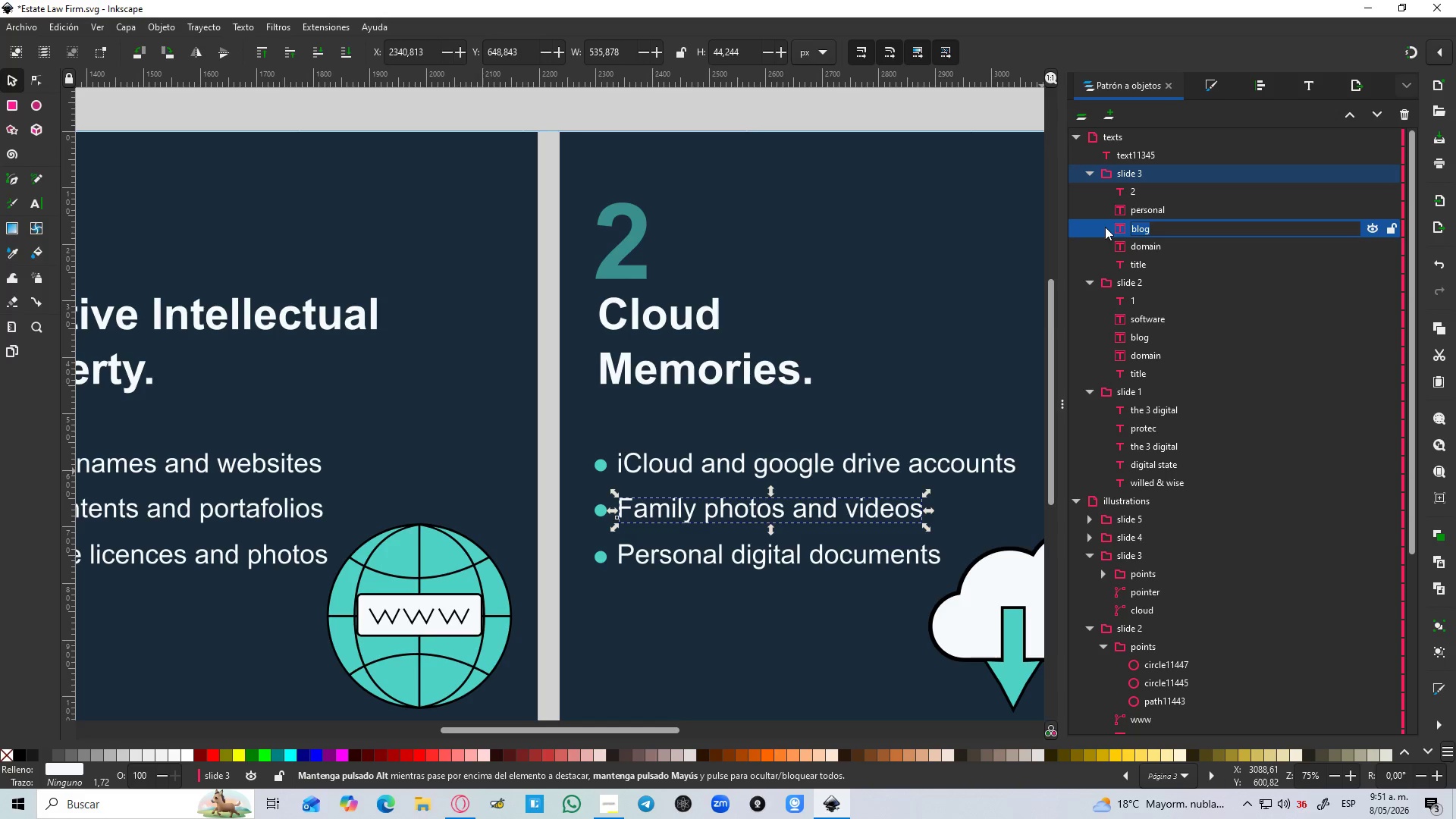 
type(family)
 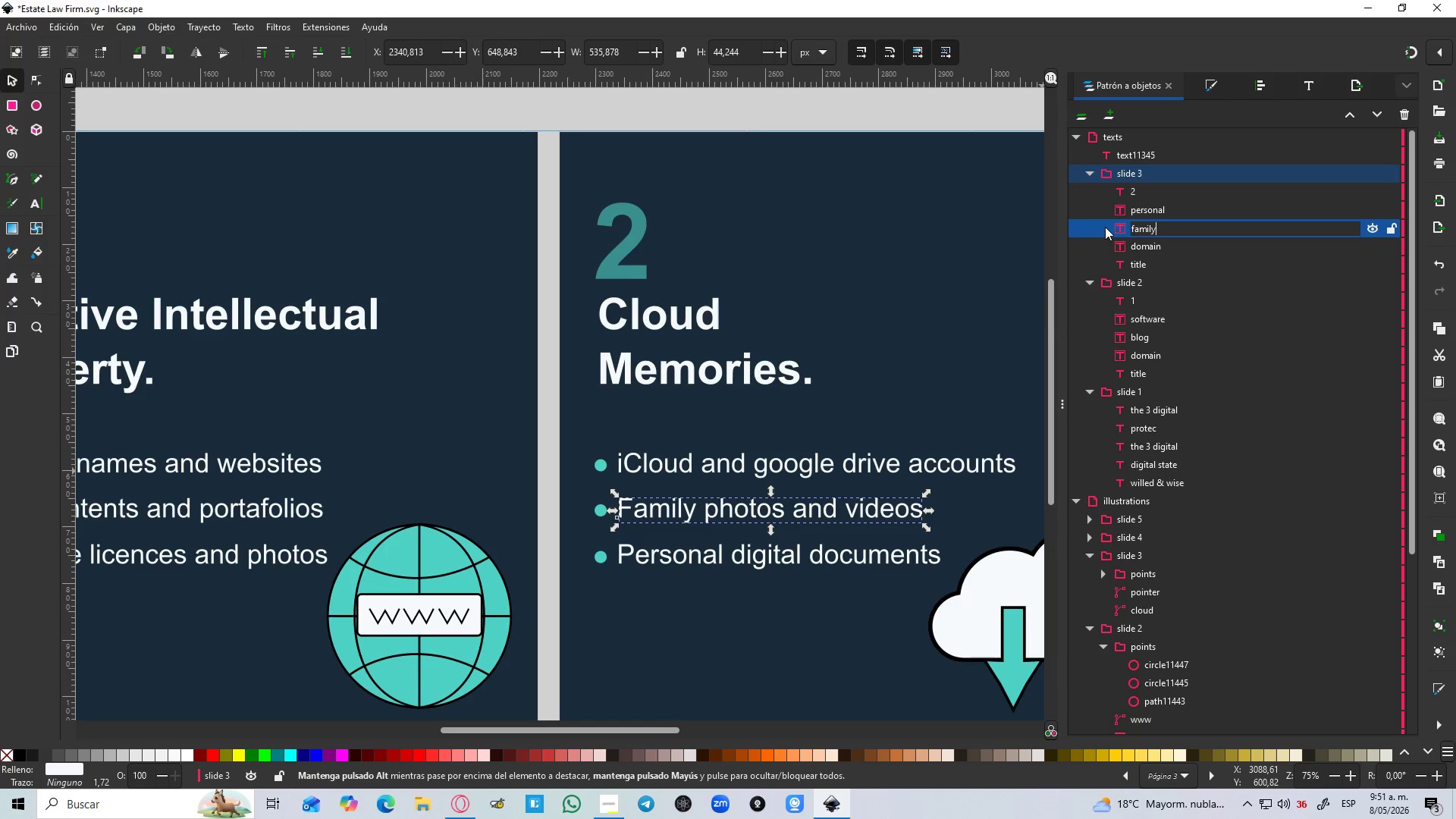 
key(Enter)
 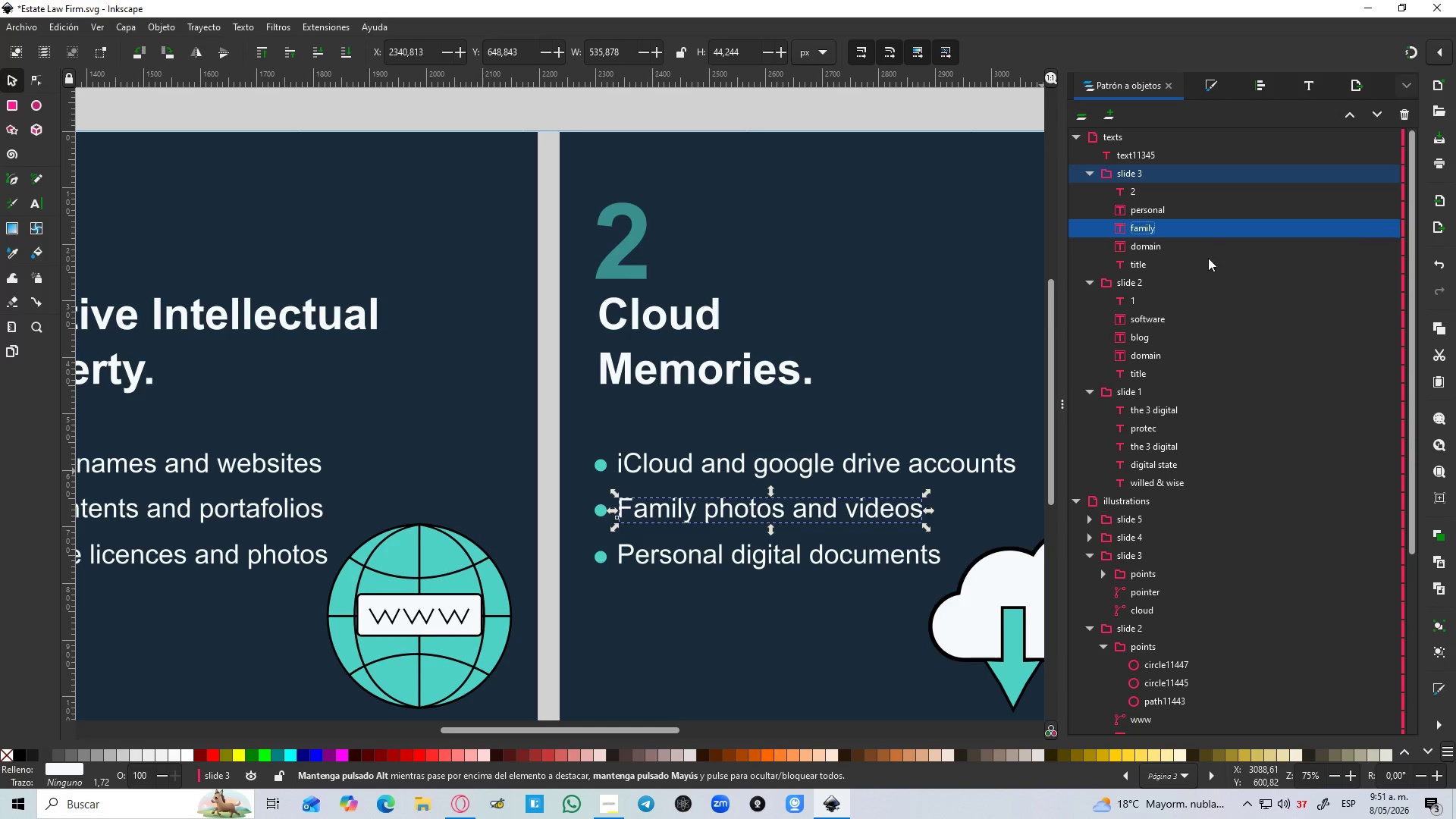 
left_click_drag(start_coordinate=[1181, 252], to_coordinate=[1177, 252])
 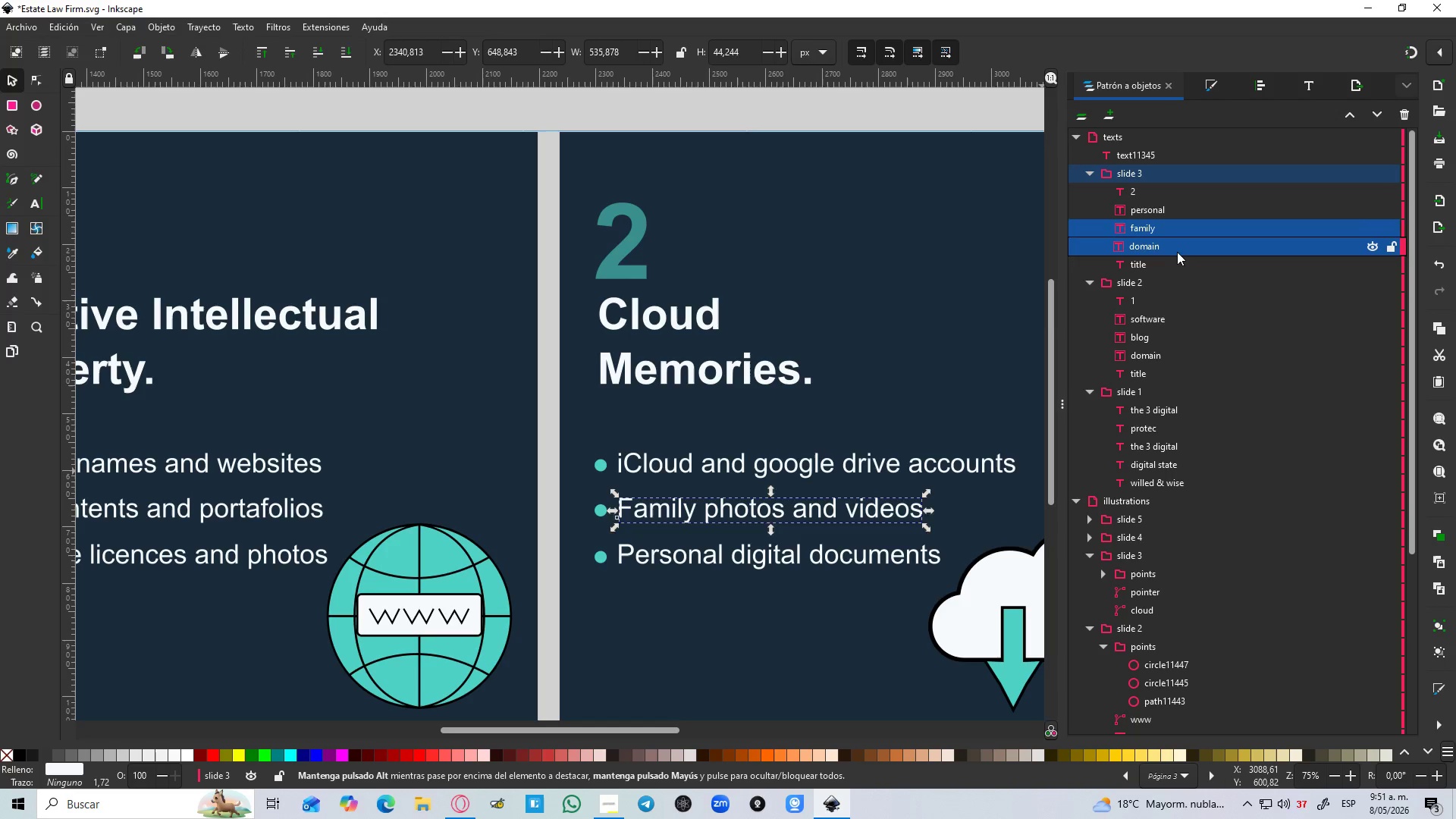 
double_click([1176, 252])
 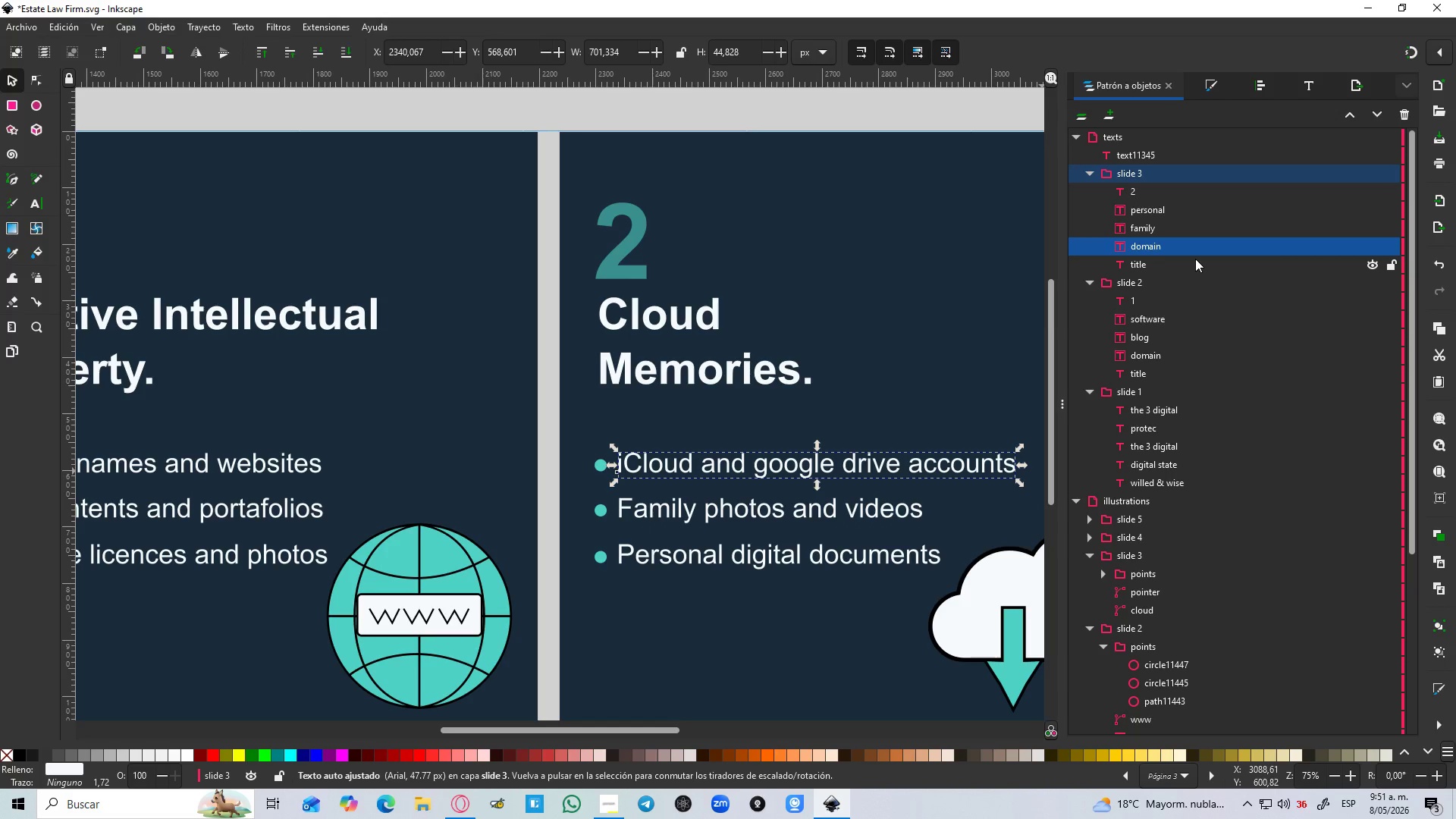 
key(I)
 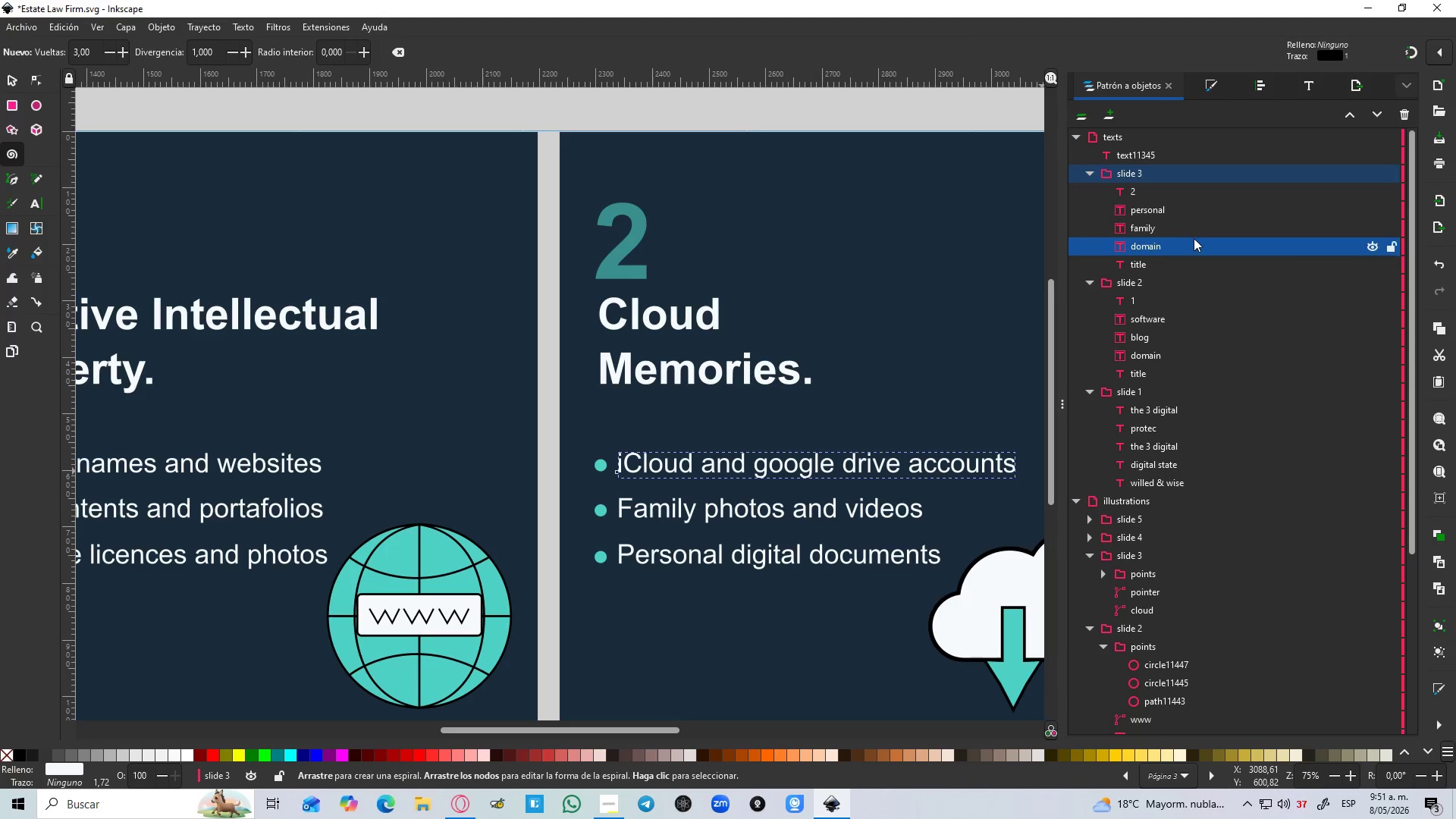 
double_click([1165, 252])
 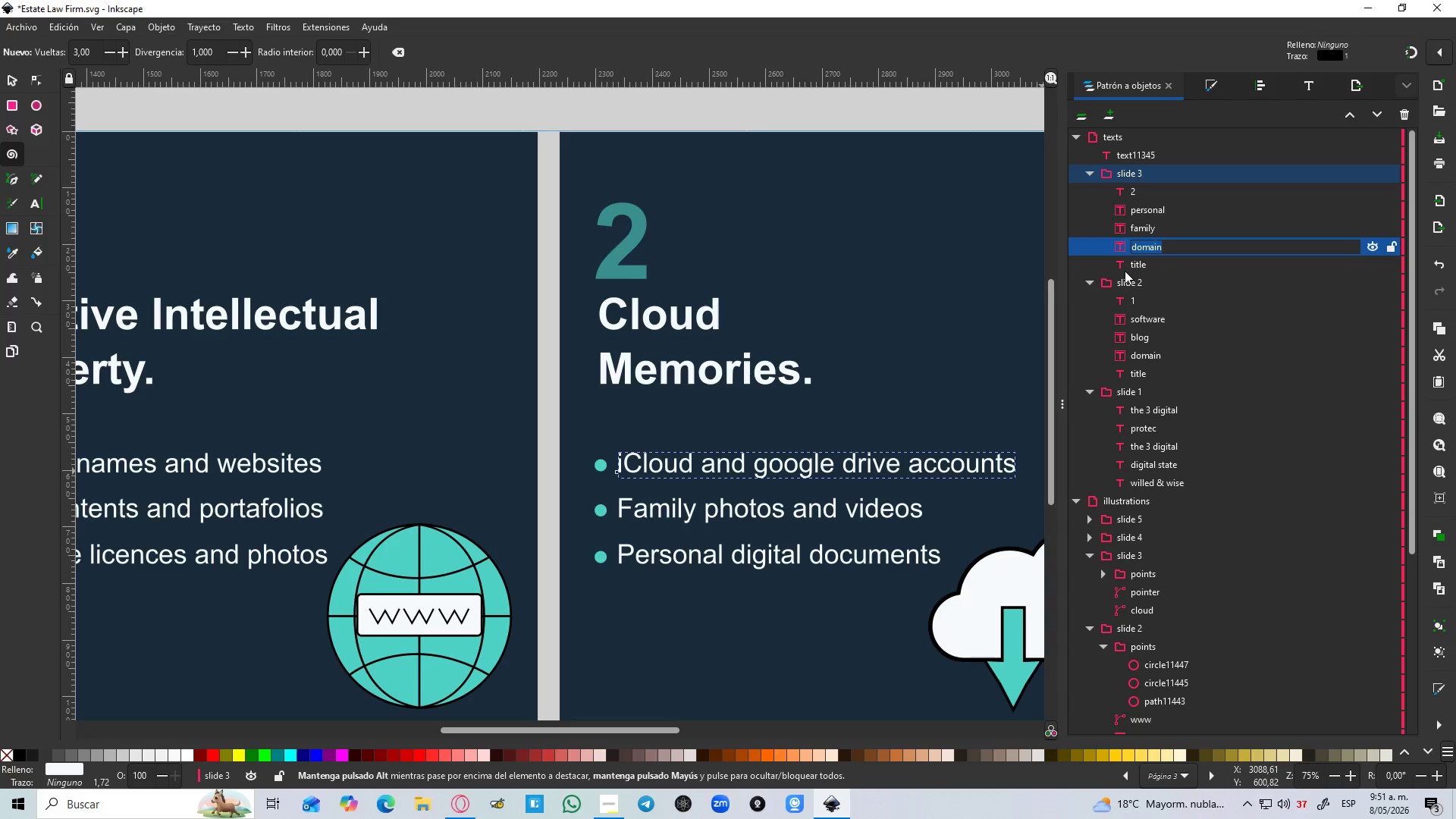 
type(iCloud)
 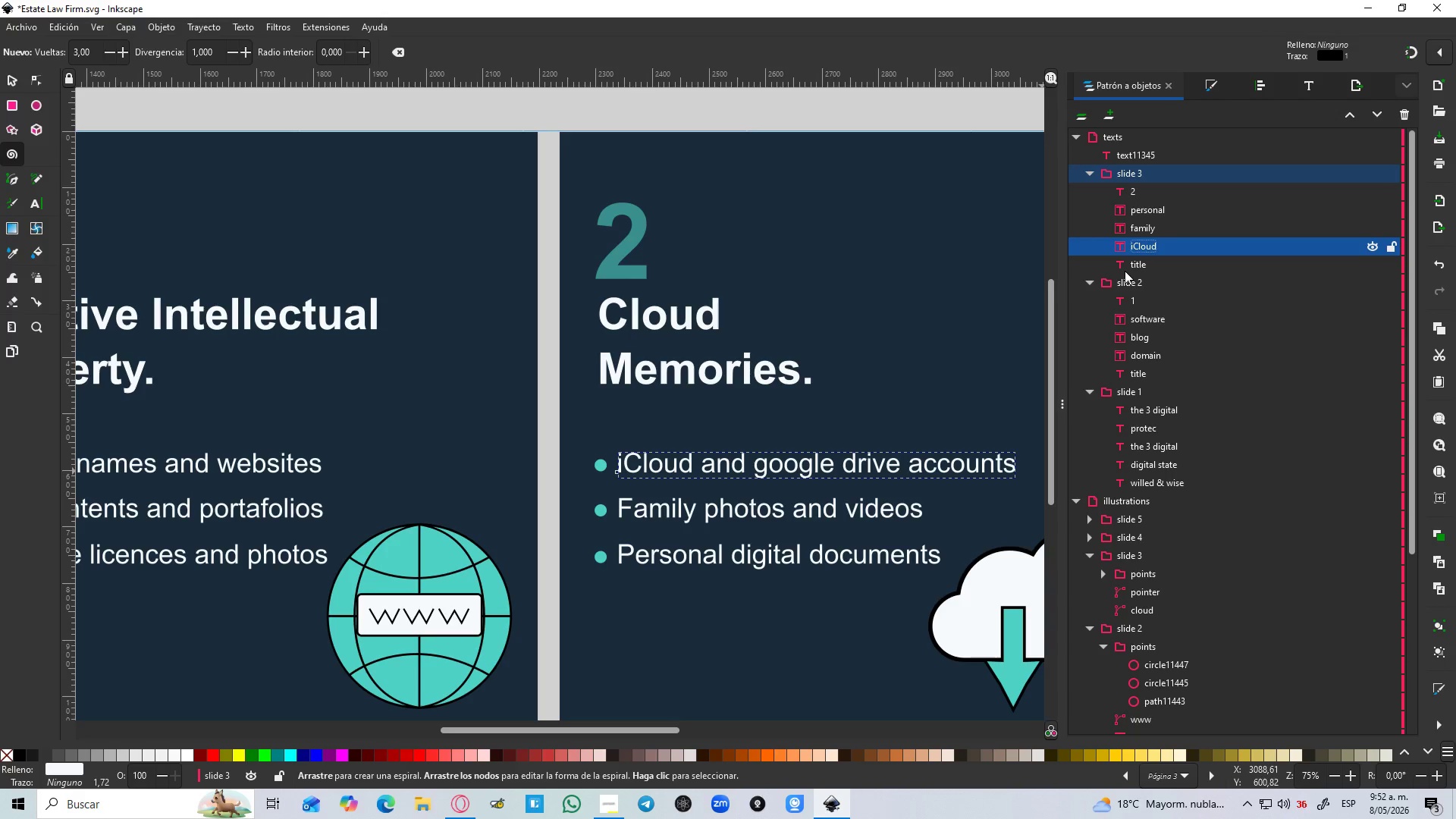 
 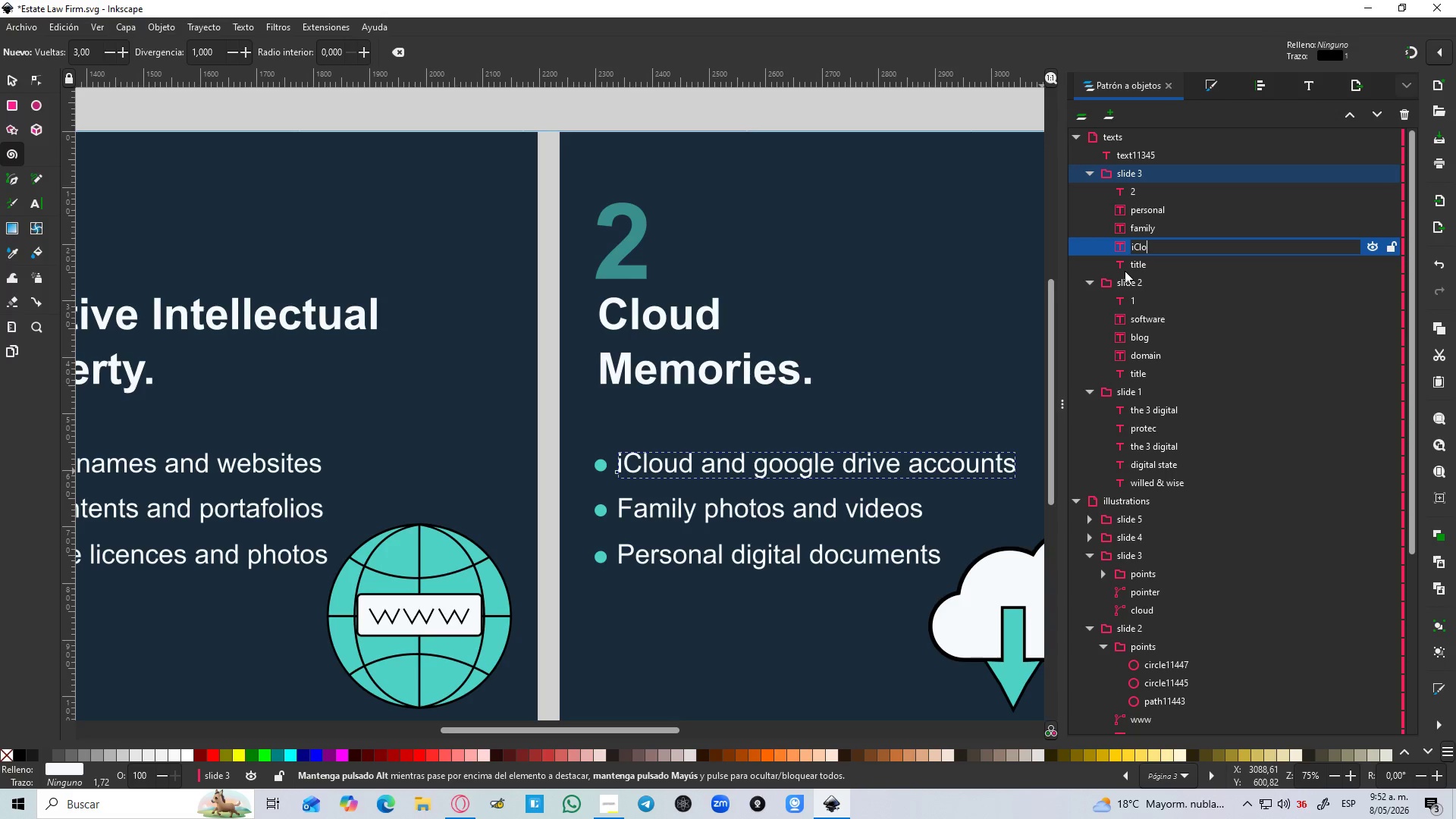 
key(Enter)
 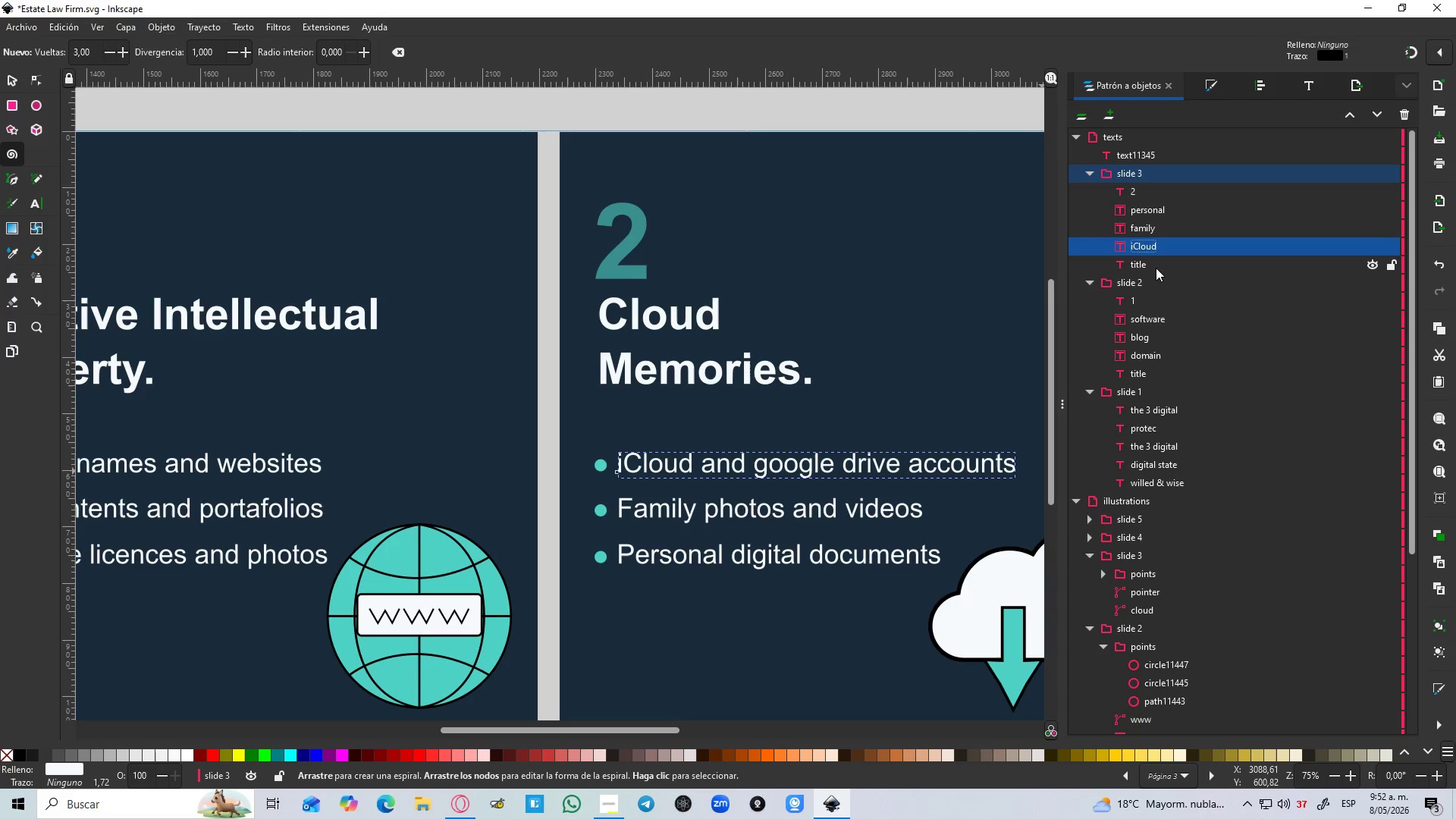 
left_click([1147, 267])
 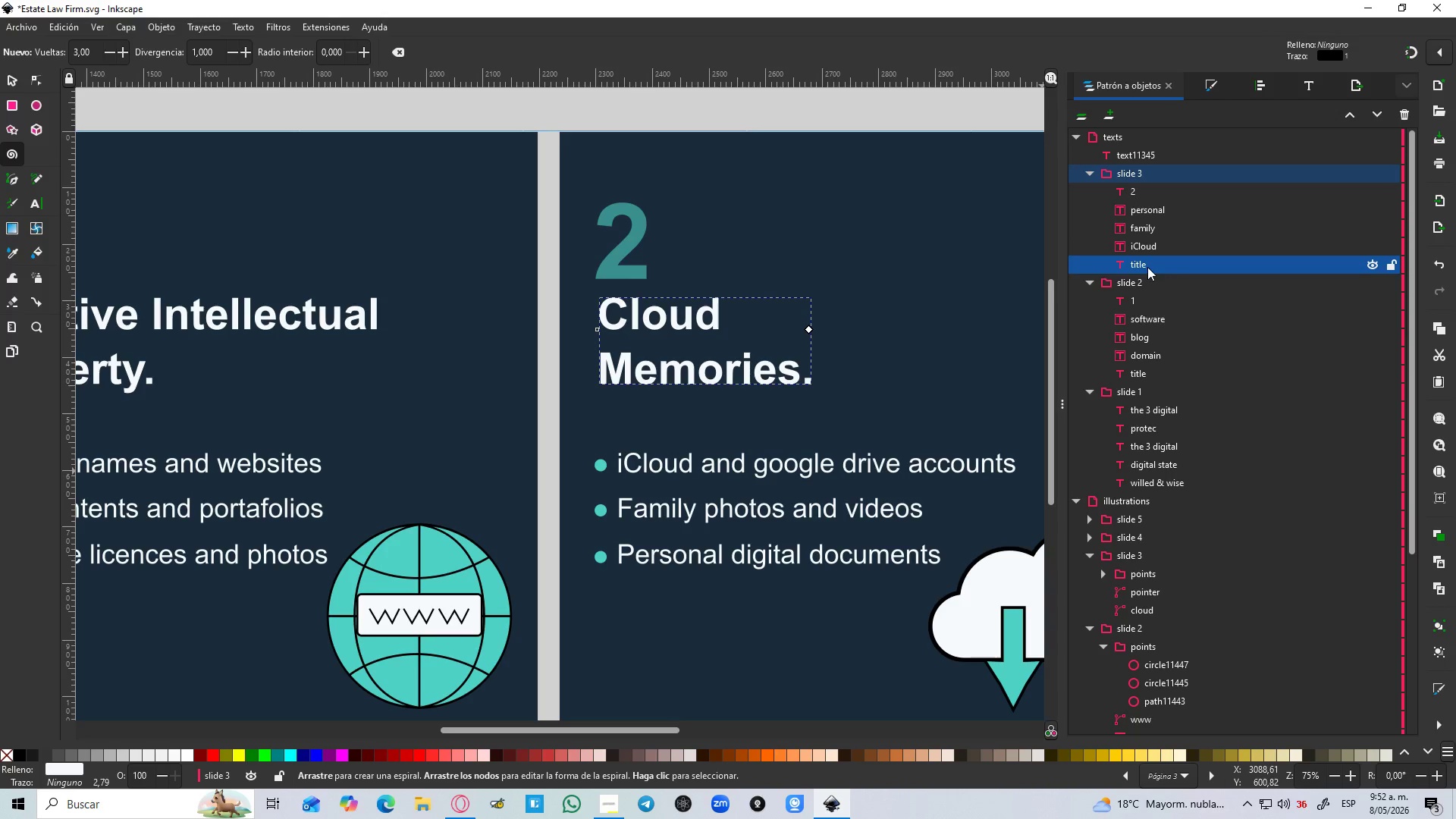 
hold_key(key=ControlLeft, duration=1.5)
scroll: coordinate [1157, 268], scroll_direction: down, amount: 3.0
 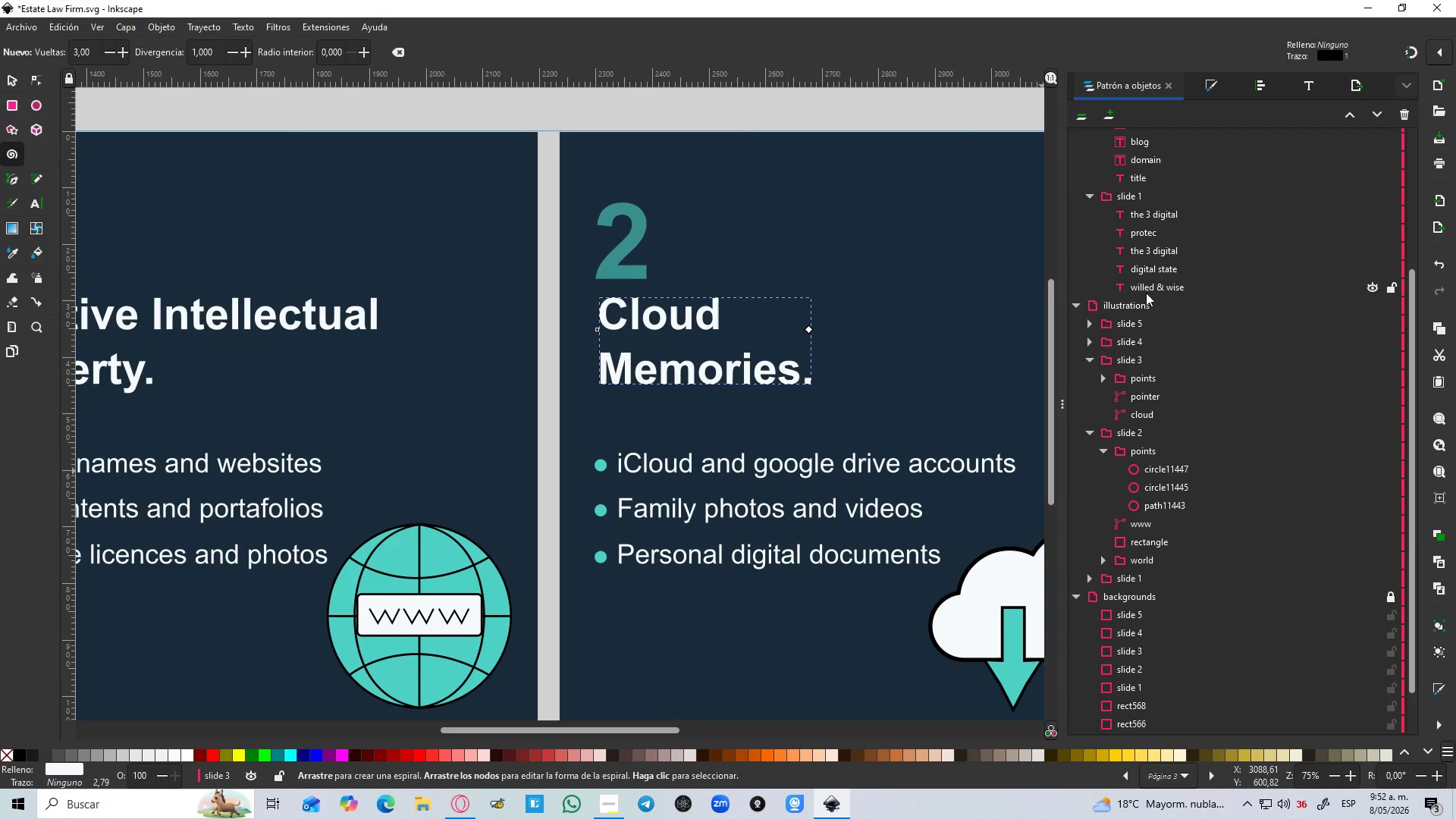 
key(Control+ControlLeft)
 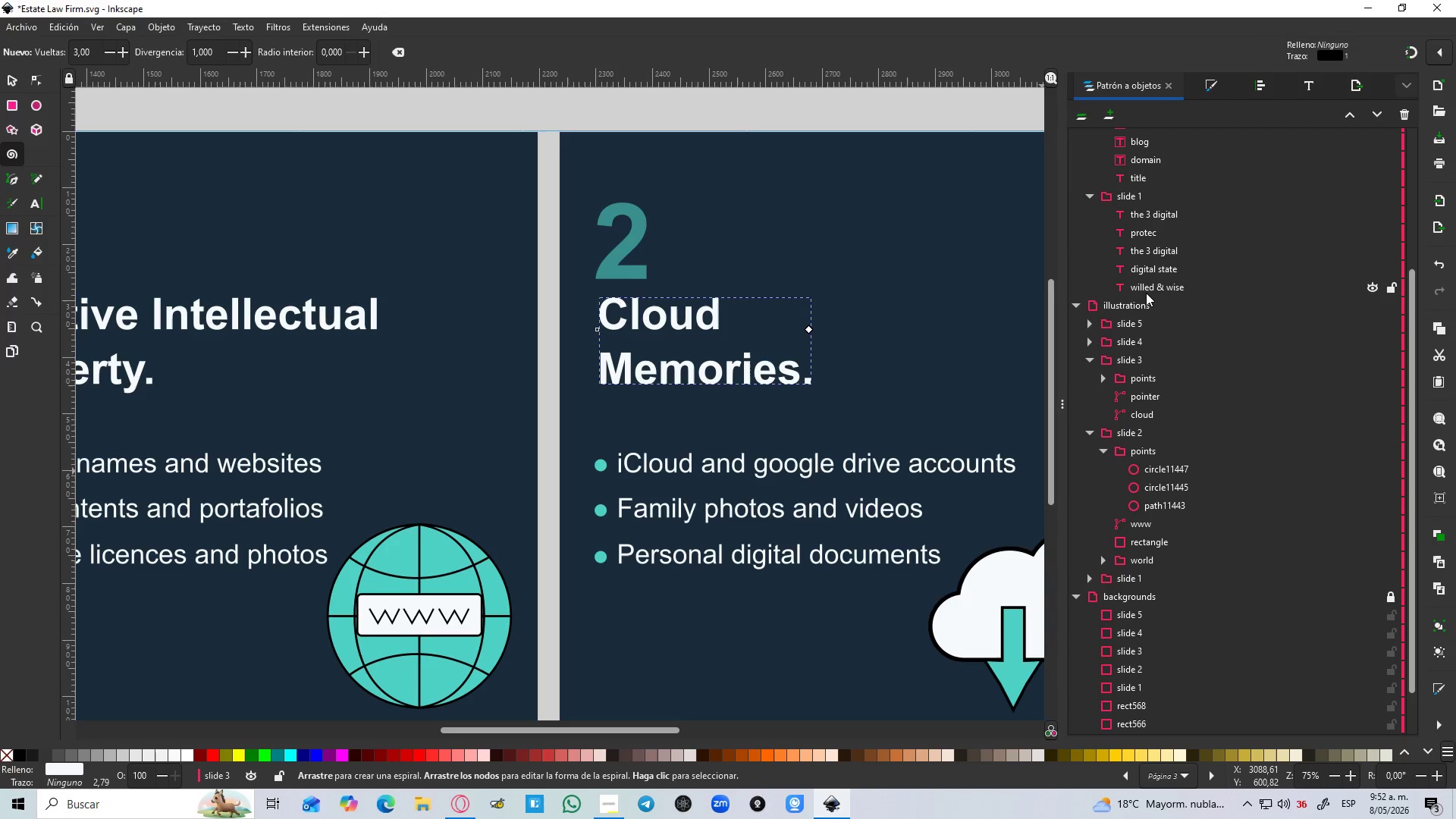 
key(Control+ControlLeft)
 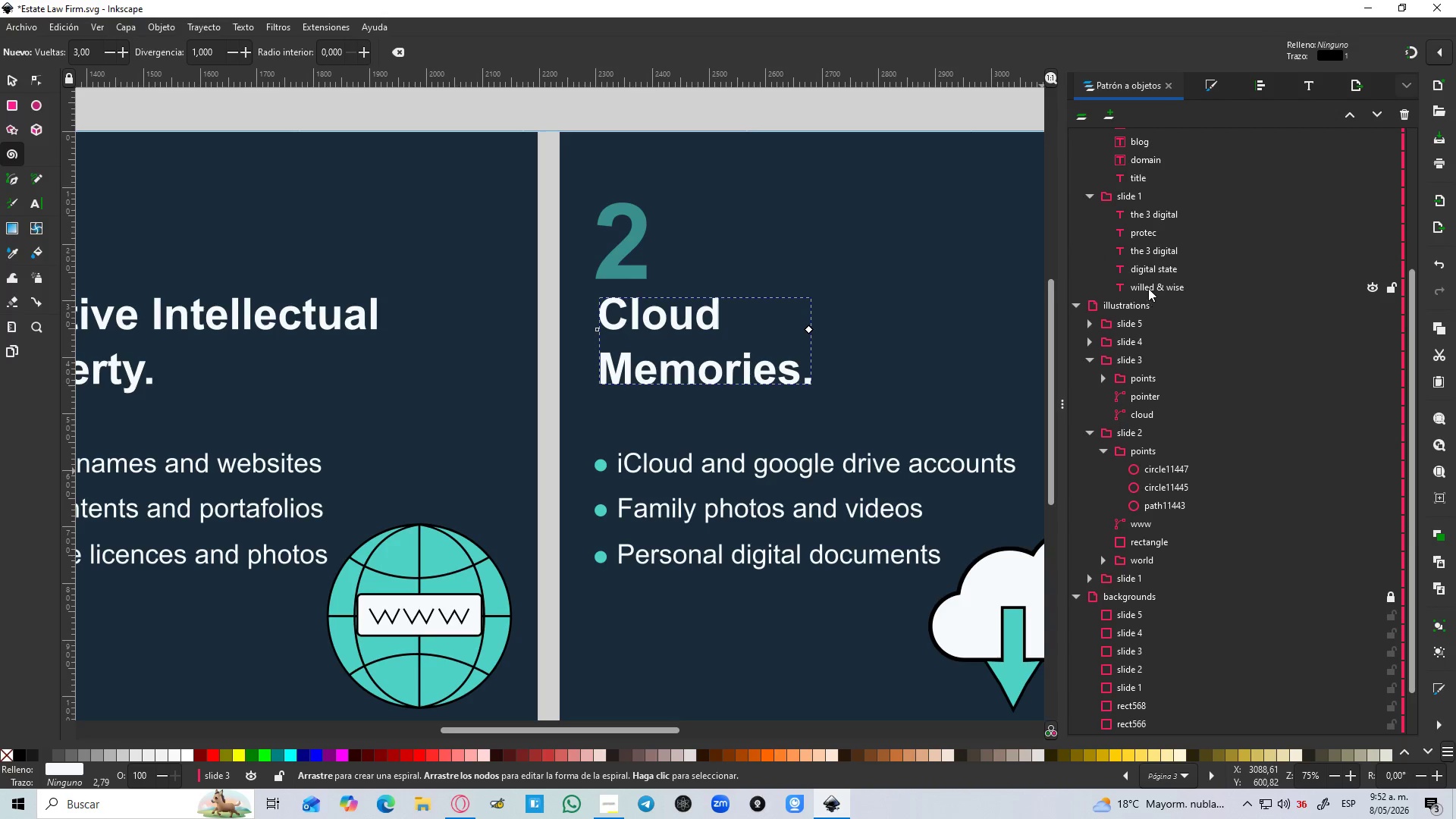 
key(Control+ControlLeft)
 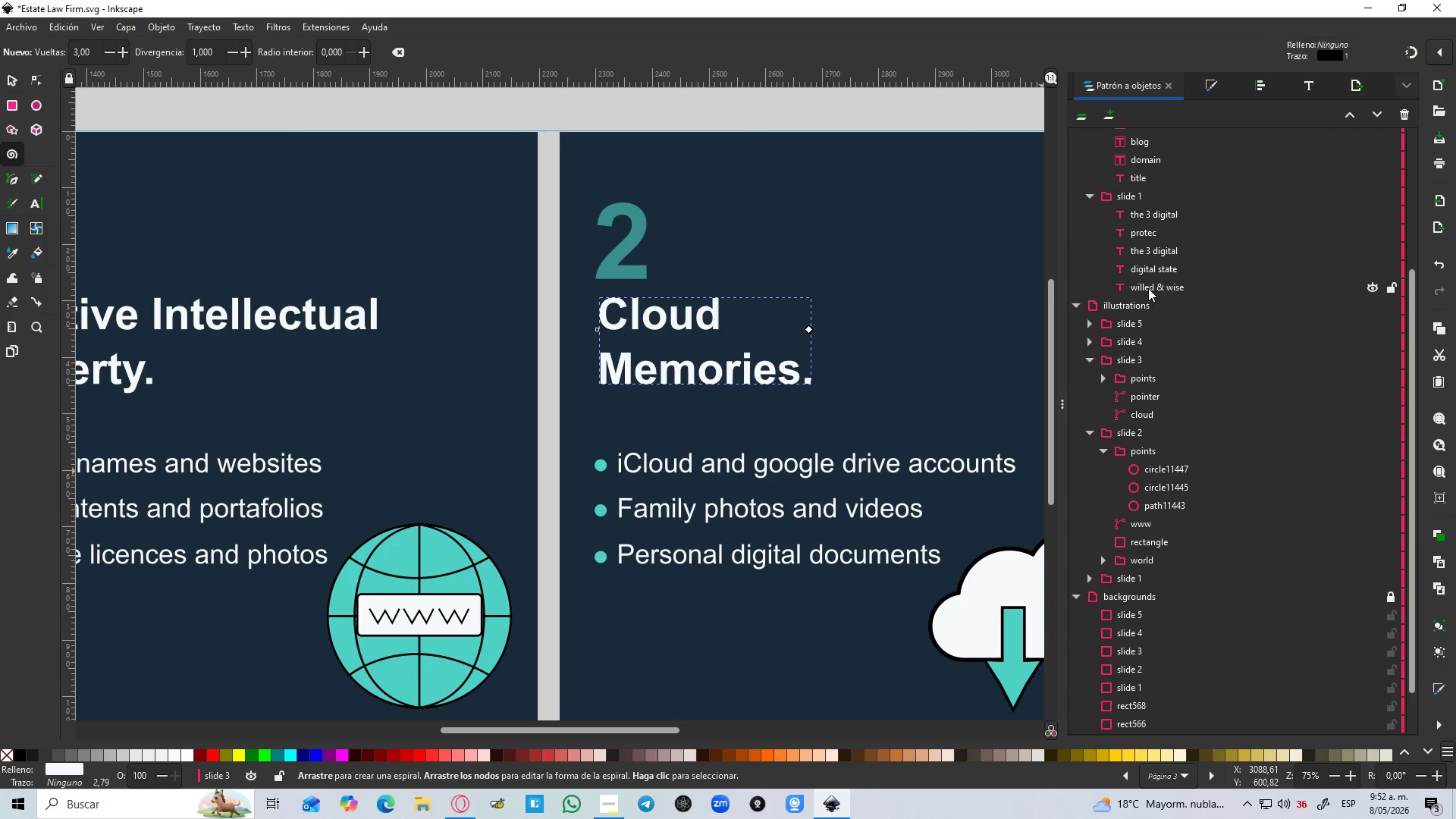 
key(Control+ControlLeft)
 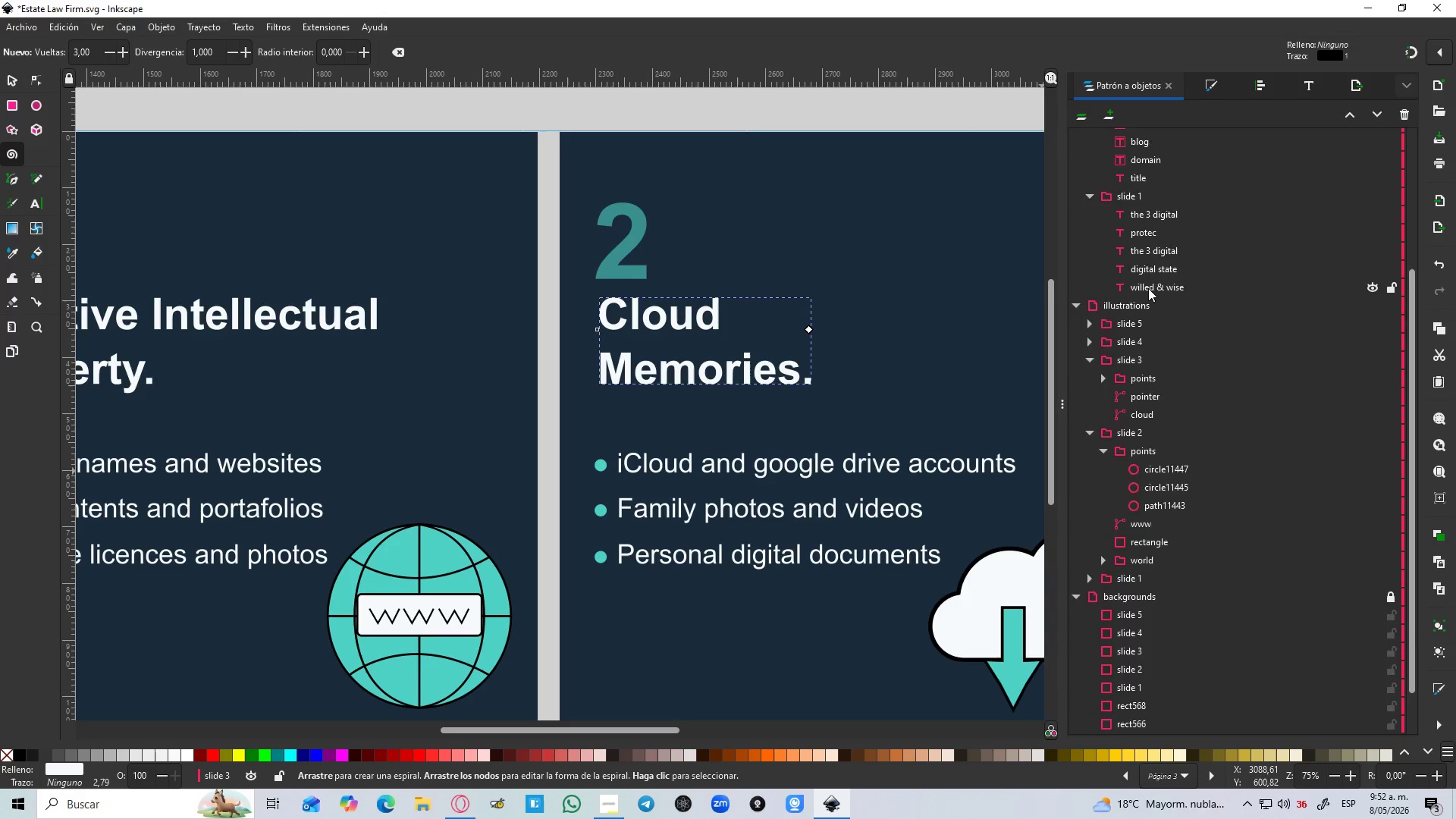 
scroll: coordinate [1094, 218], scroll_direction: up, amount: 4.0
 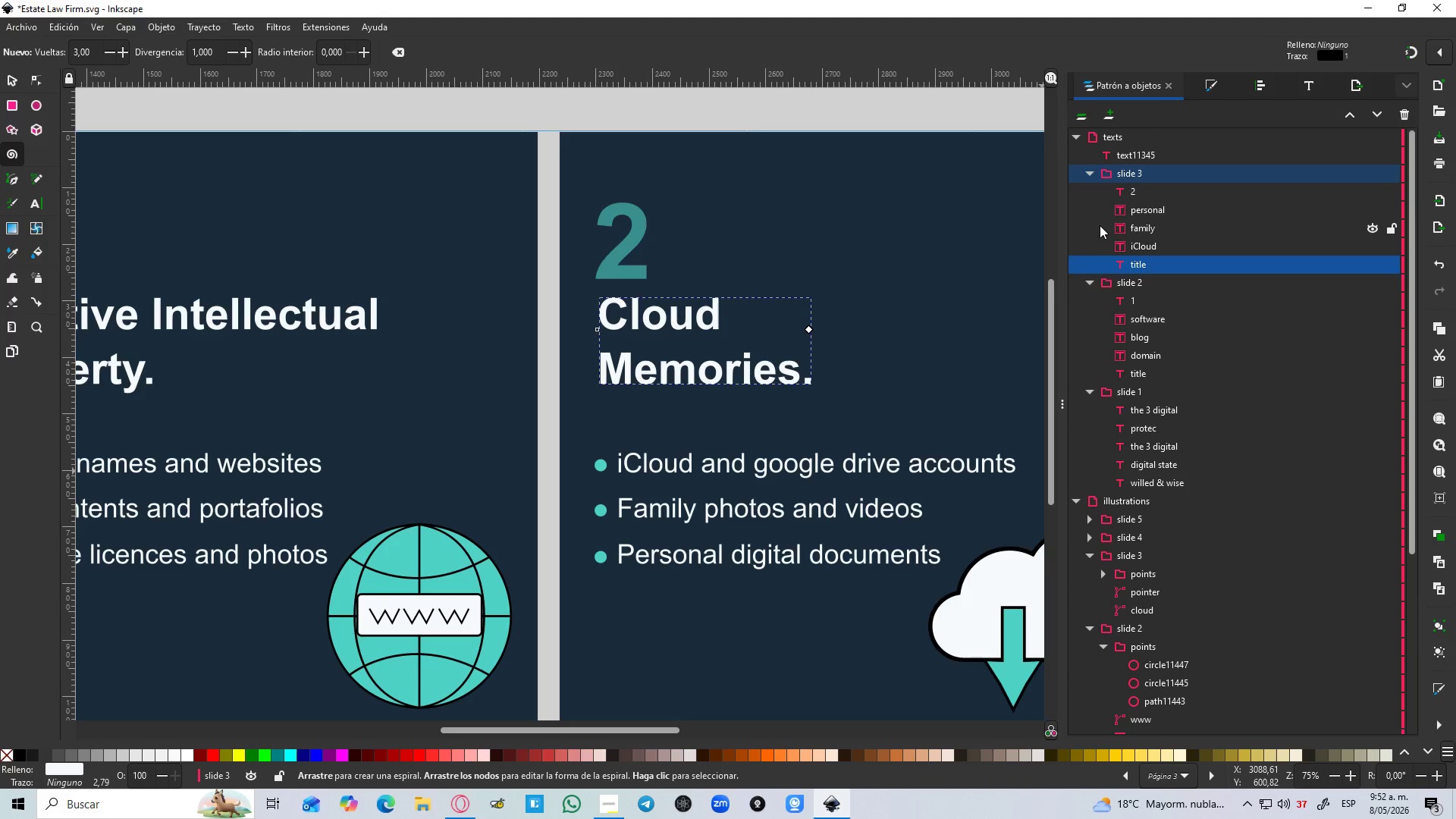 
hold_key(key=ControlLeft, duration=0.56)
scroll: coordinate [639, 386], scroll_direction: down, amount: 4.0
 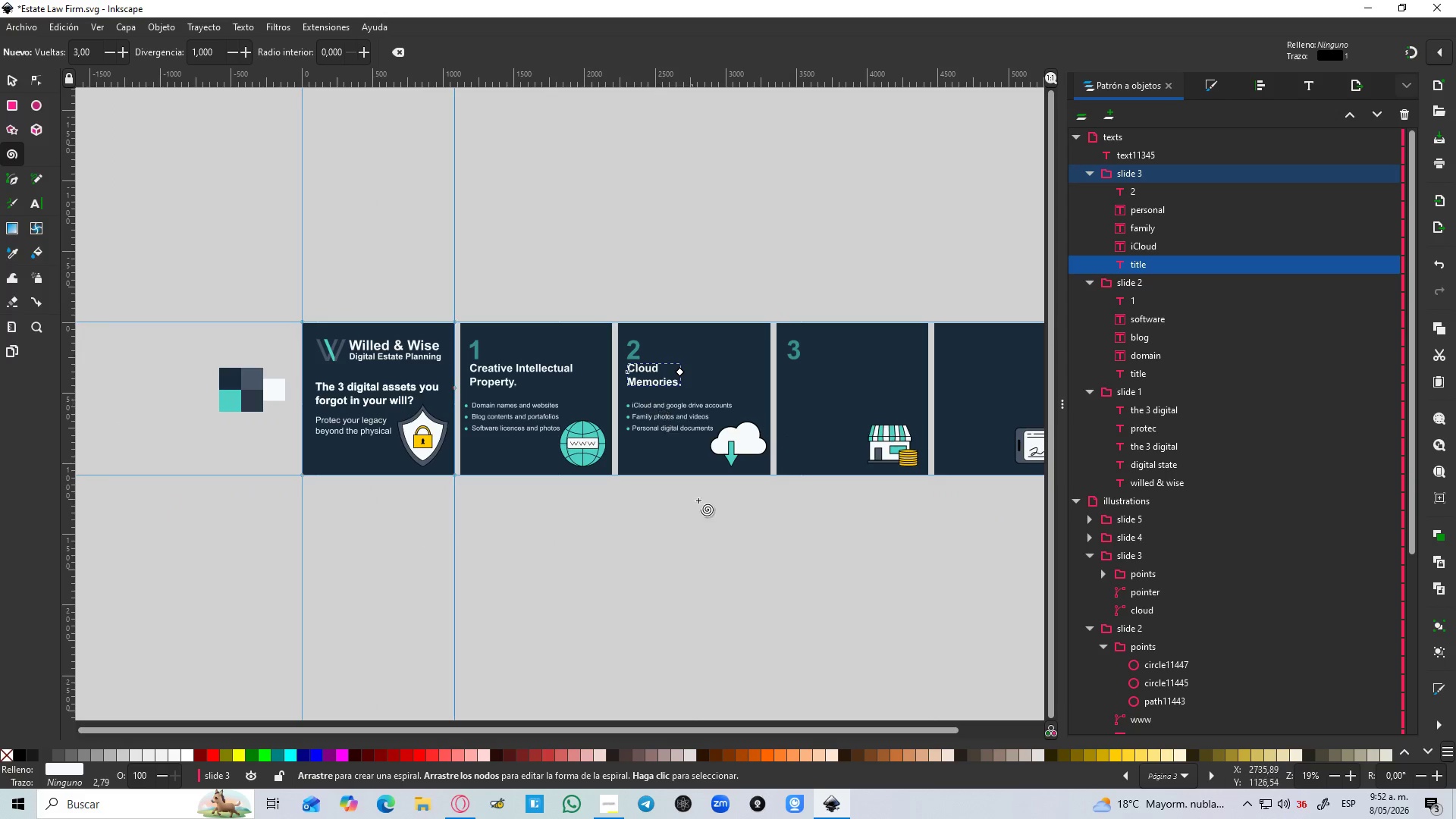 
left_click([708, 512])
 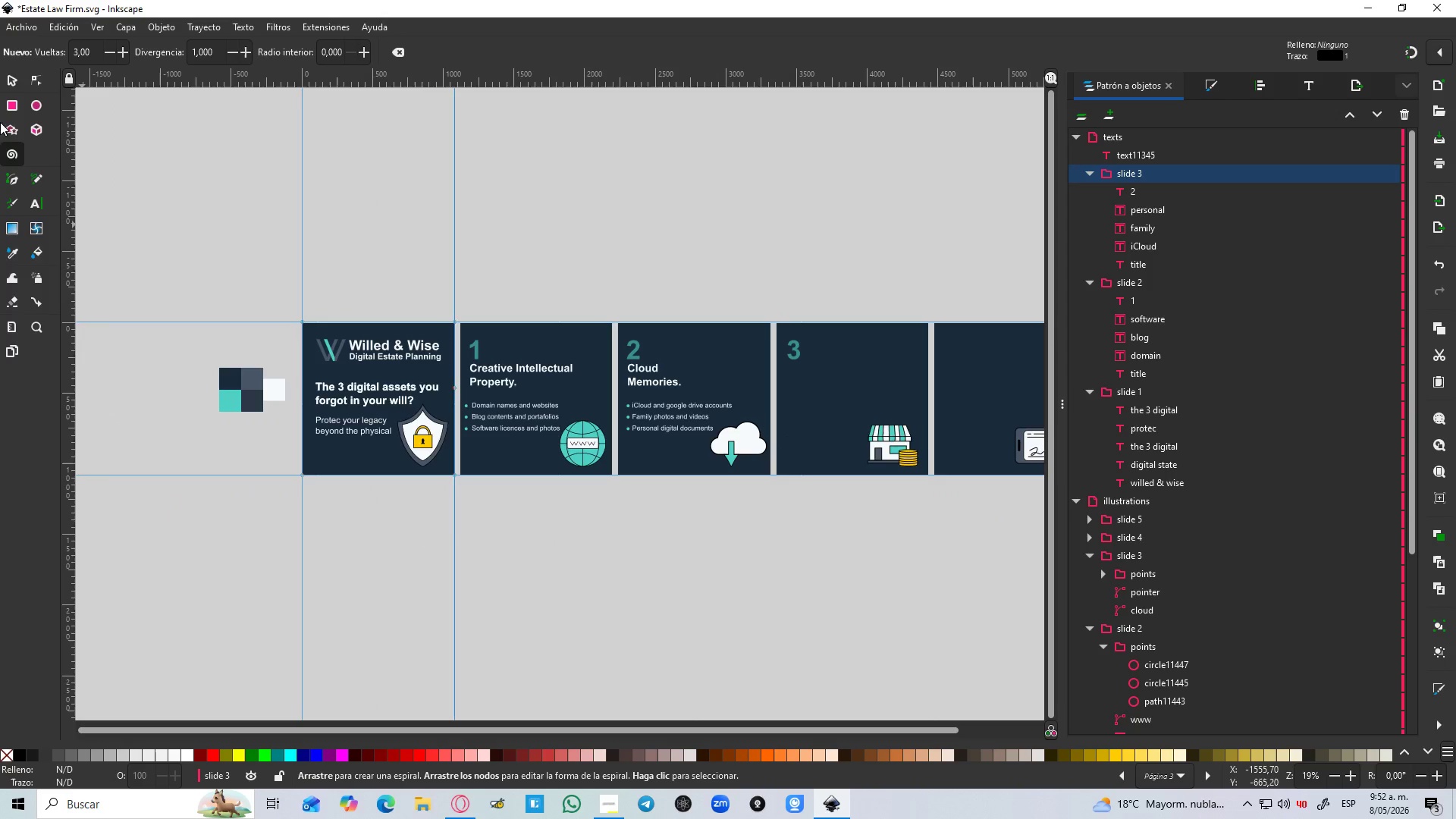 
left_click([12, 80])
 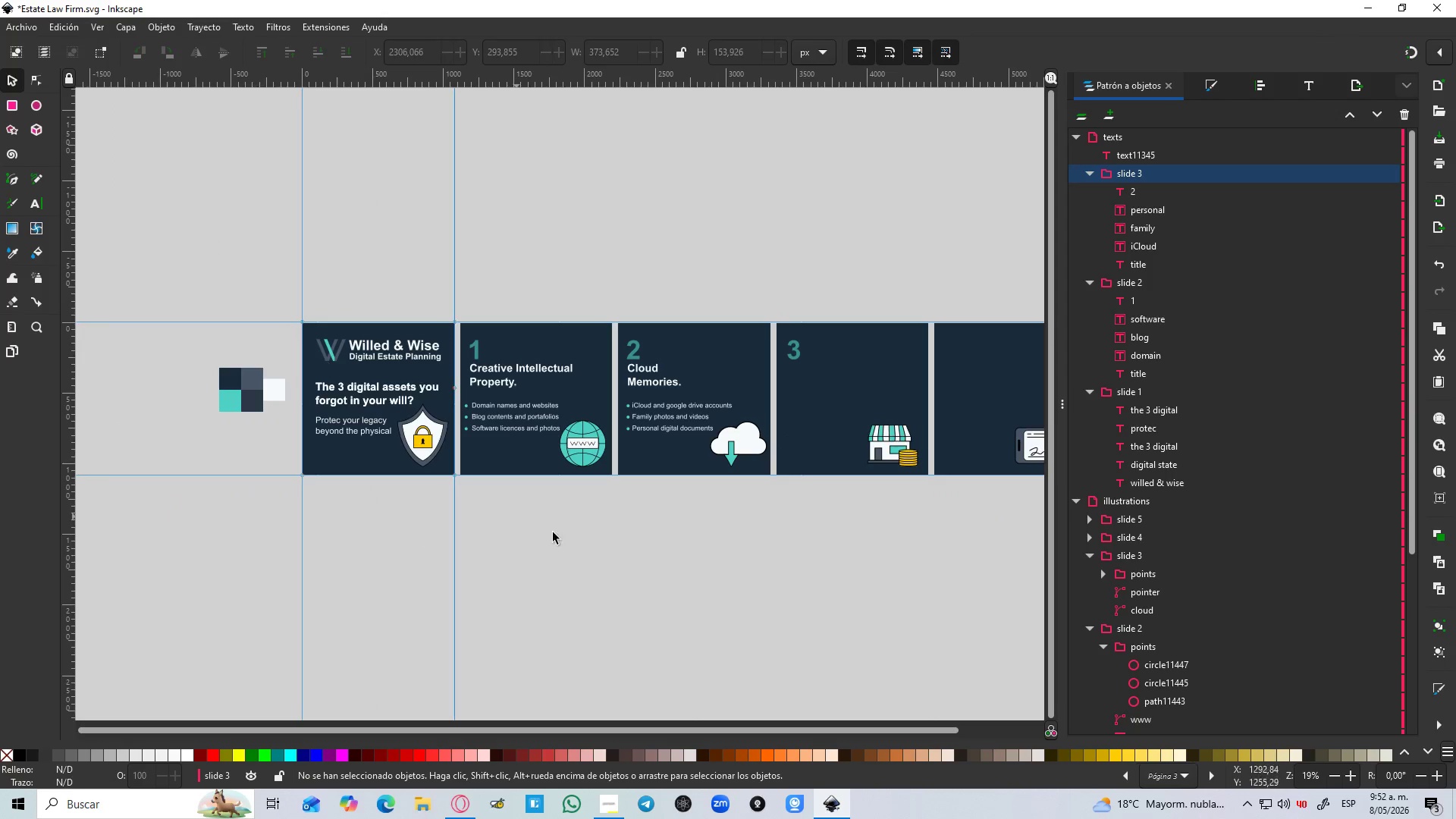 
left_click([620, 546])
 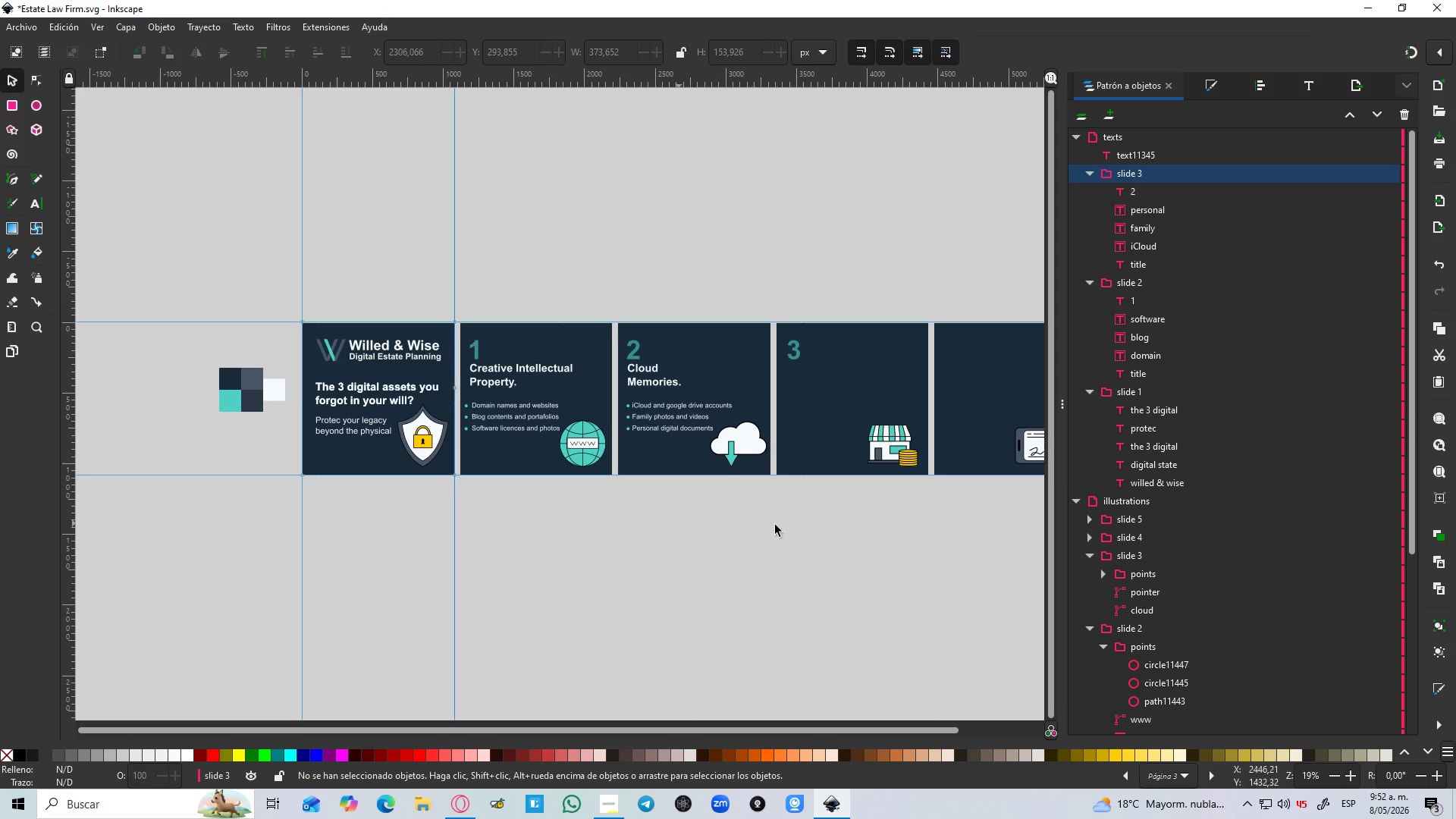 
hold_key(key=Space, duration=0.64)
 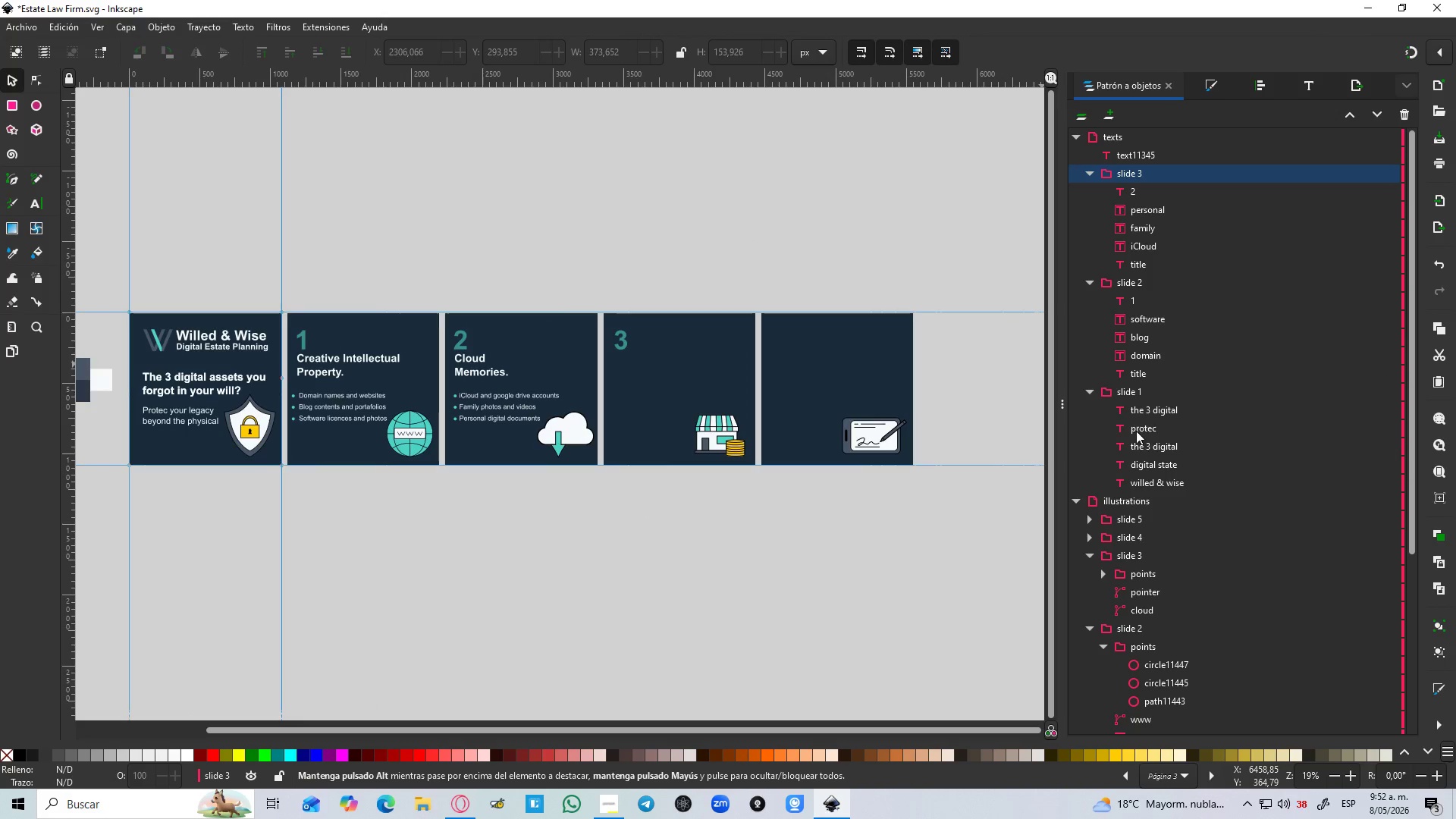 
wait(5.36)
 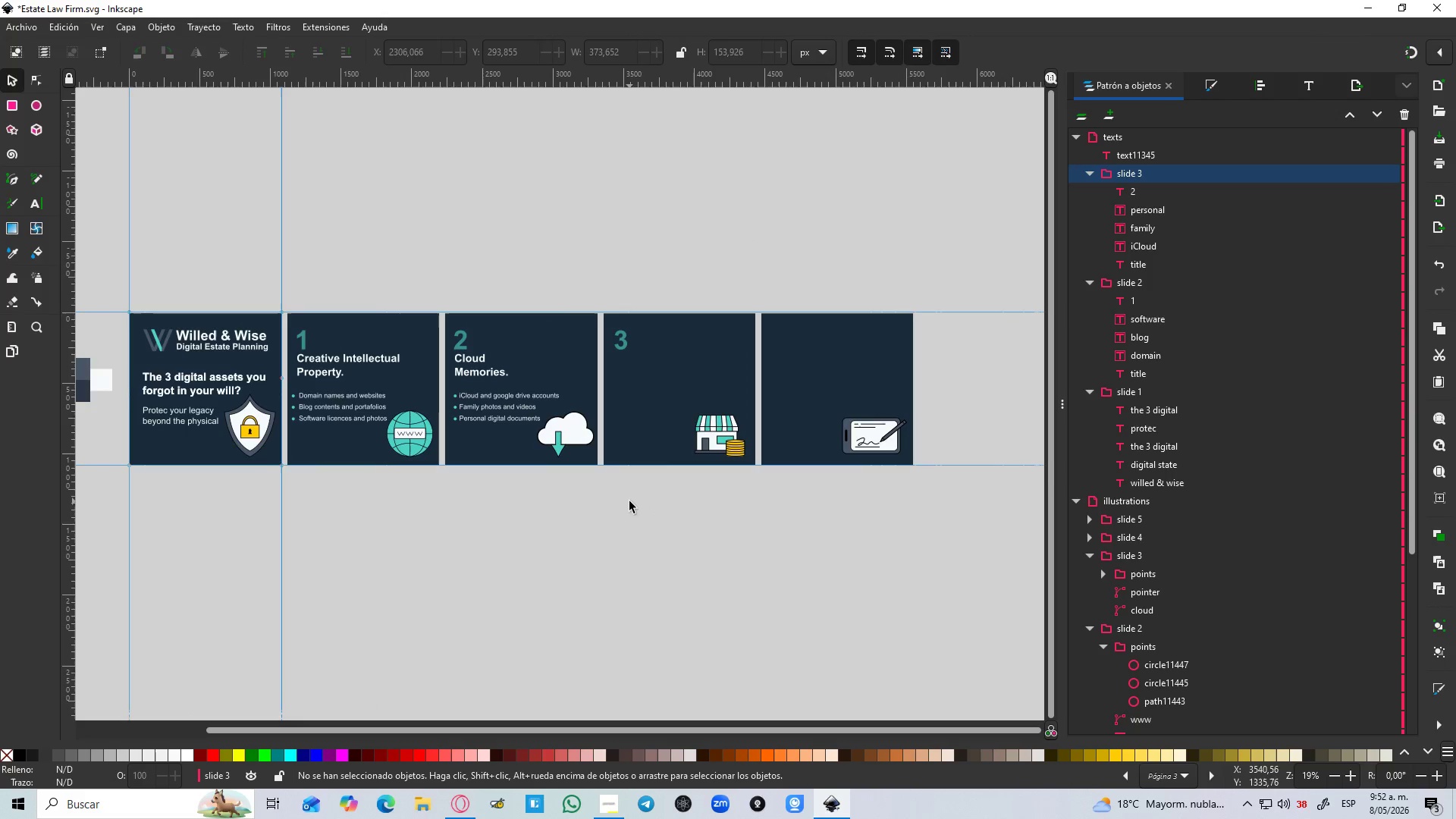 
left_click([1090, 389])
 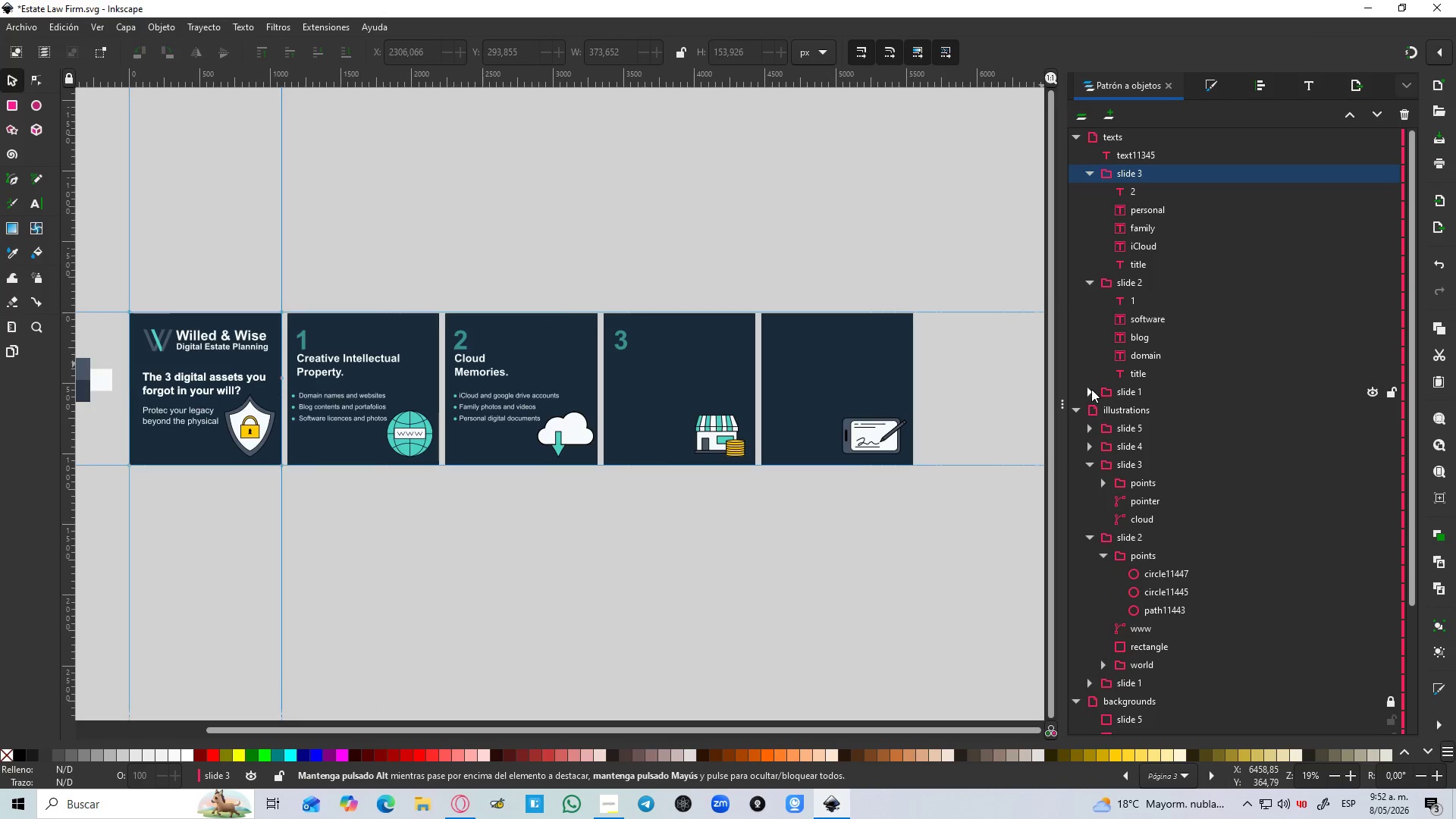 
left_click([1091, 389])
 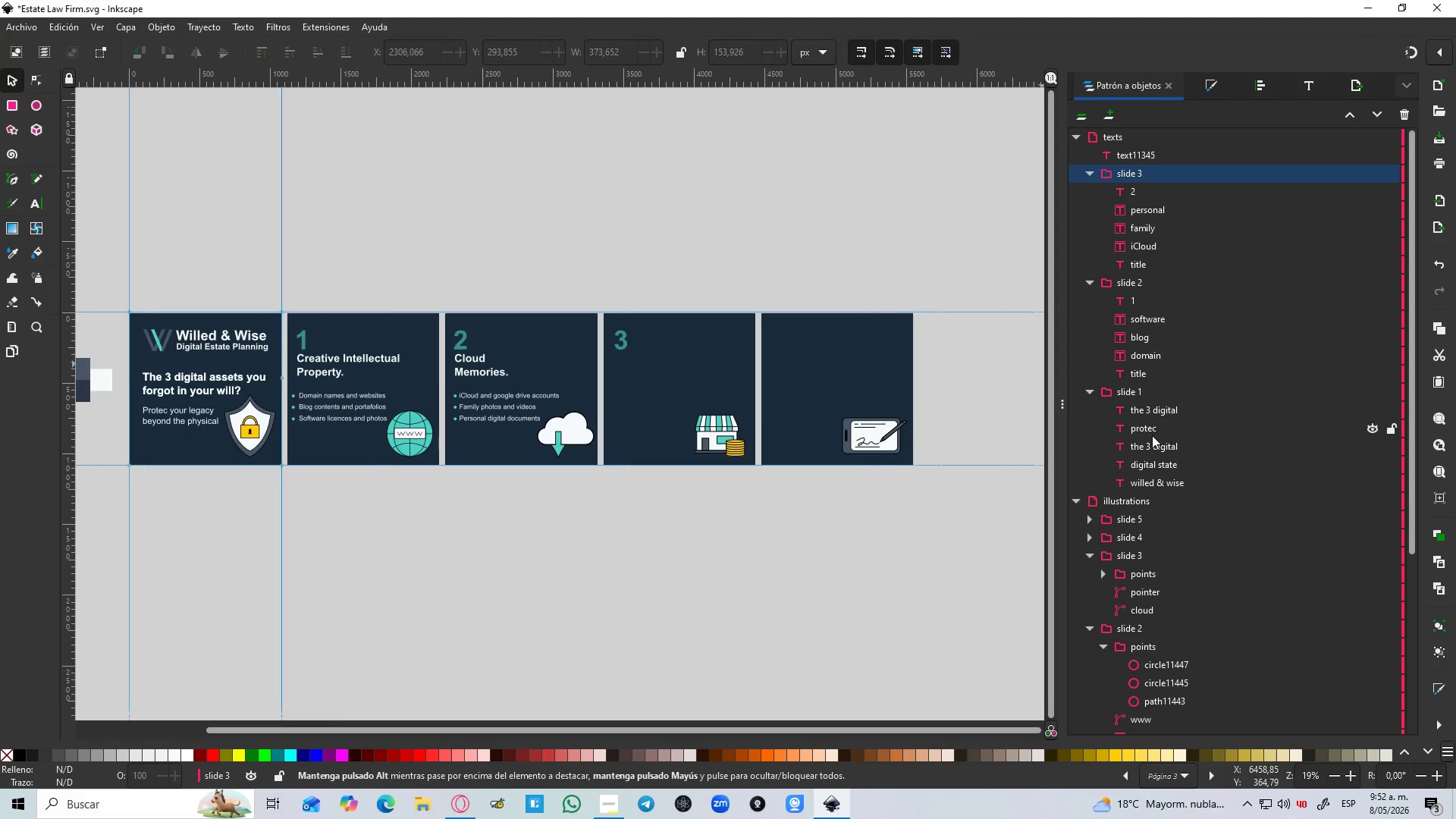 
left_click([1152, 441])
 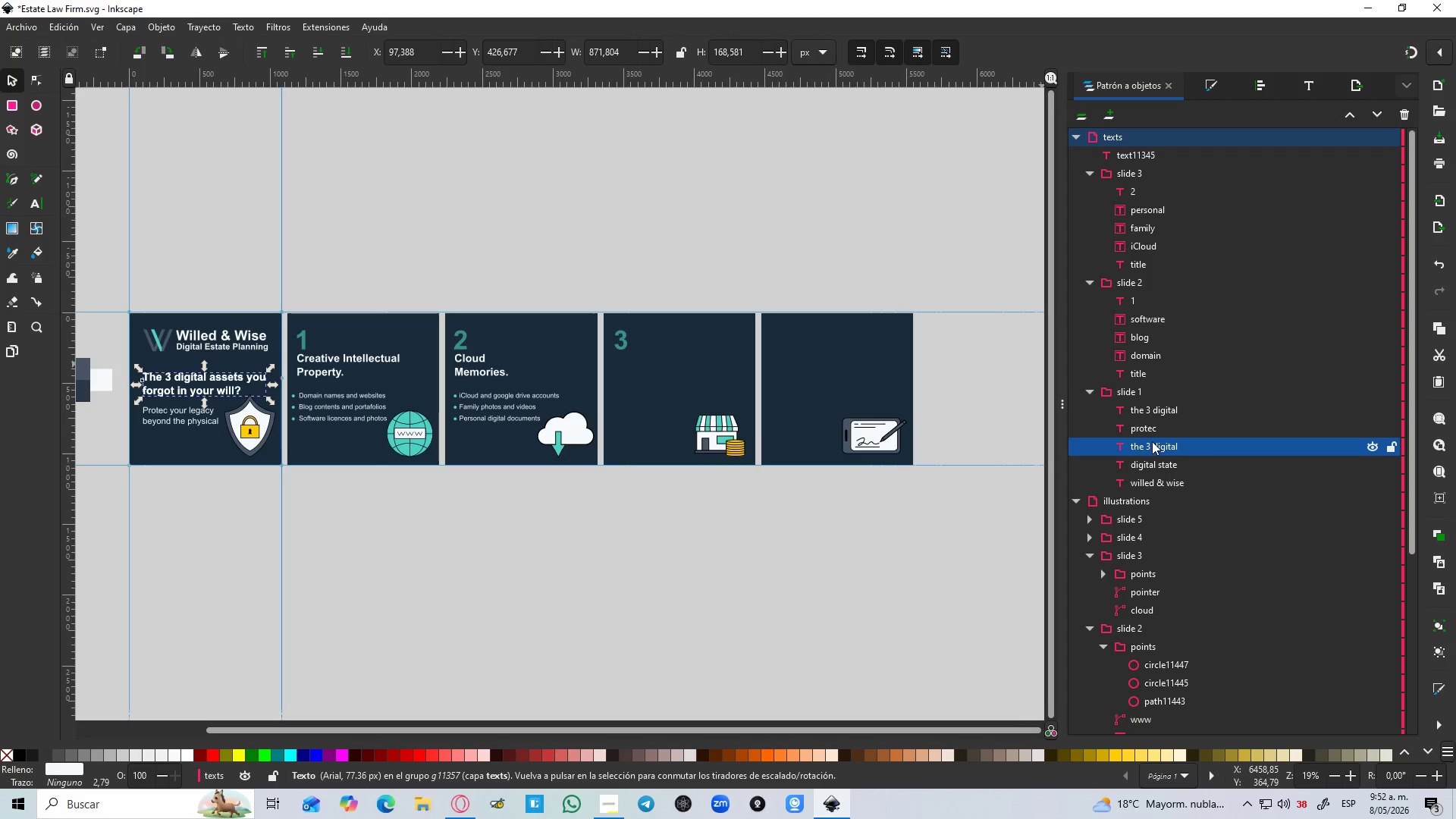 
left_click([1148, 404])
 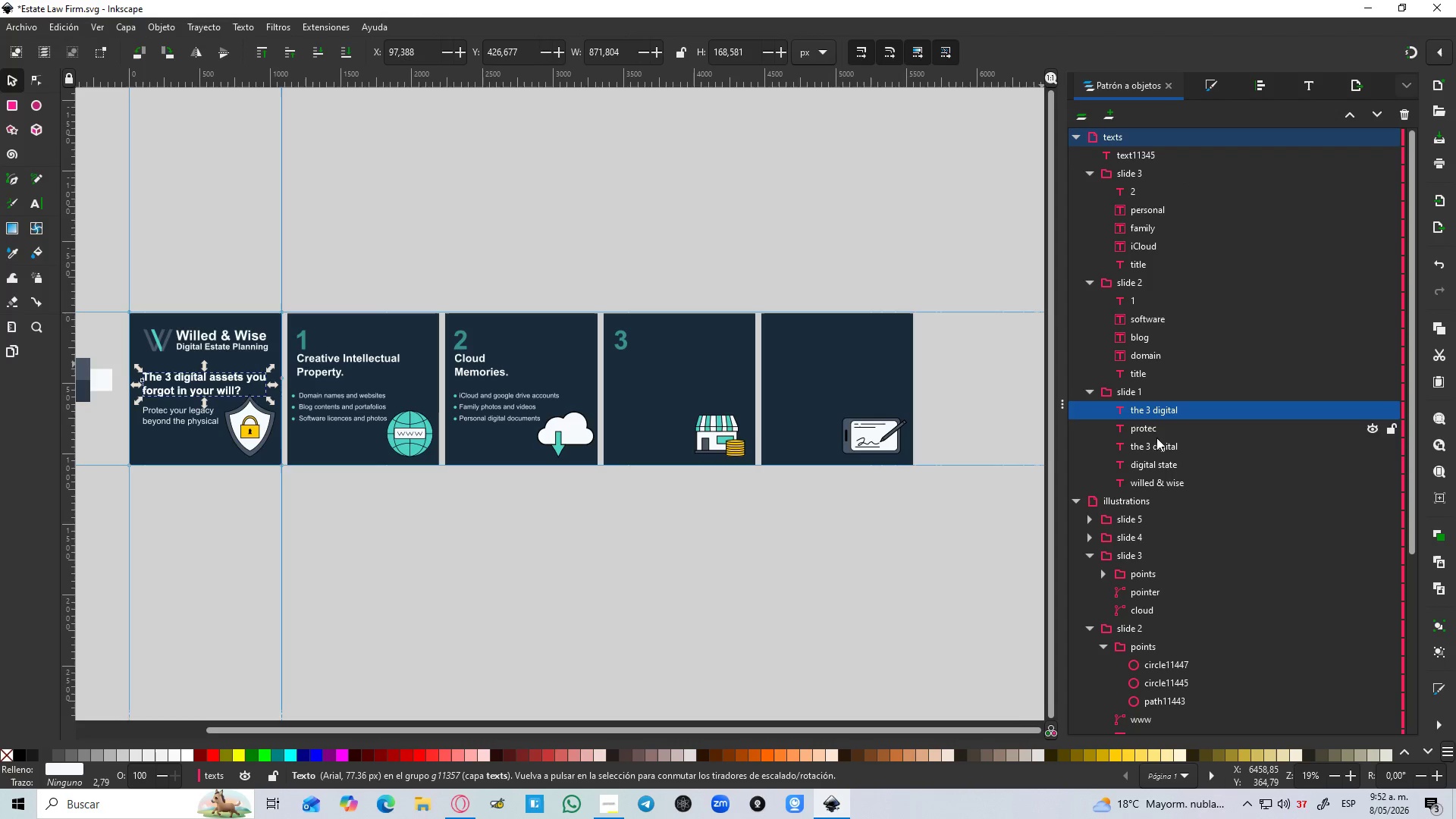 
left_click([1157, 441])
 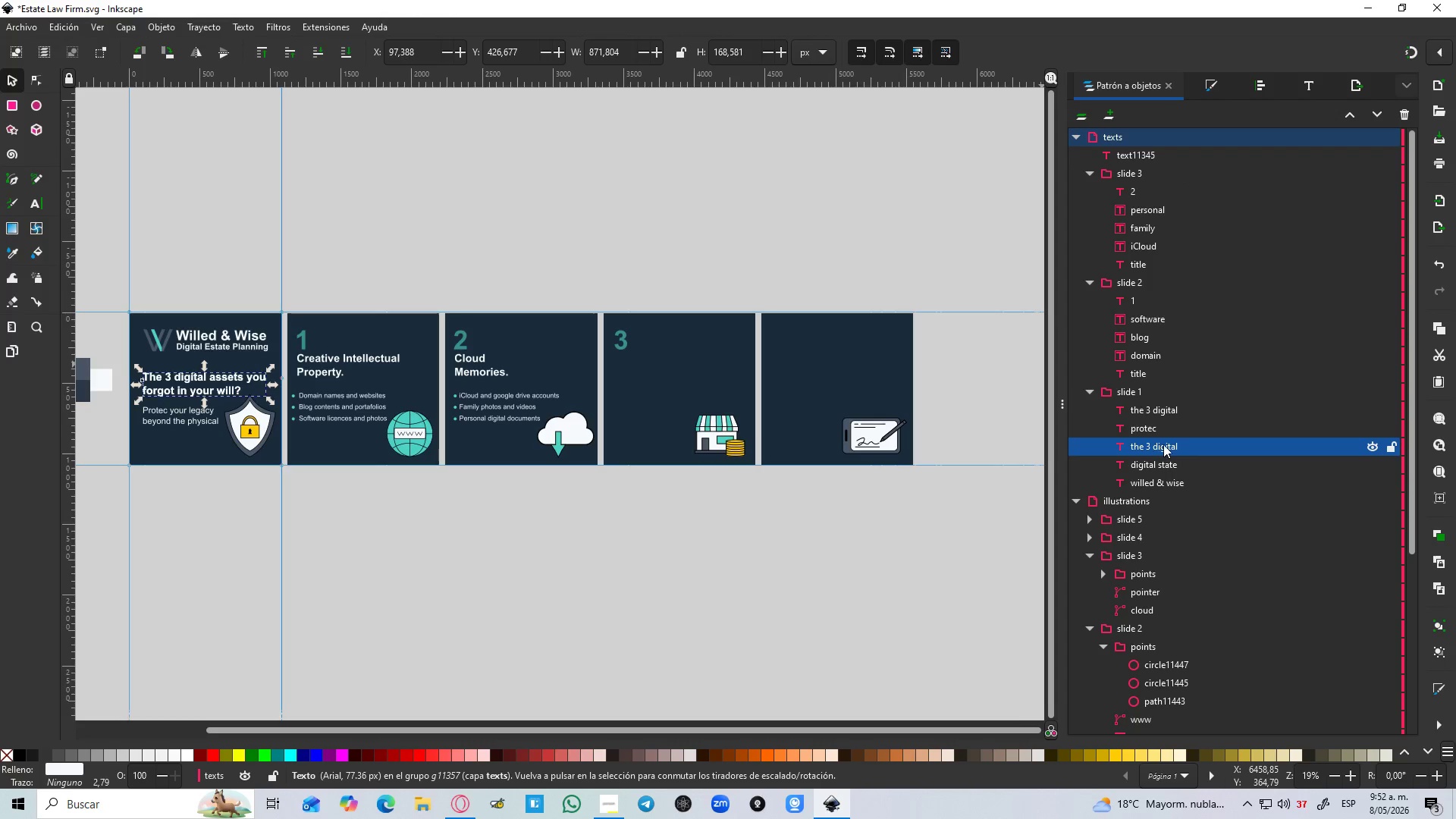 
key(Delete)
 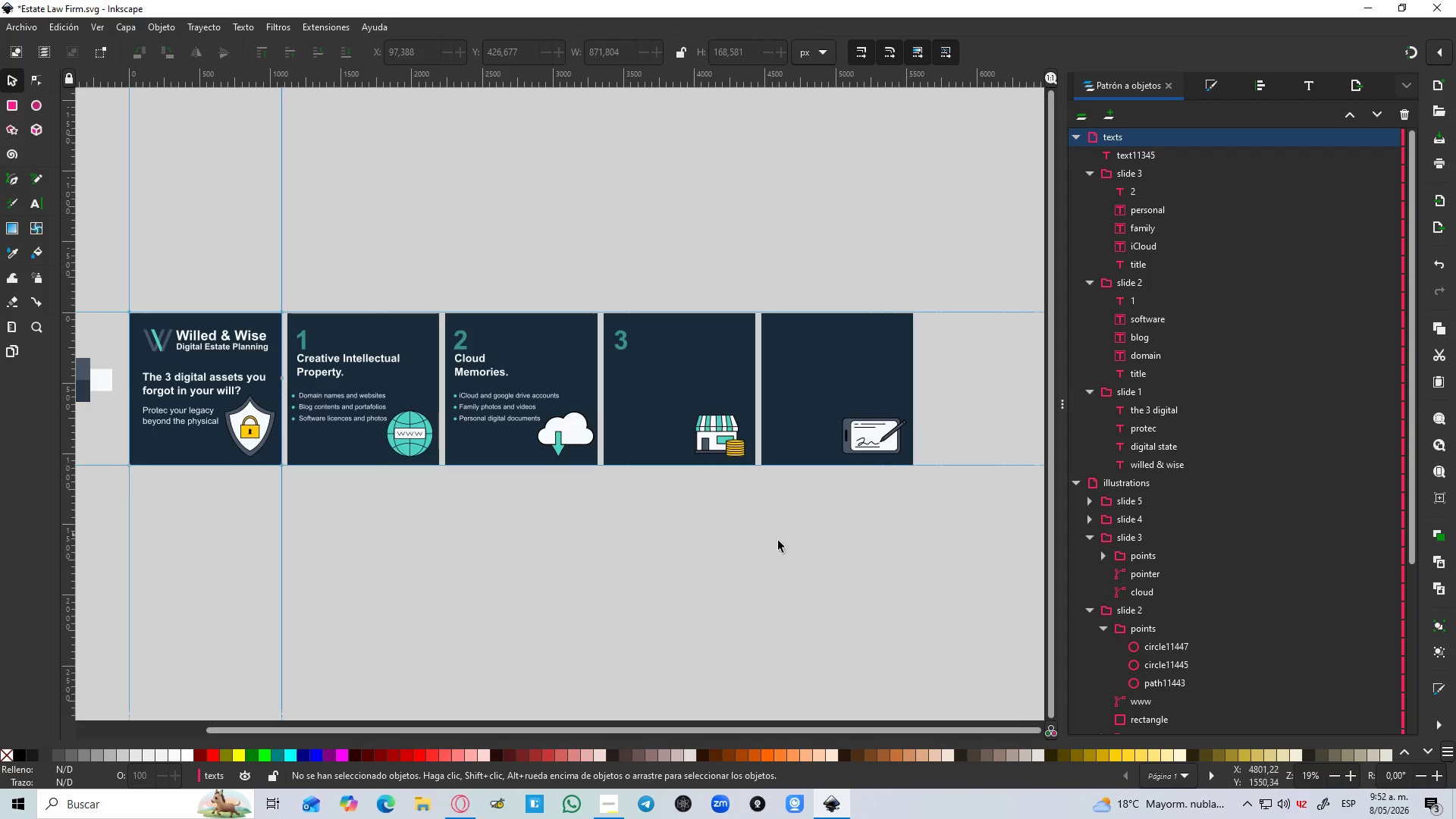 
left_click([708, 576])
 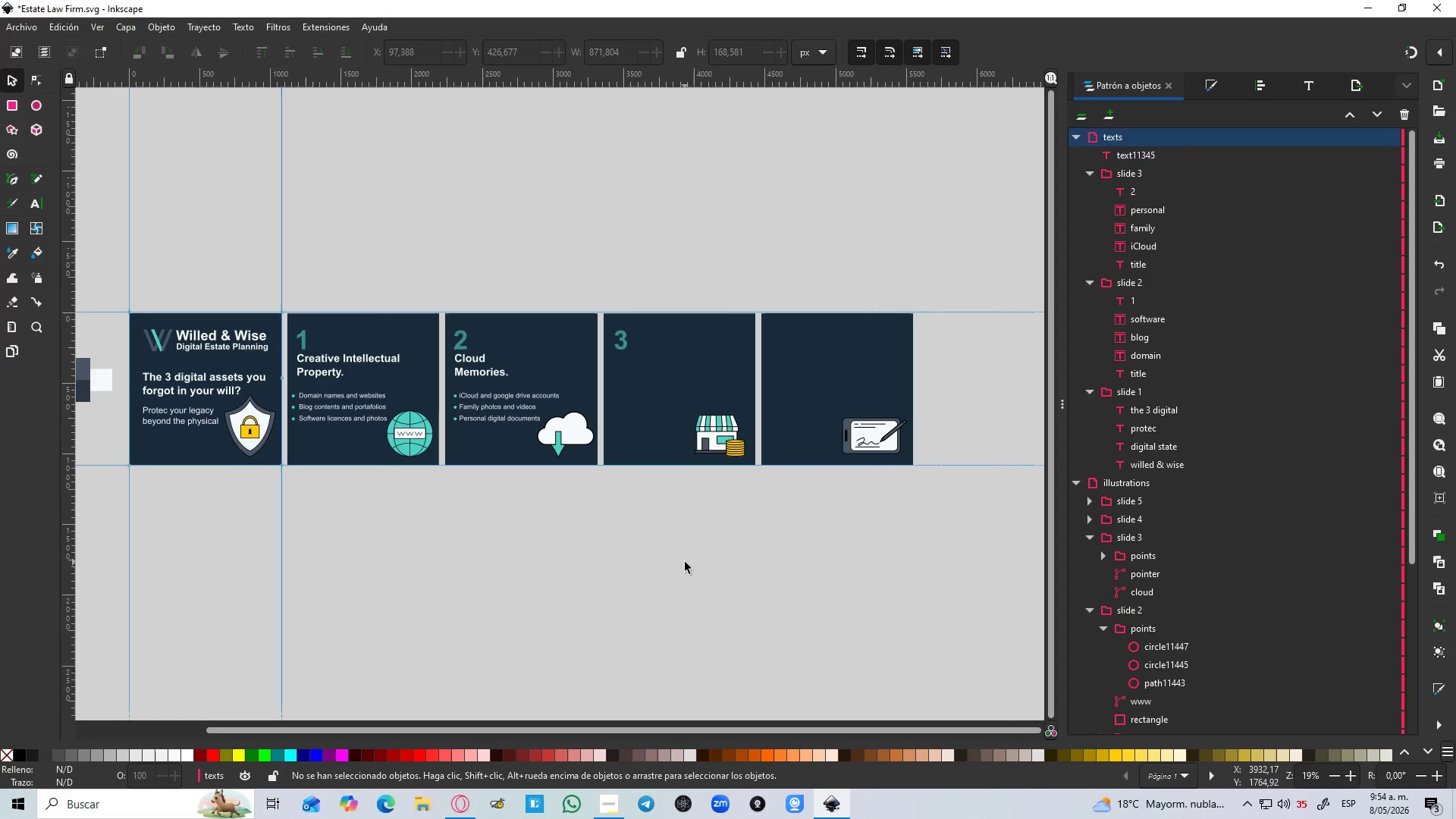 
wait(157.61)
 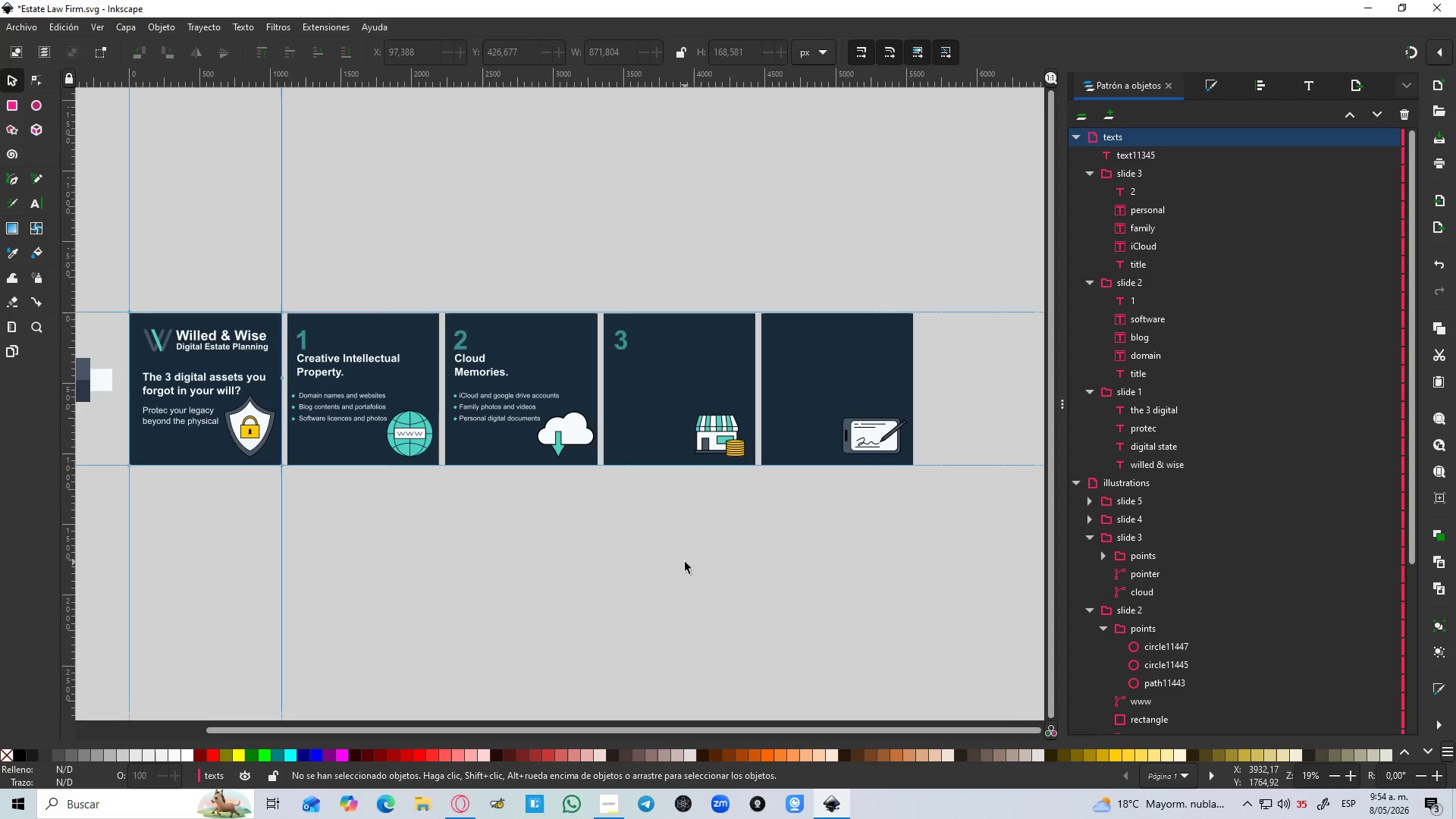 
hold_key(key=ControlLeft, duration=0.83)
scroll: coordinate [477, 372], scroll_direction: up, amount: 2.0
 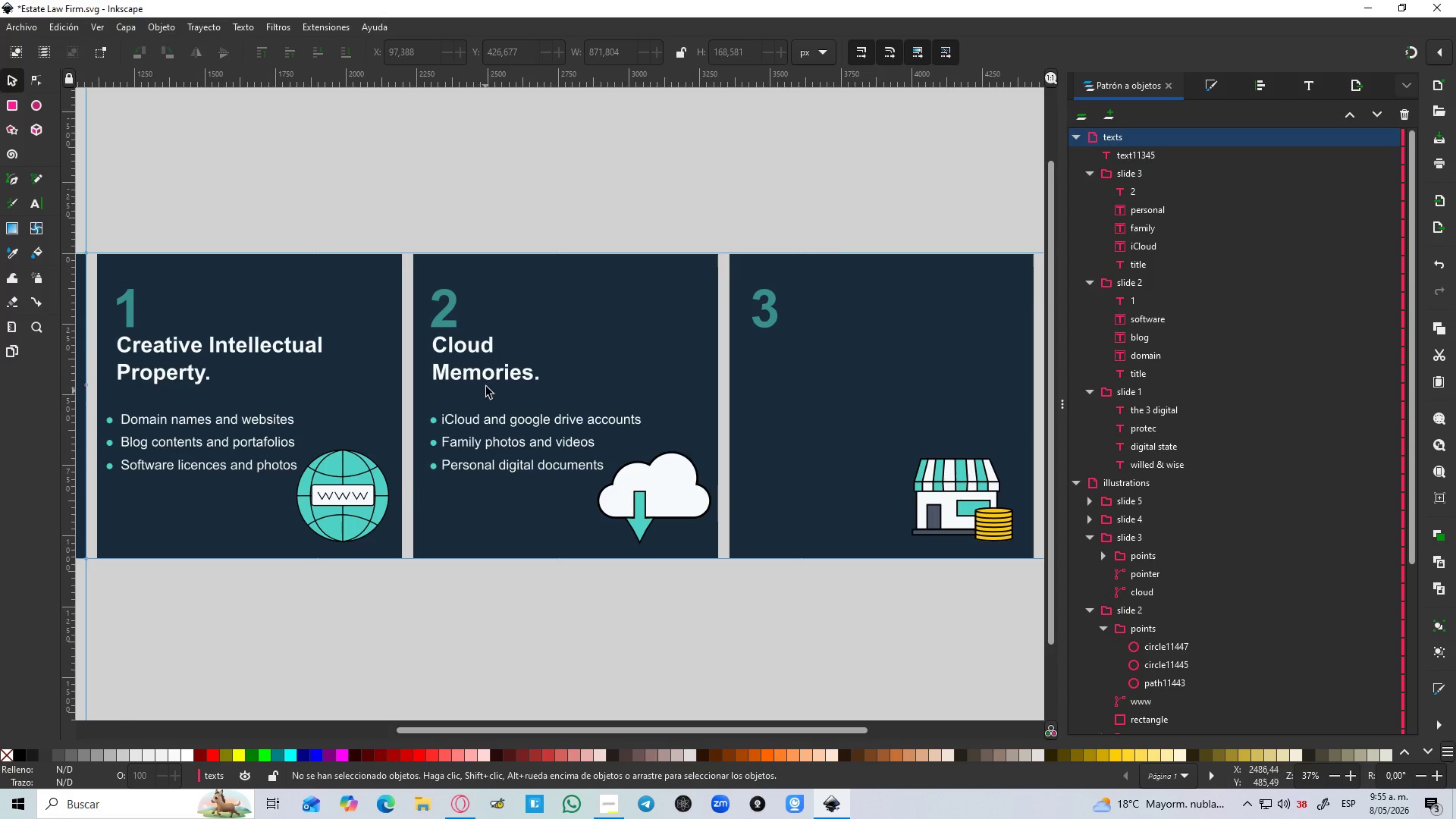 
left_click([488, 378])
 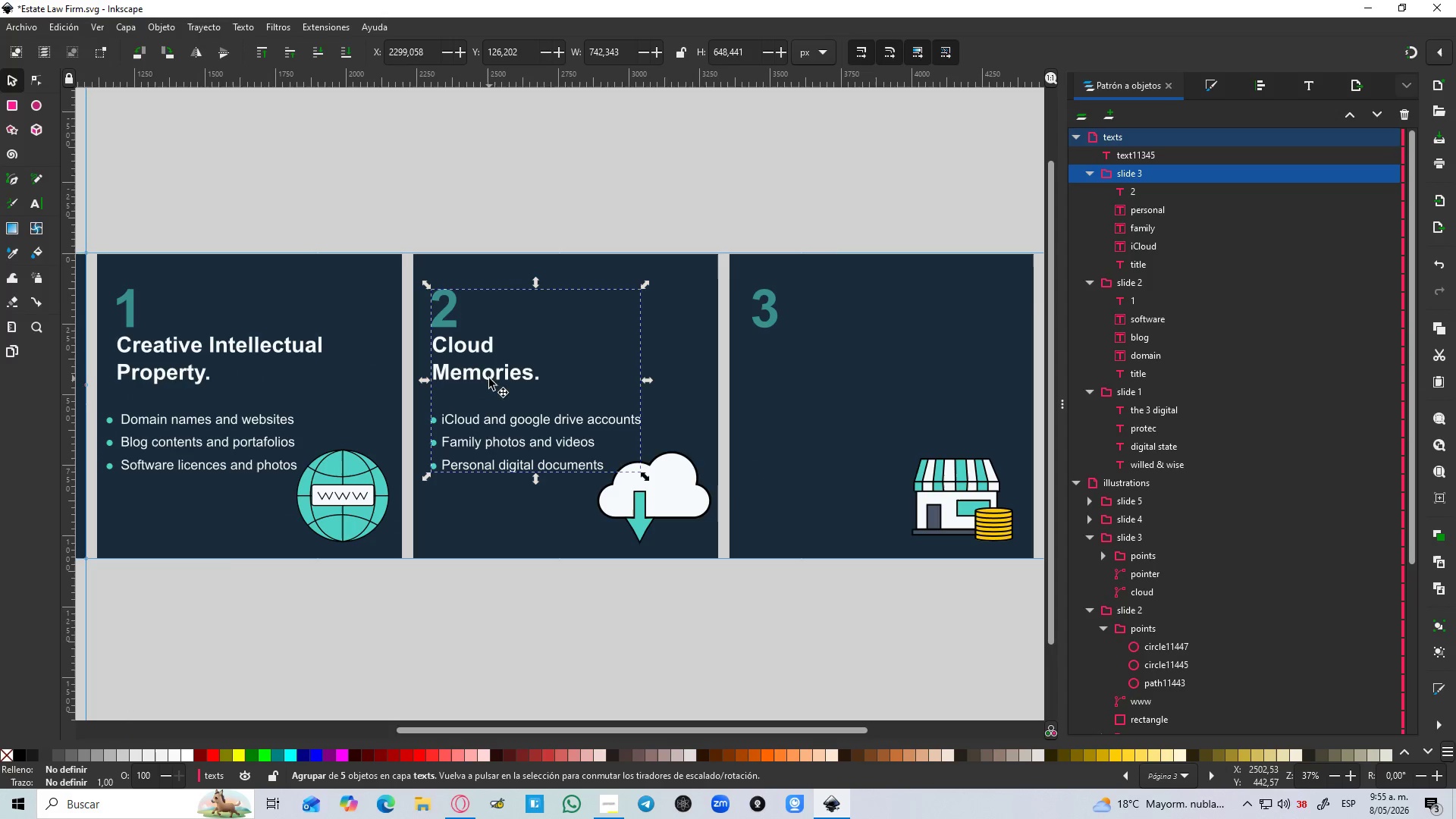 
hold_key(key=ShiftLeft, duration=0.92)
 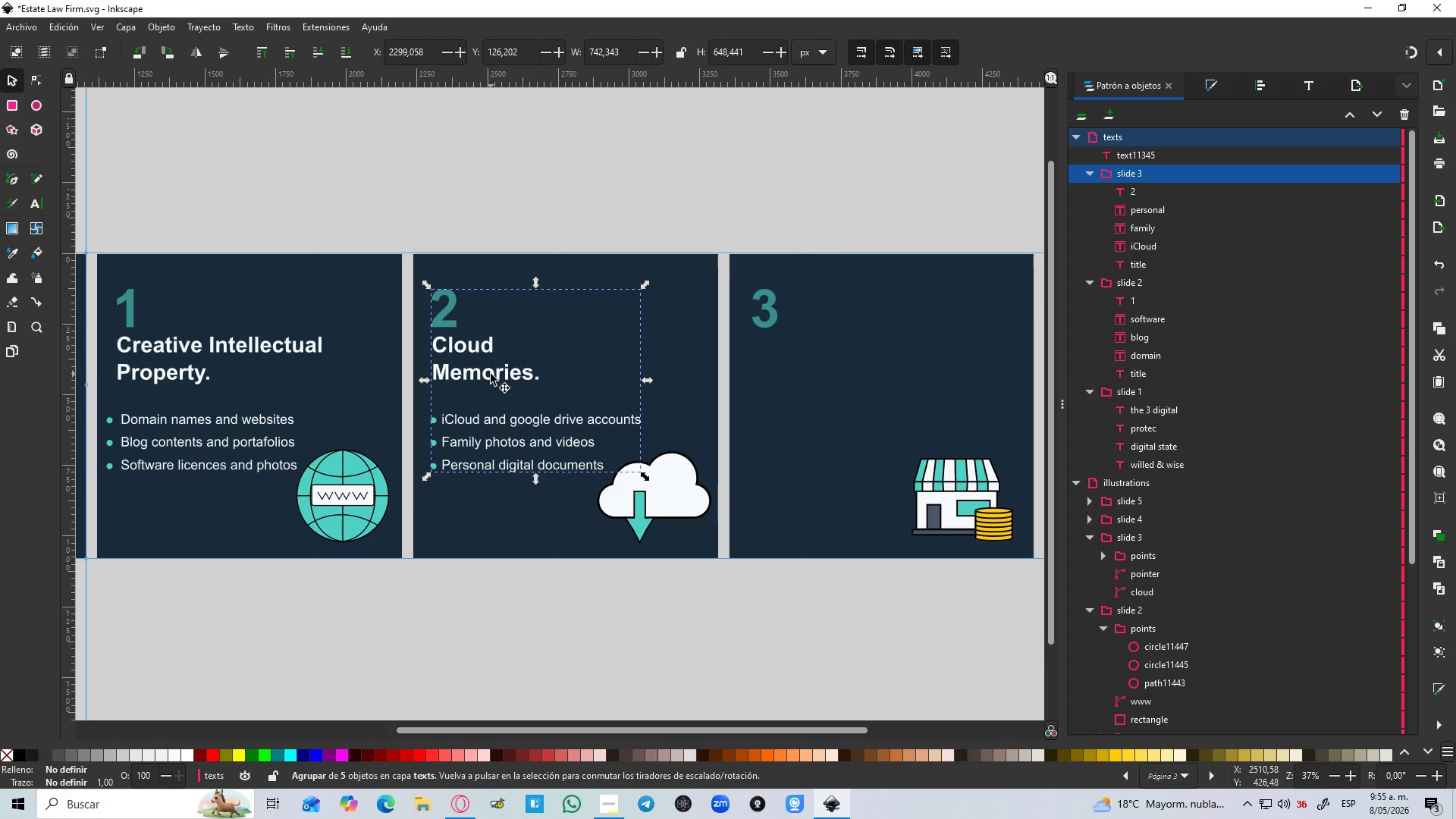 
double_click([491, 374])
 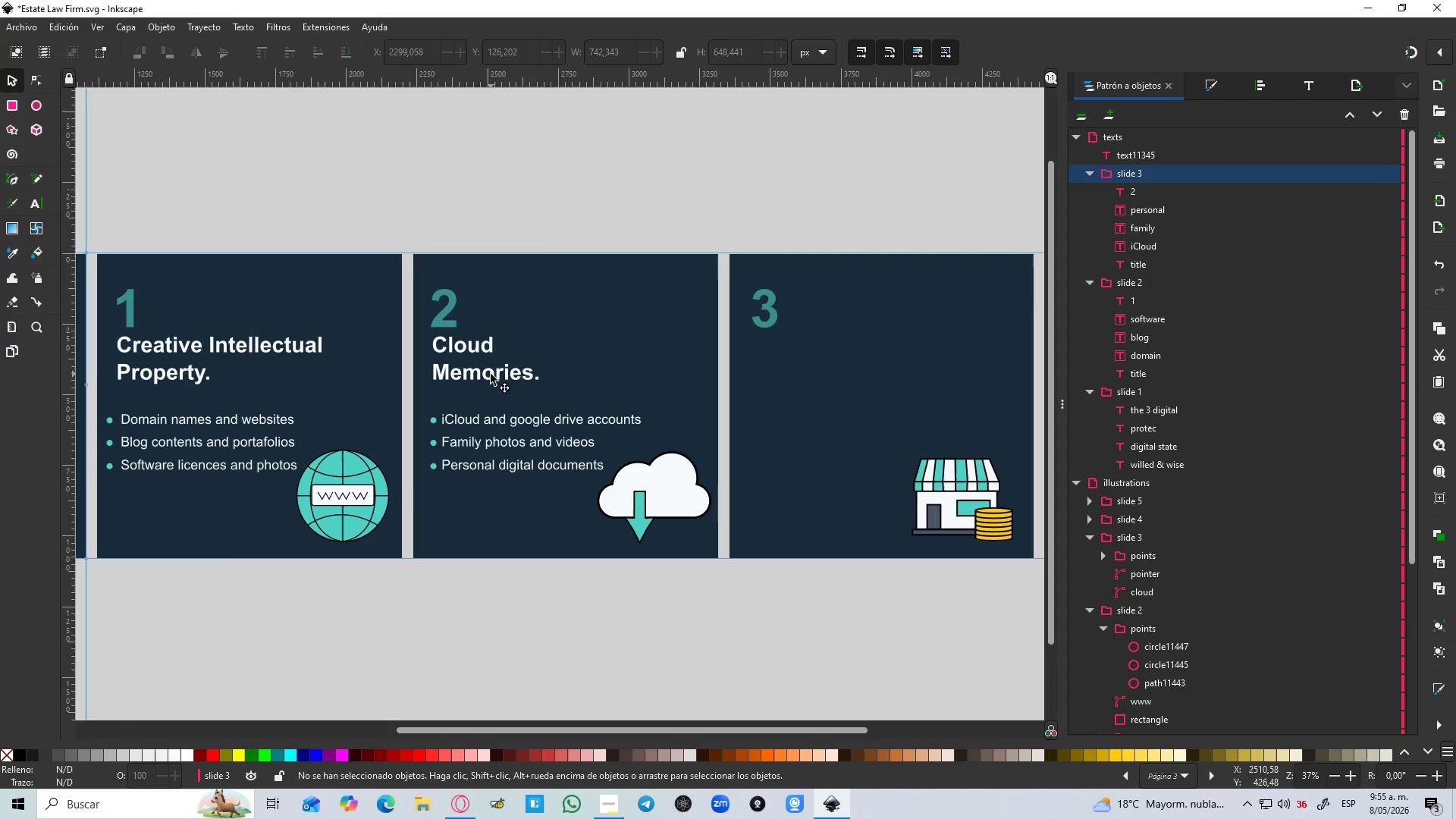 
triple_click([491, 374])
 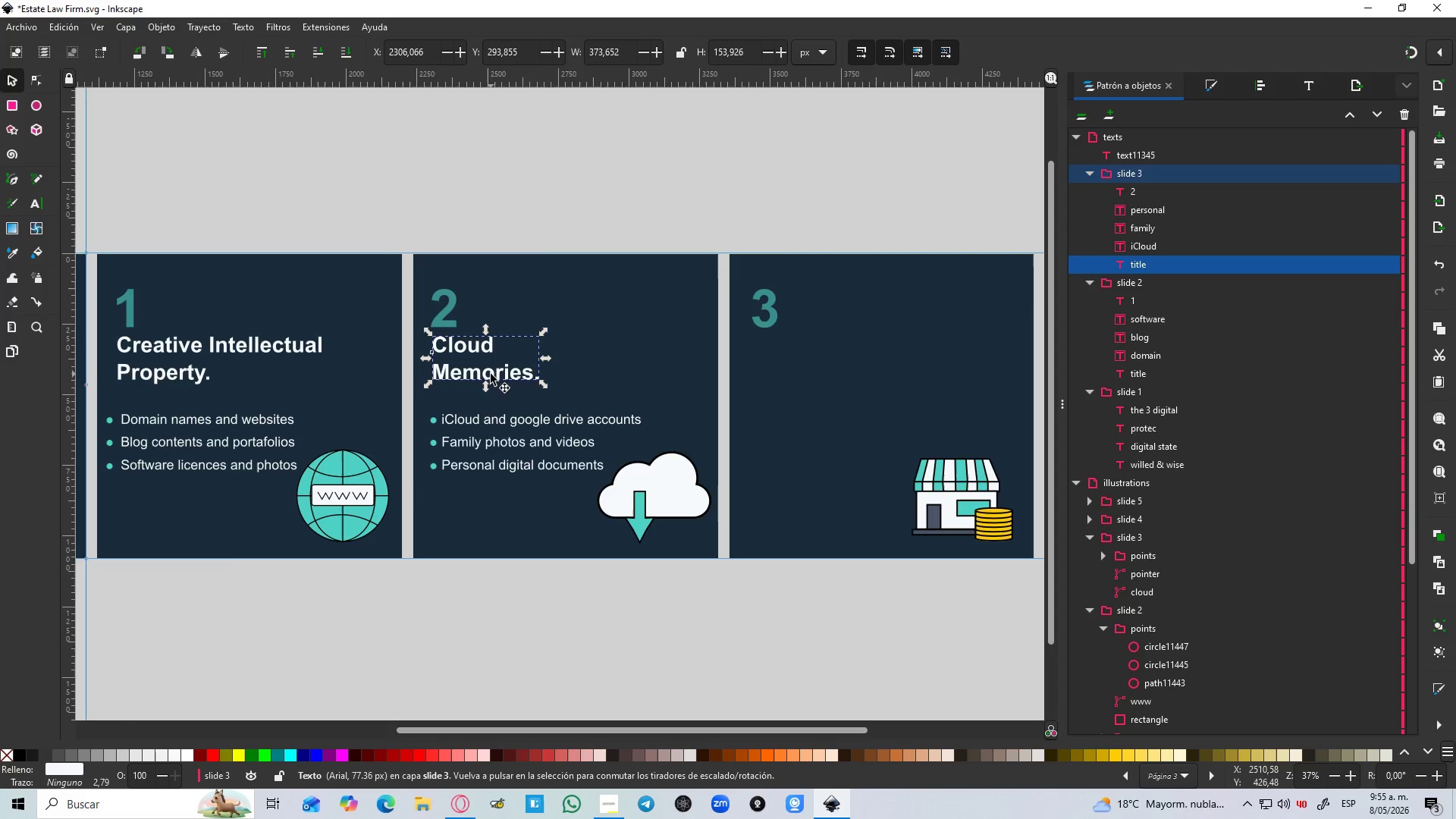 
hold_key(key=ShiftLeft, duration=1.53)
left_click([507, 425])
 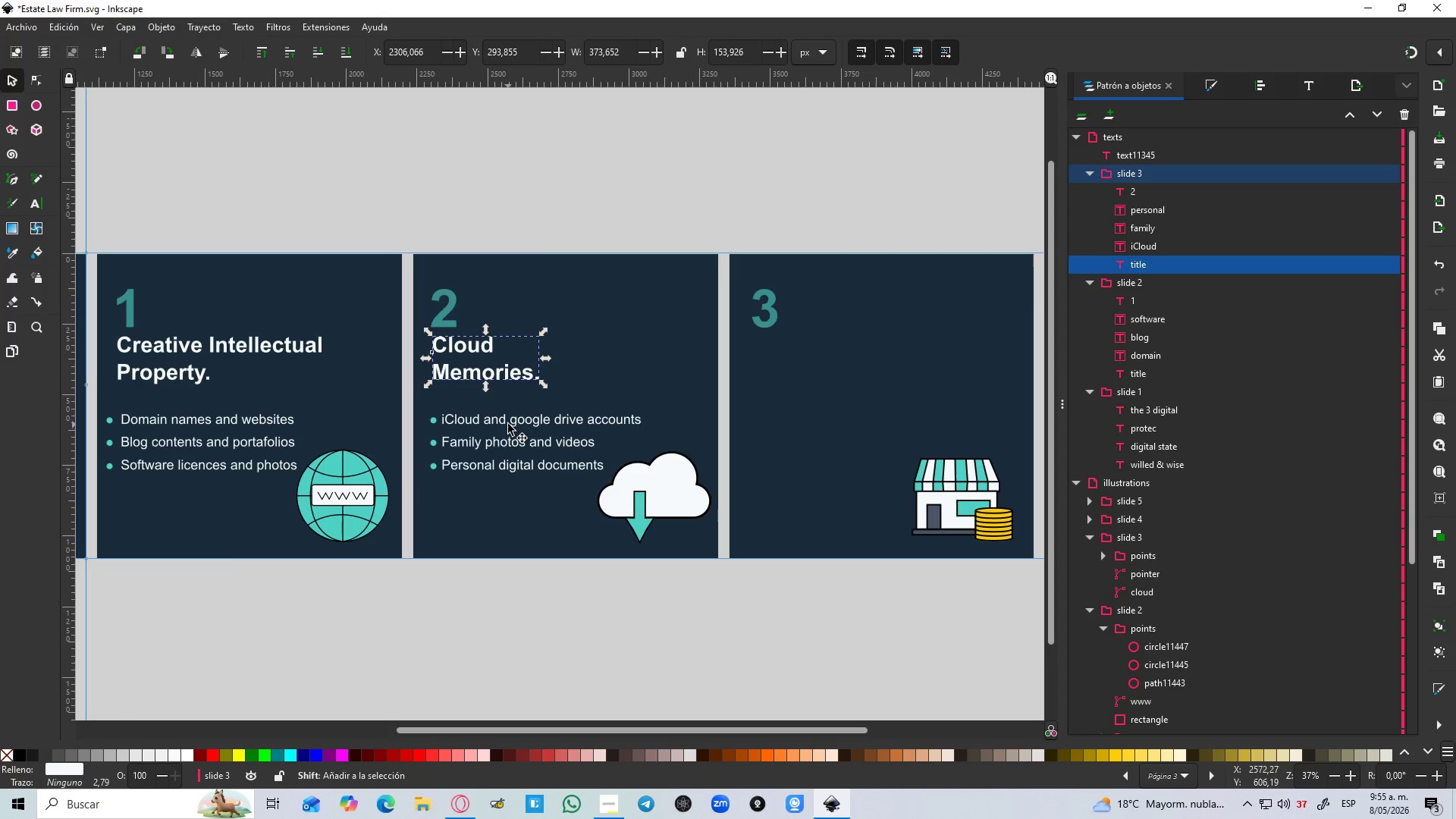 
left_click([508, 419])
 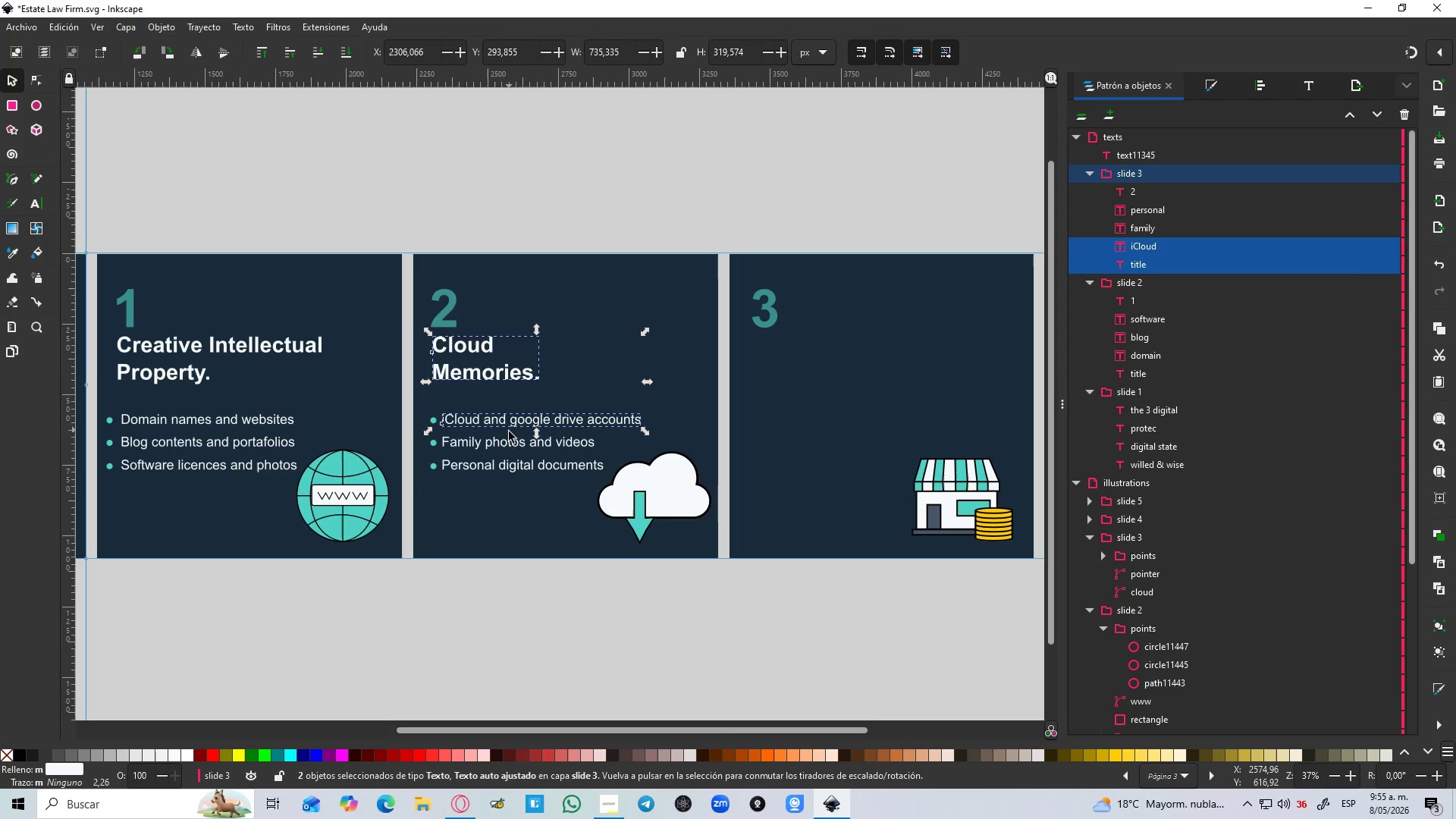 
hold_key(key=ShiftLeft, duration=1.19)
left_click([509, 441])
 